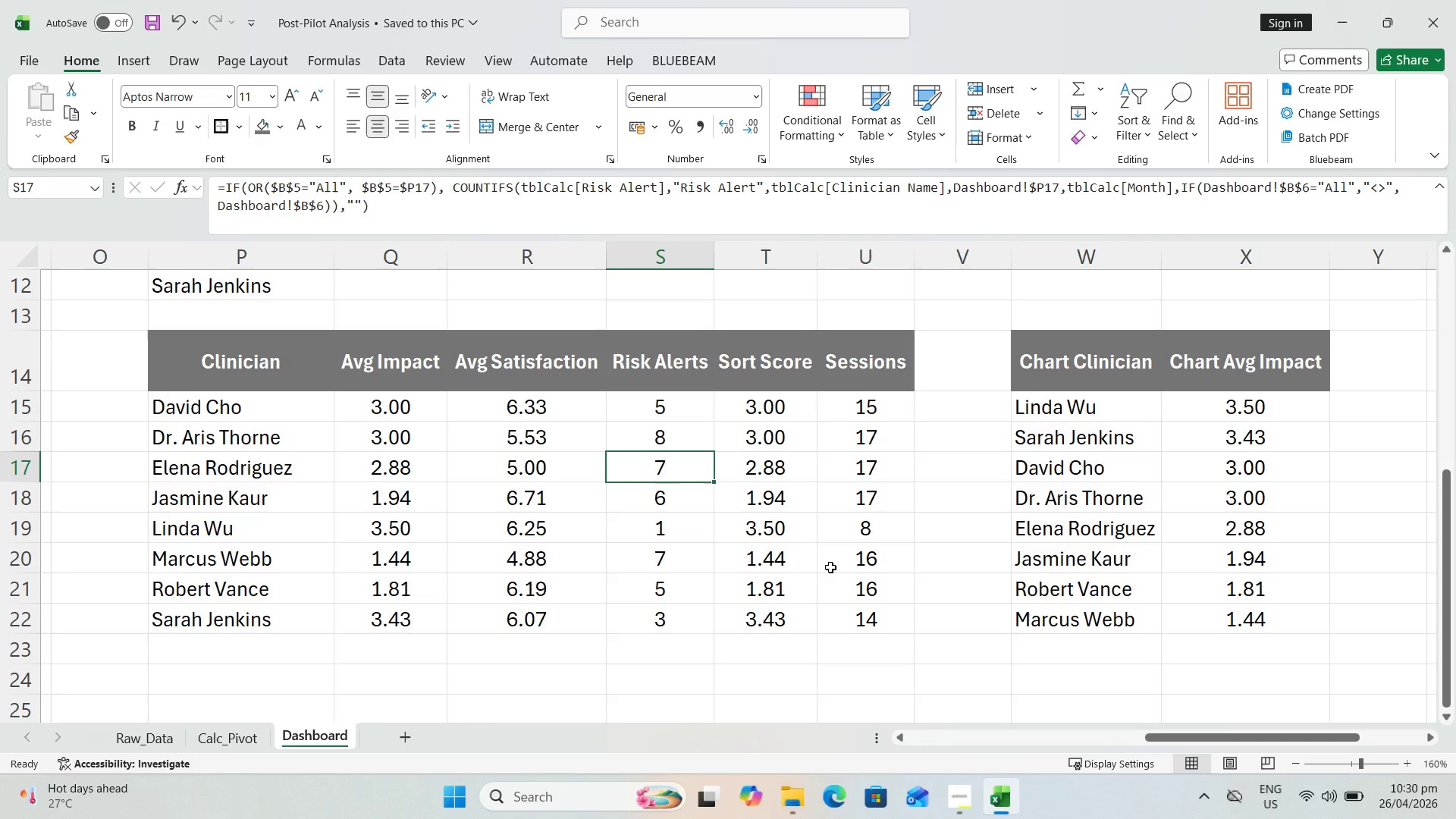 
scroll: coordinate [826, 588], scroll_direction: none, amount: 0.0
 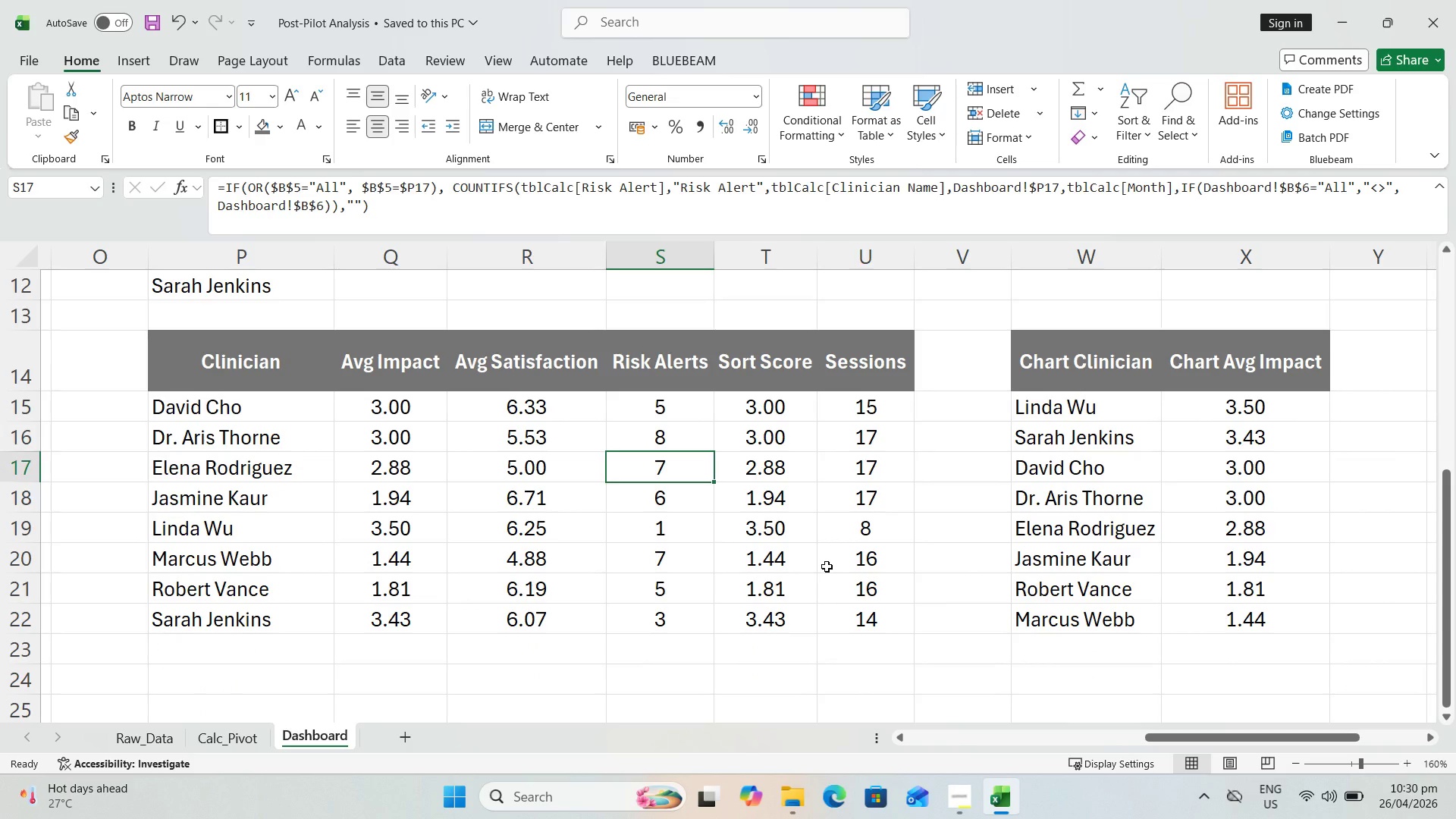 
key(Control+ControlLeft)
 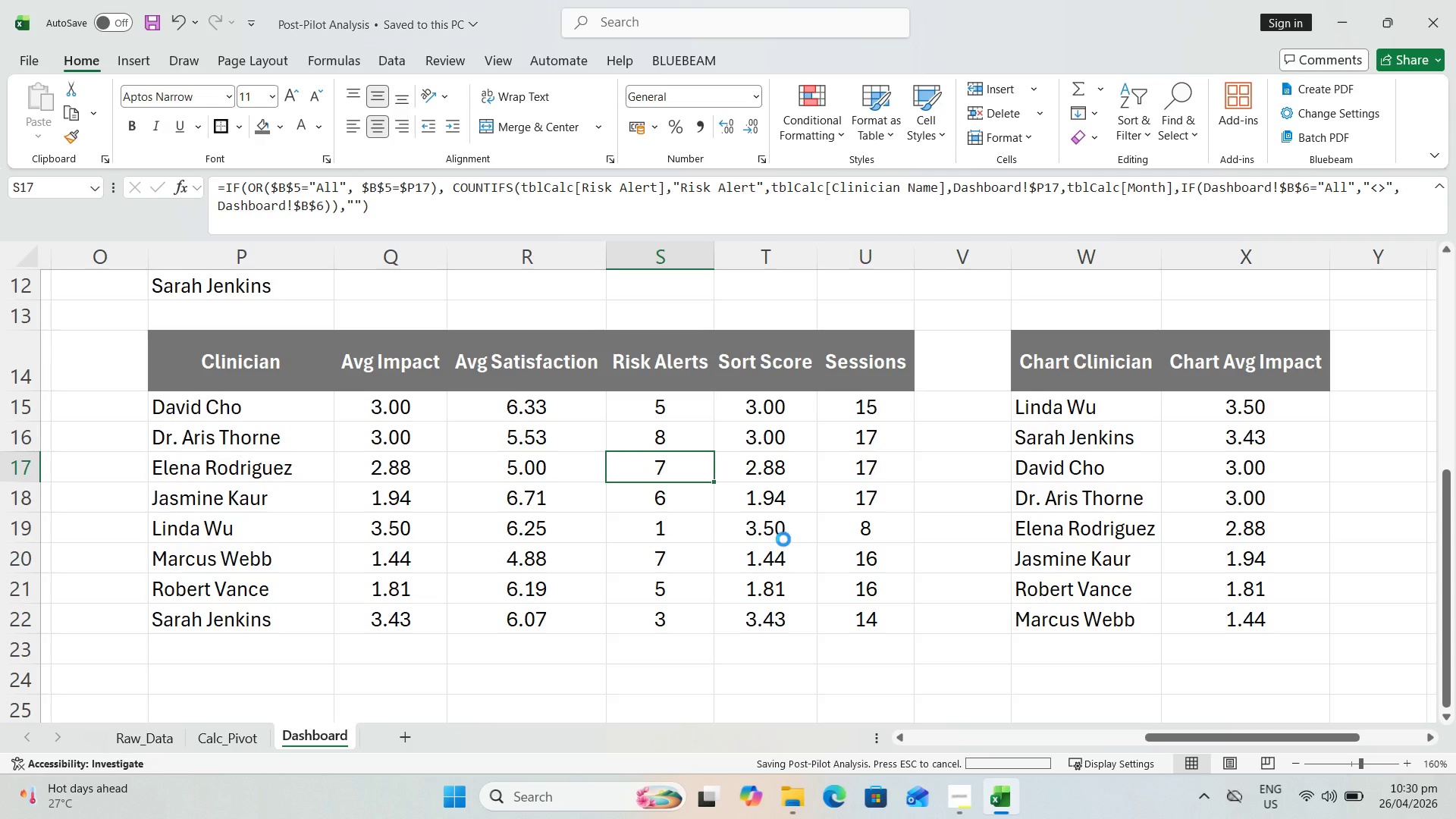 
key(Control+S)
 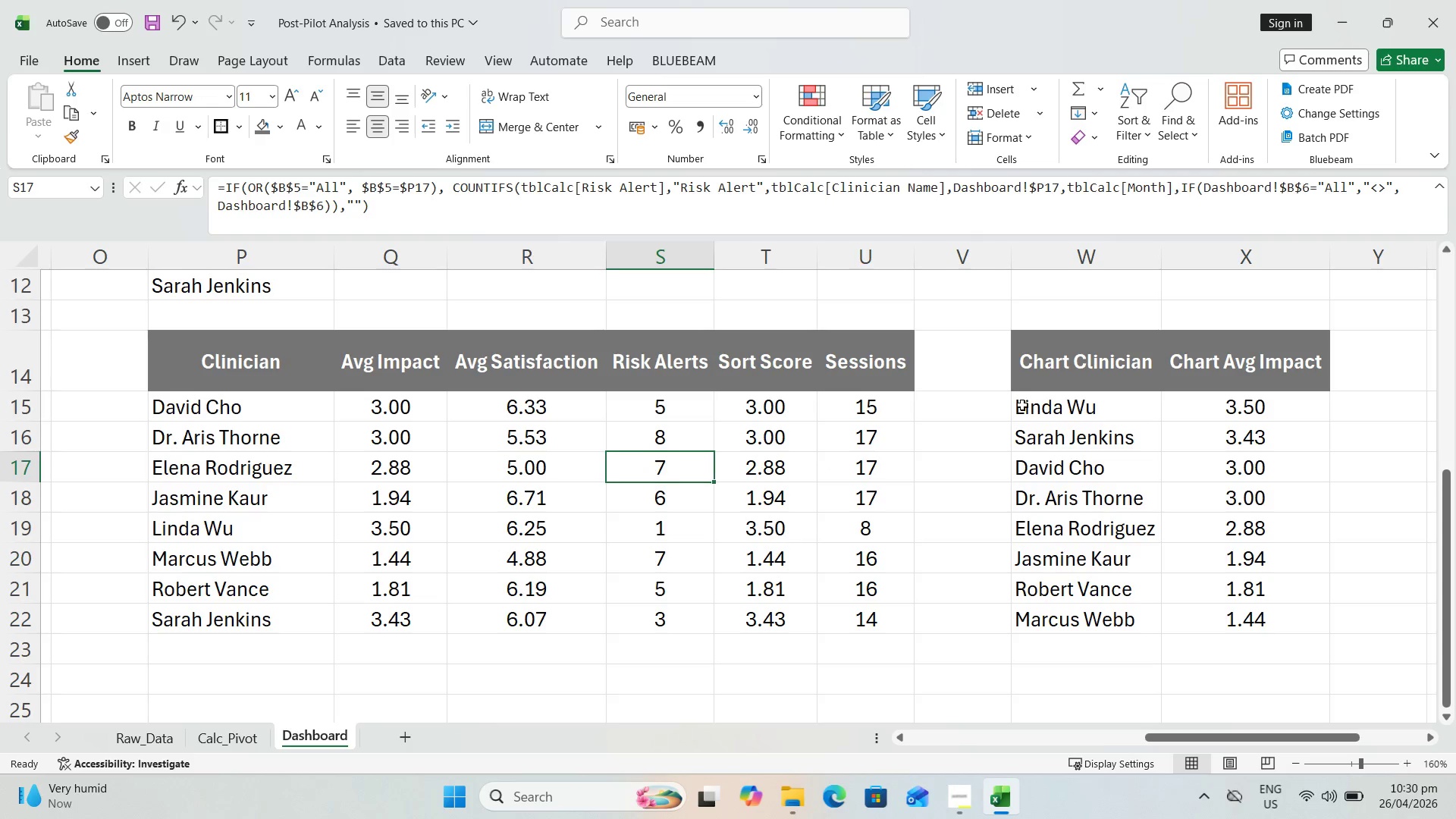 
wait(13.08)
 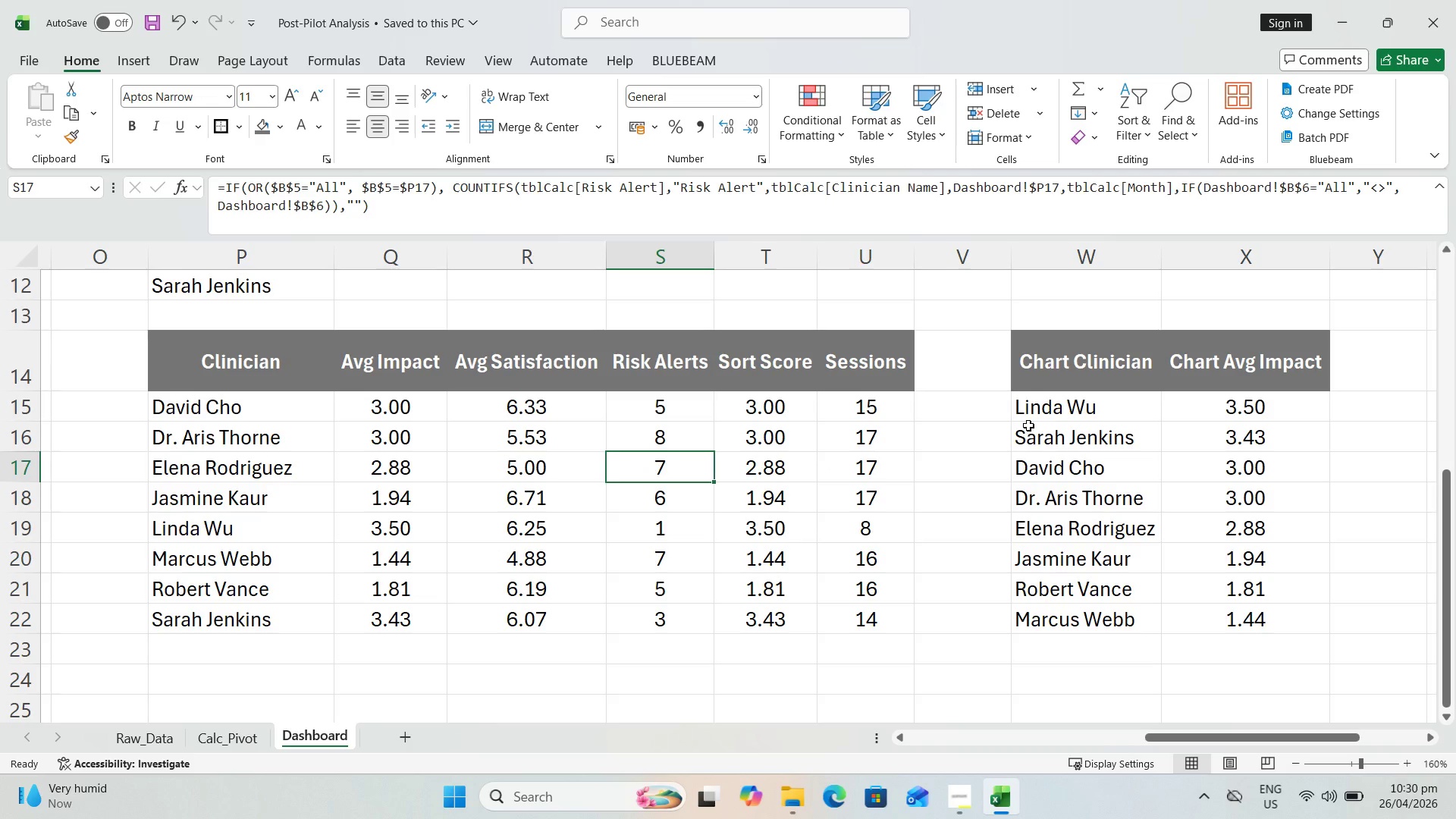 
key(Control+S)
 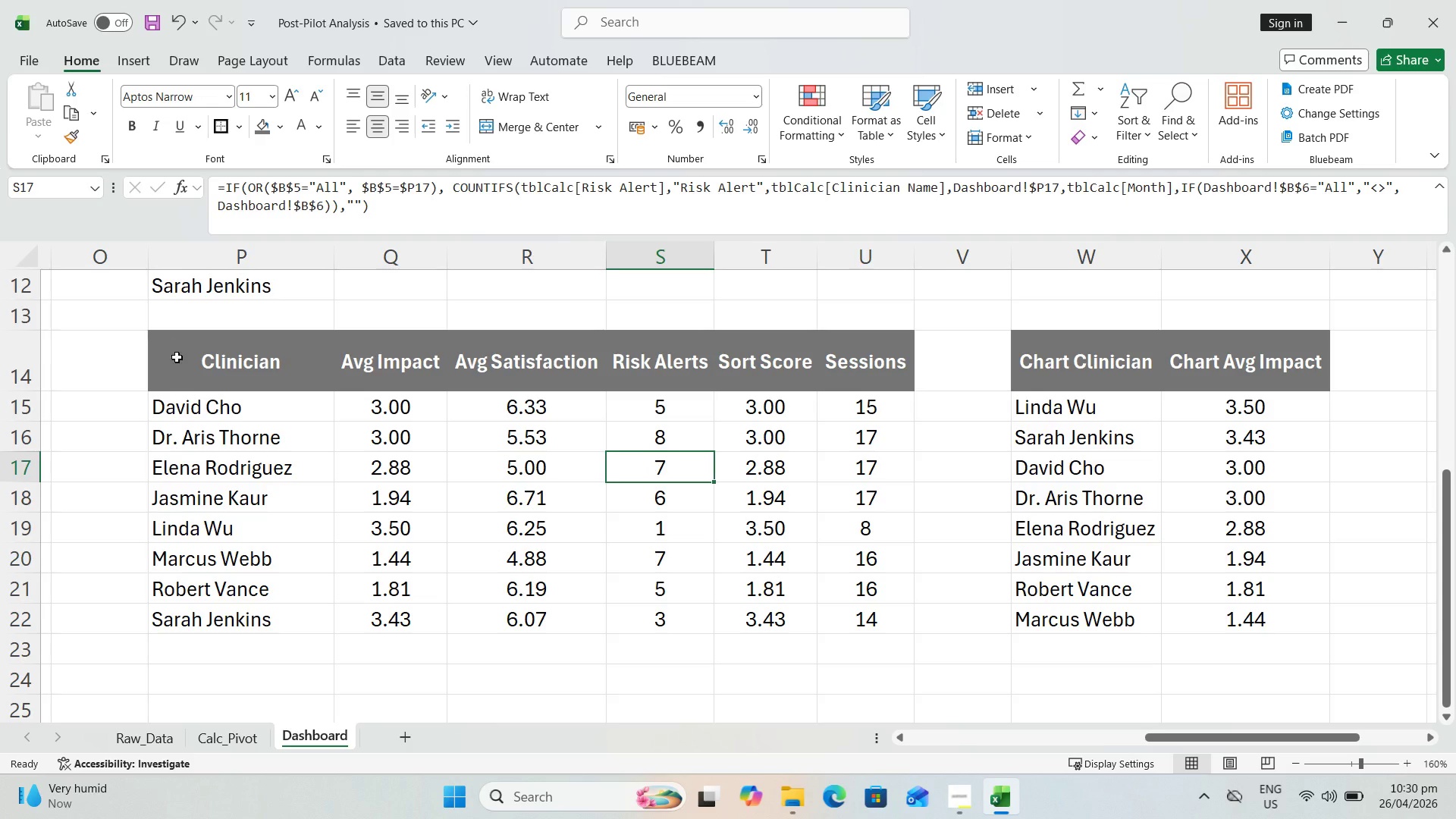 
left_click_drag(start_coordinate=[193, 363], to_coordinate=[868, 610])
 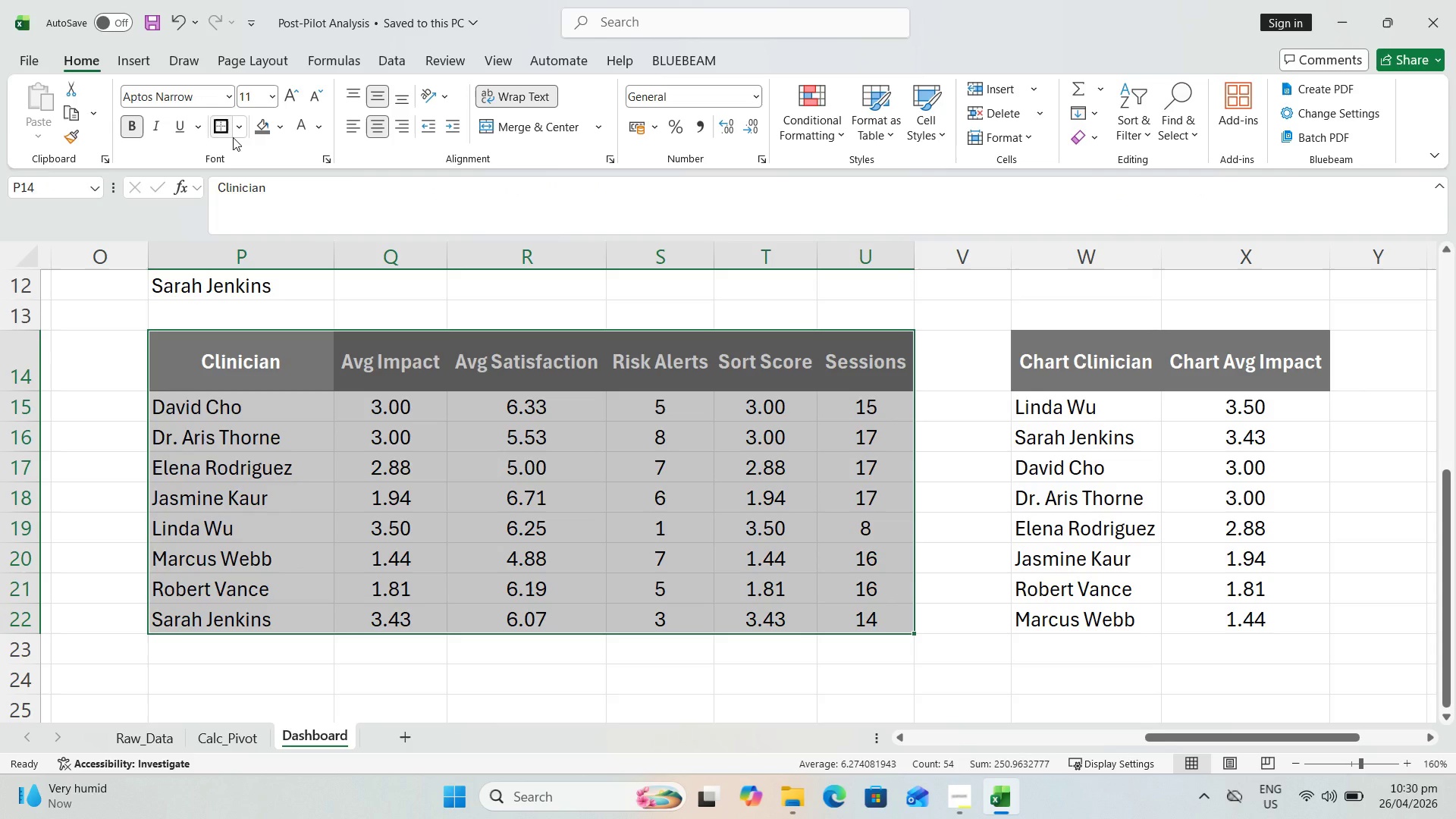 
left_click([236, 132])
 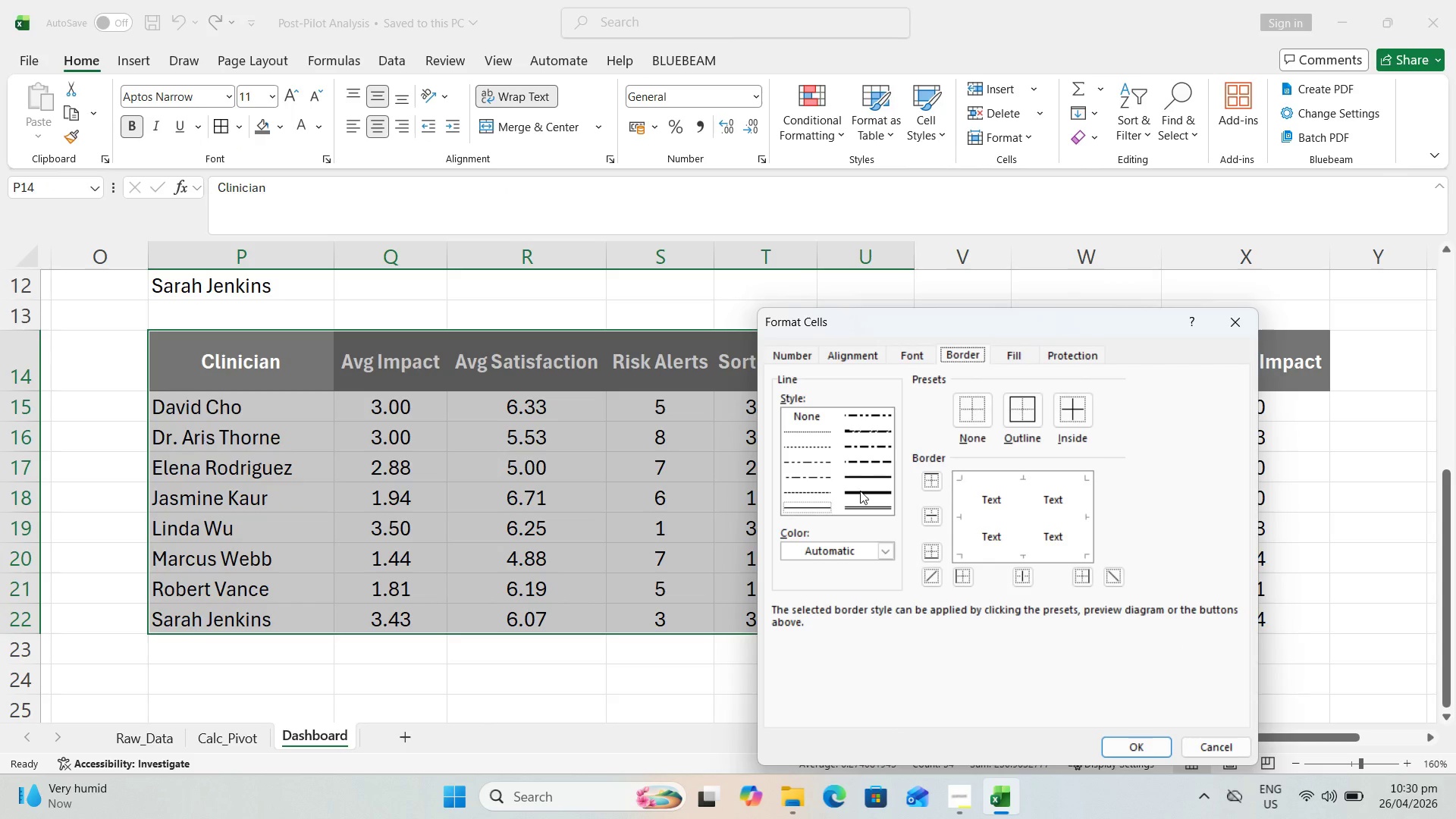 
left_click([989, 482])
 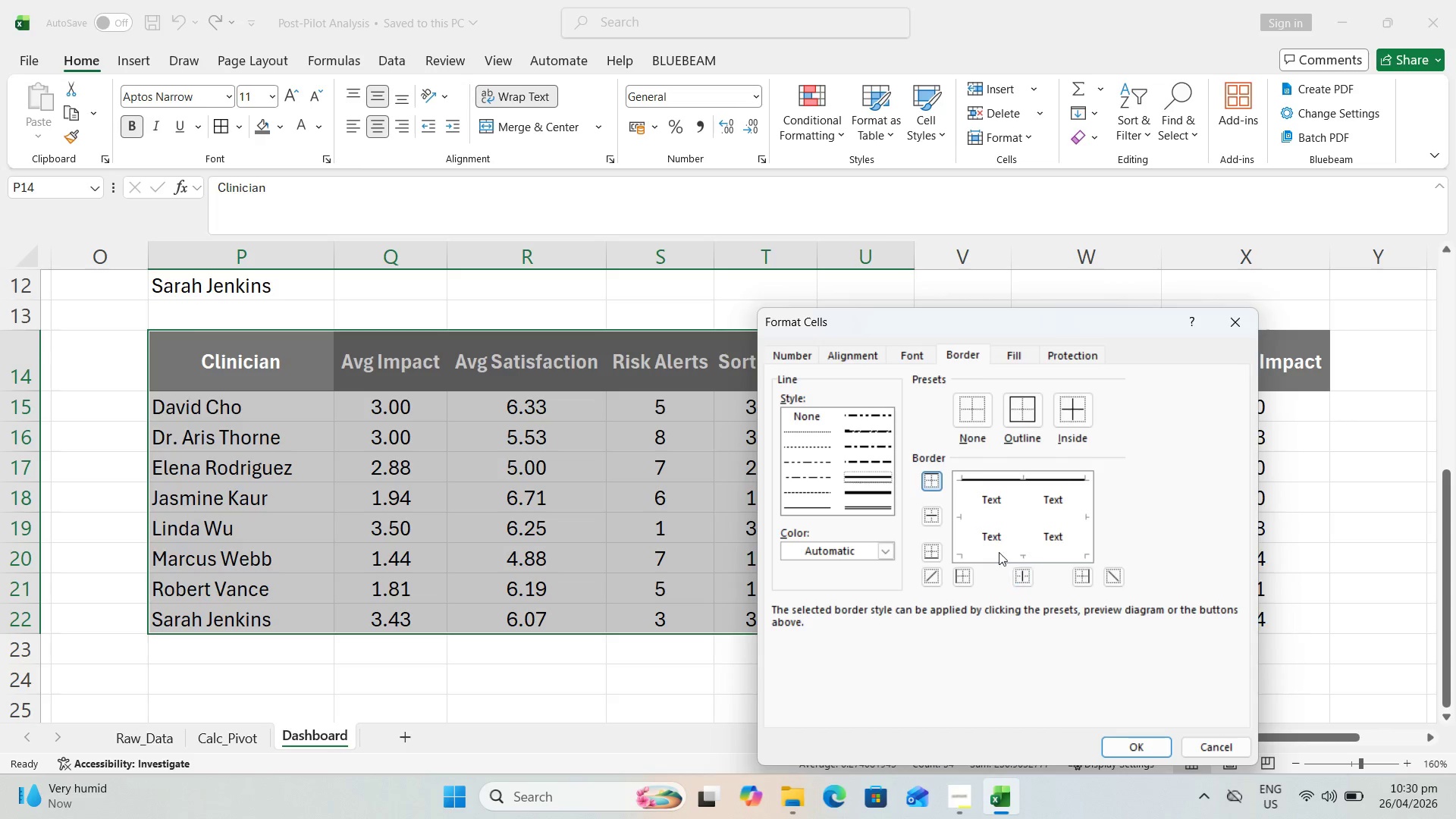 
left_click([996, 548])
 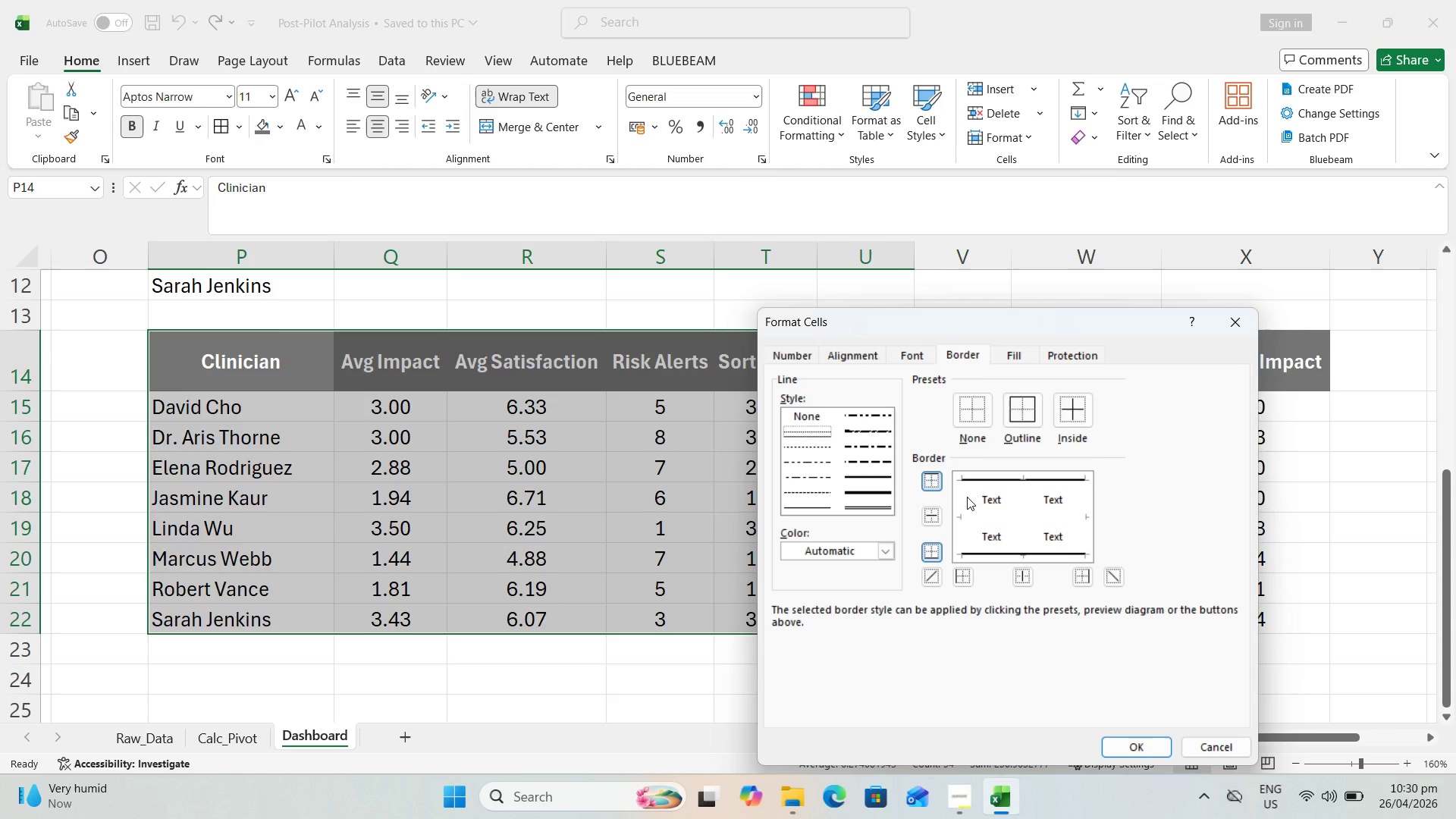 
left_click([989, 514])
 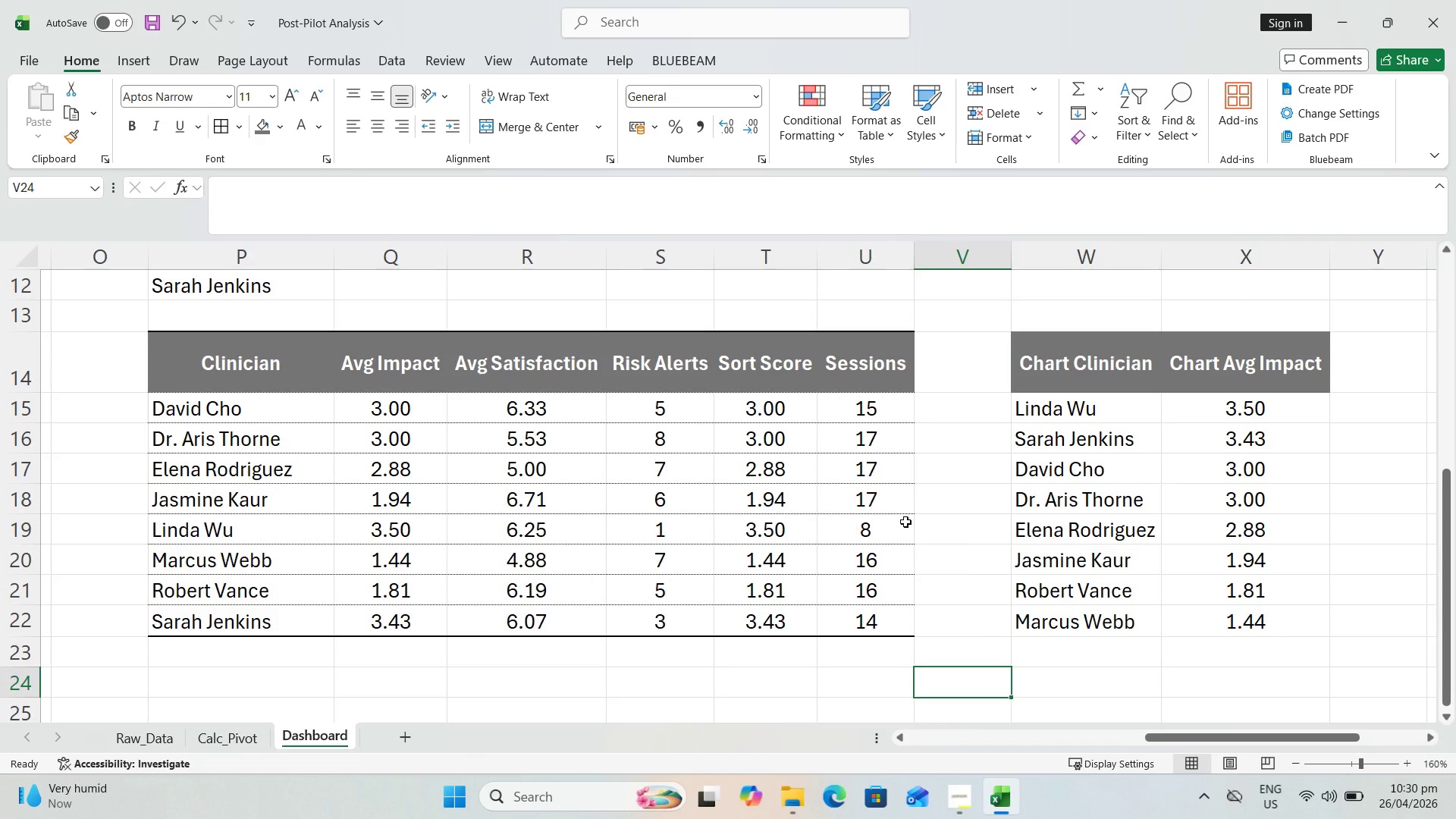 
left_click_drag(start_coordinate=[1042, 362], to_coordinate=[1227, 631])
 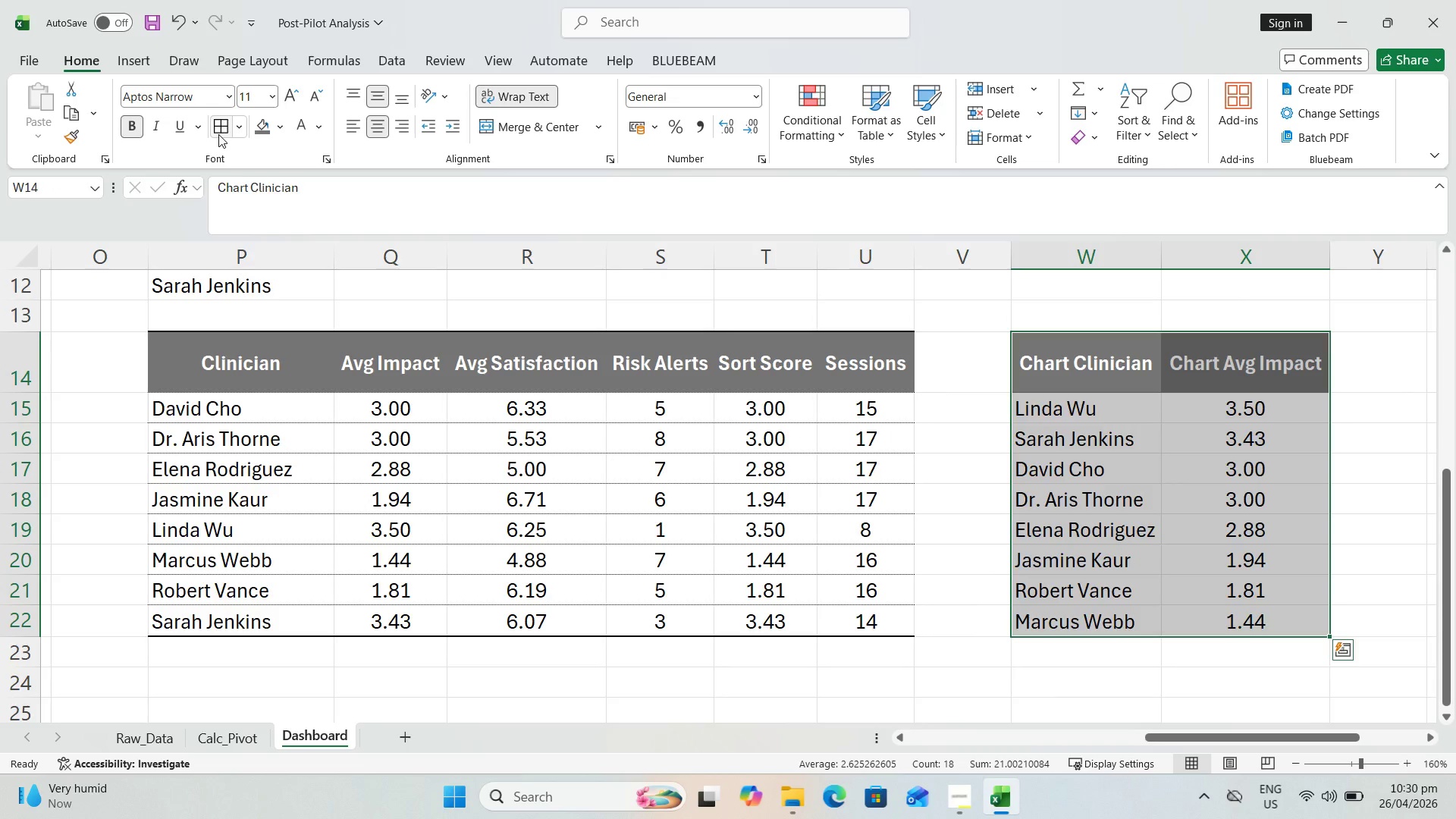 
left_click([222, 127])
 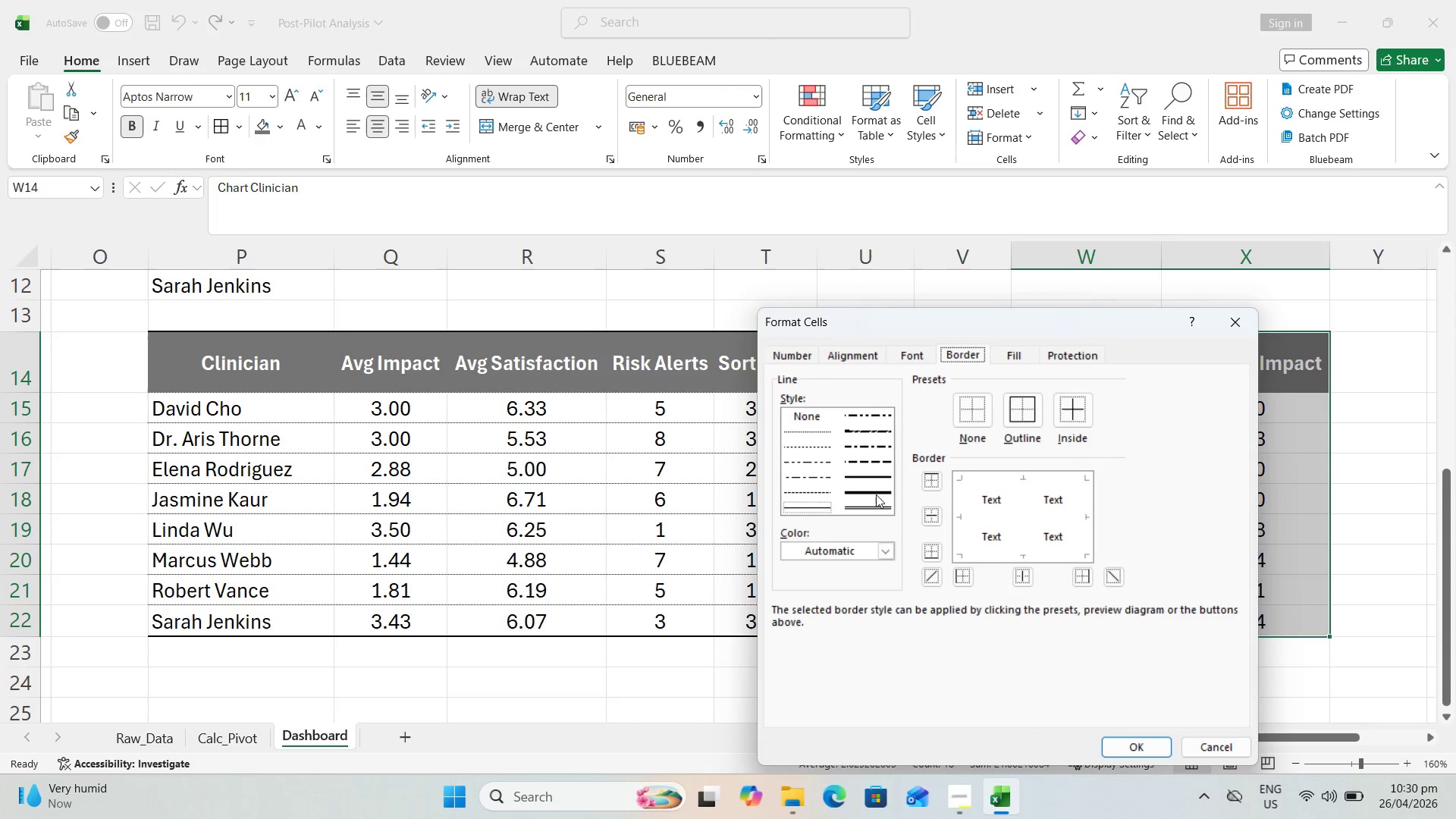 
left_click([870, 477])
 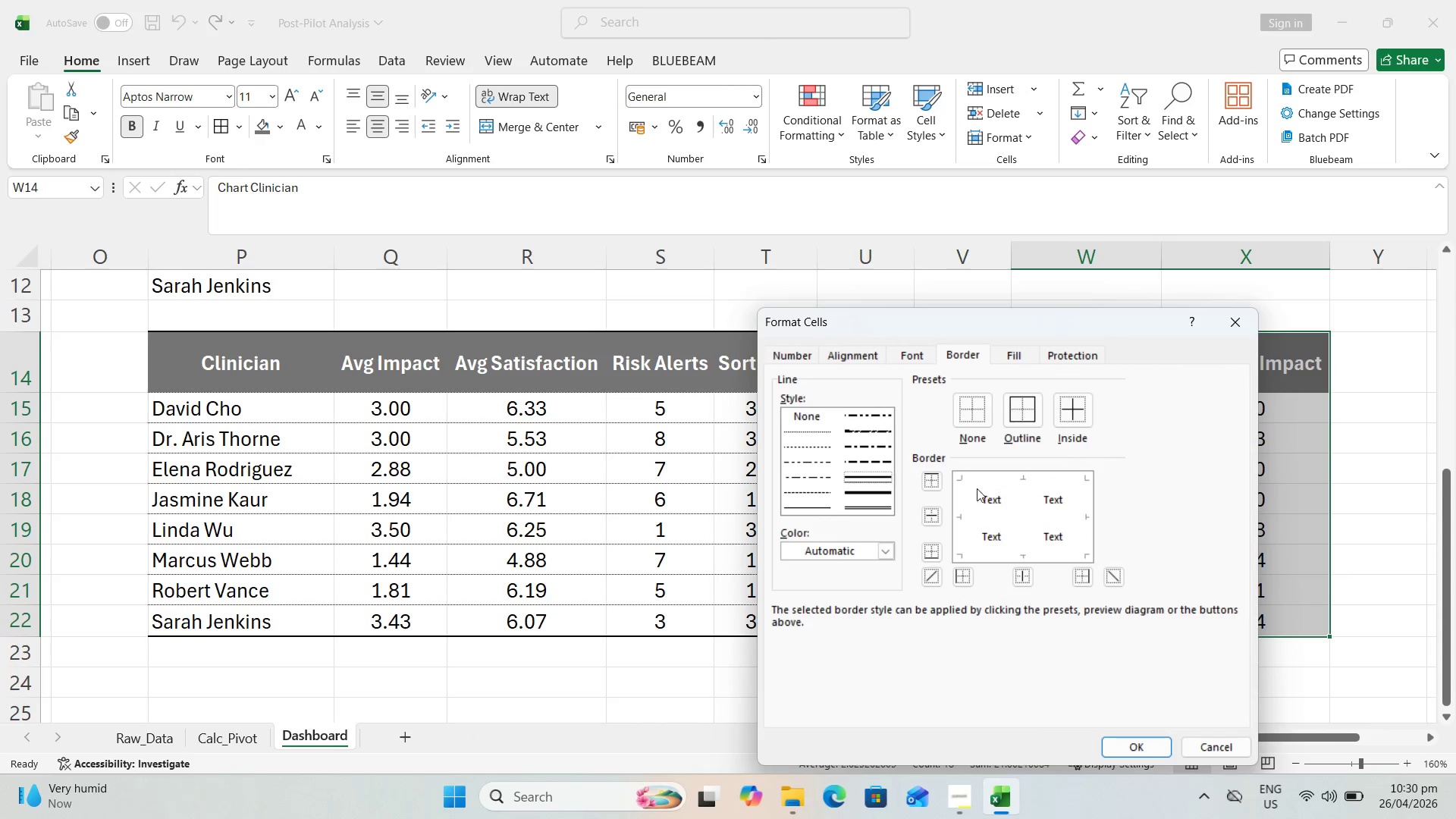 
left_click_drag(start_coordinate=[994, 482], to_coordinate=[999, 482])
 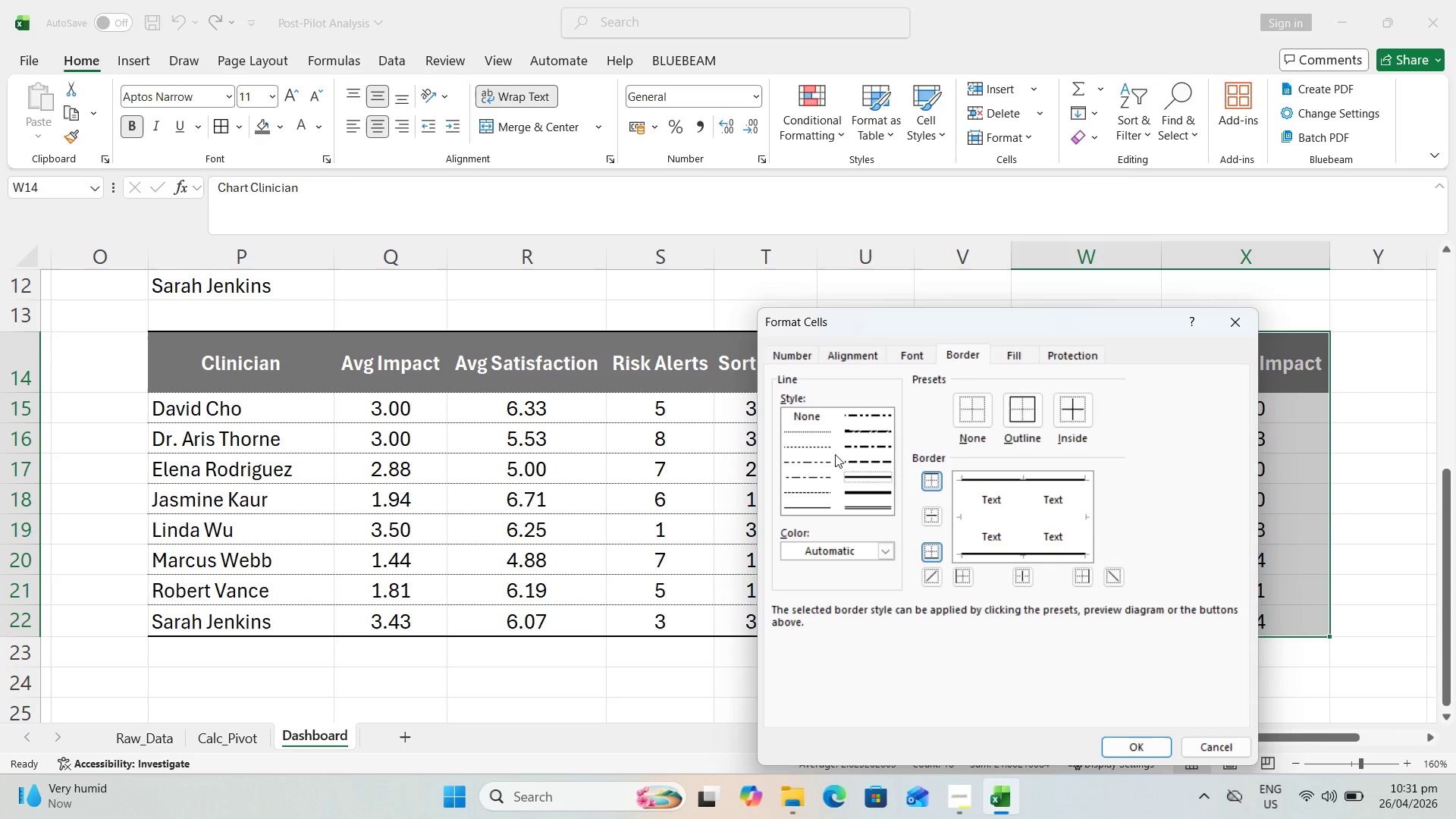 
left_click([808, 439])
 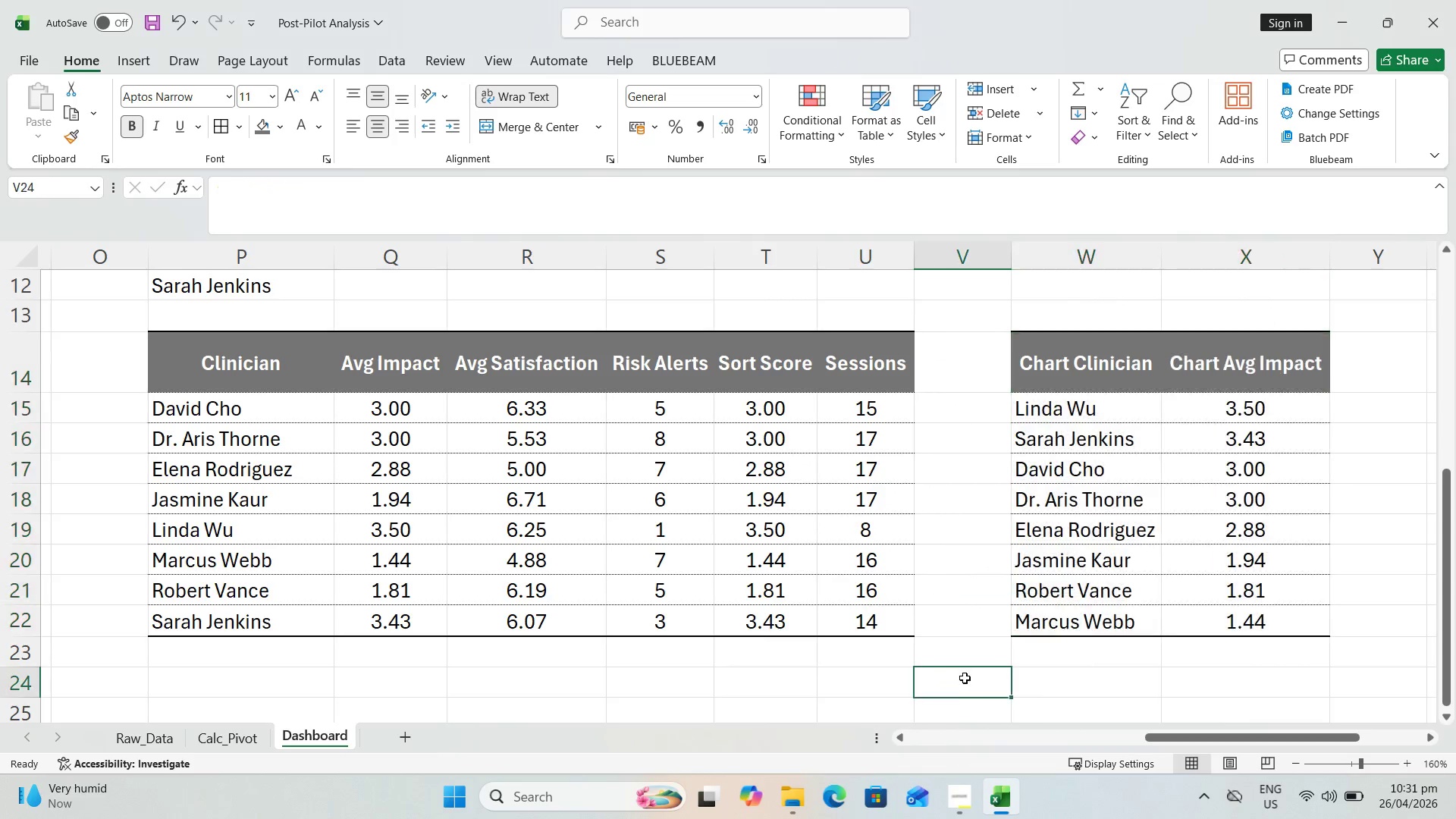 
key(Control+S)
 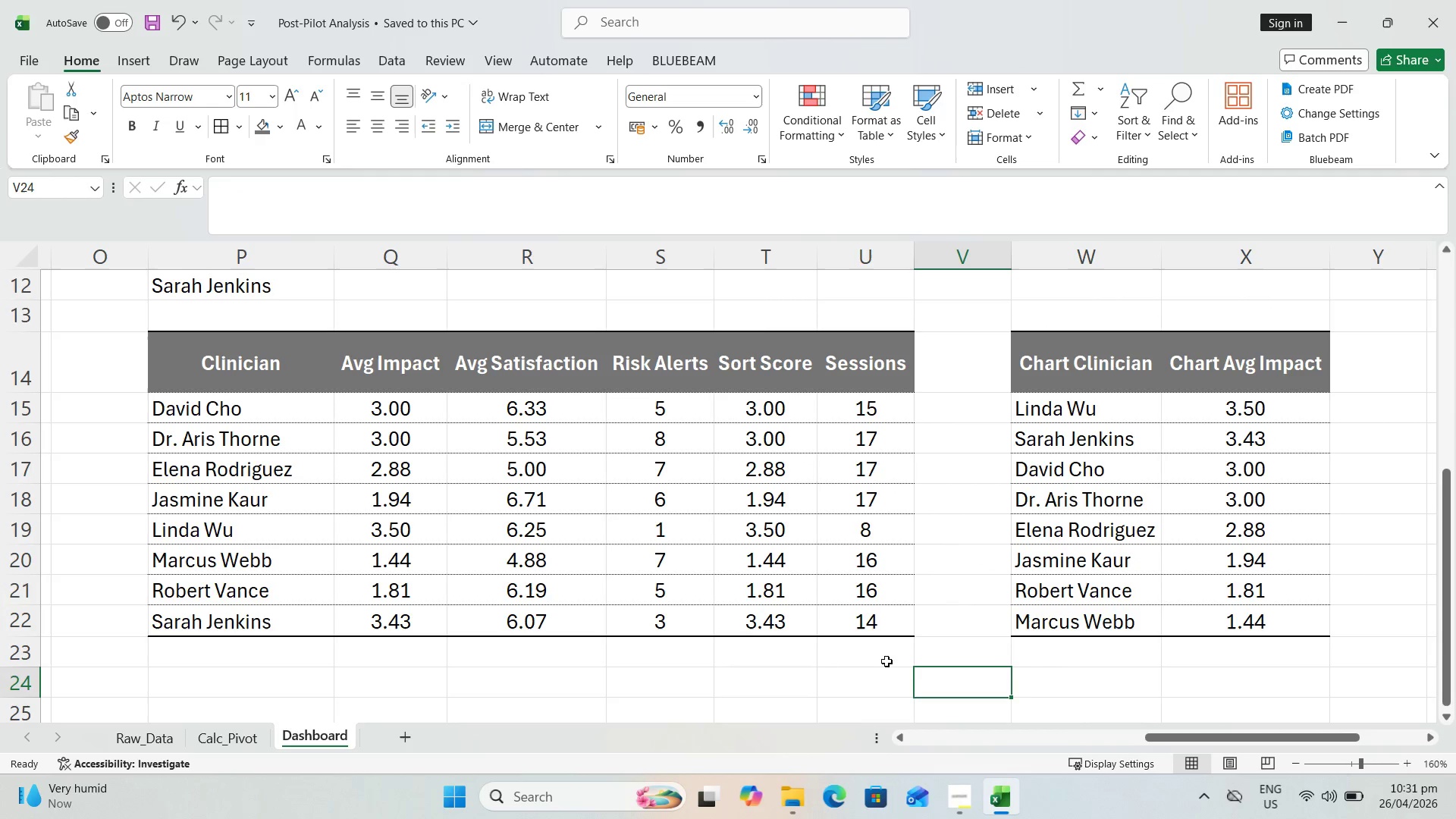 
scroll: coordinate [1046, 603], scroll_direction: down, amount: 2.0
 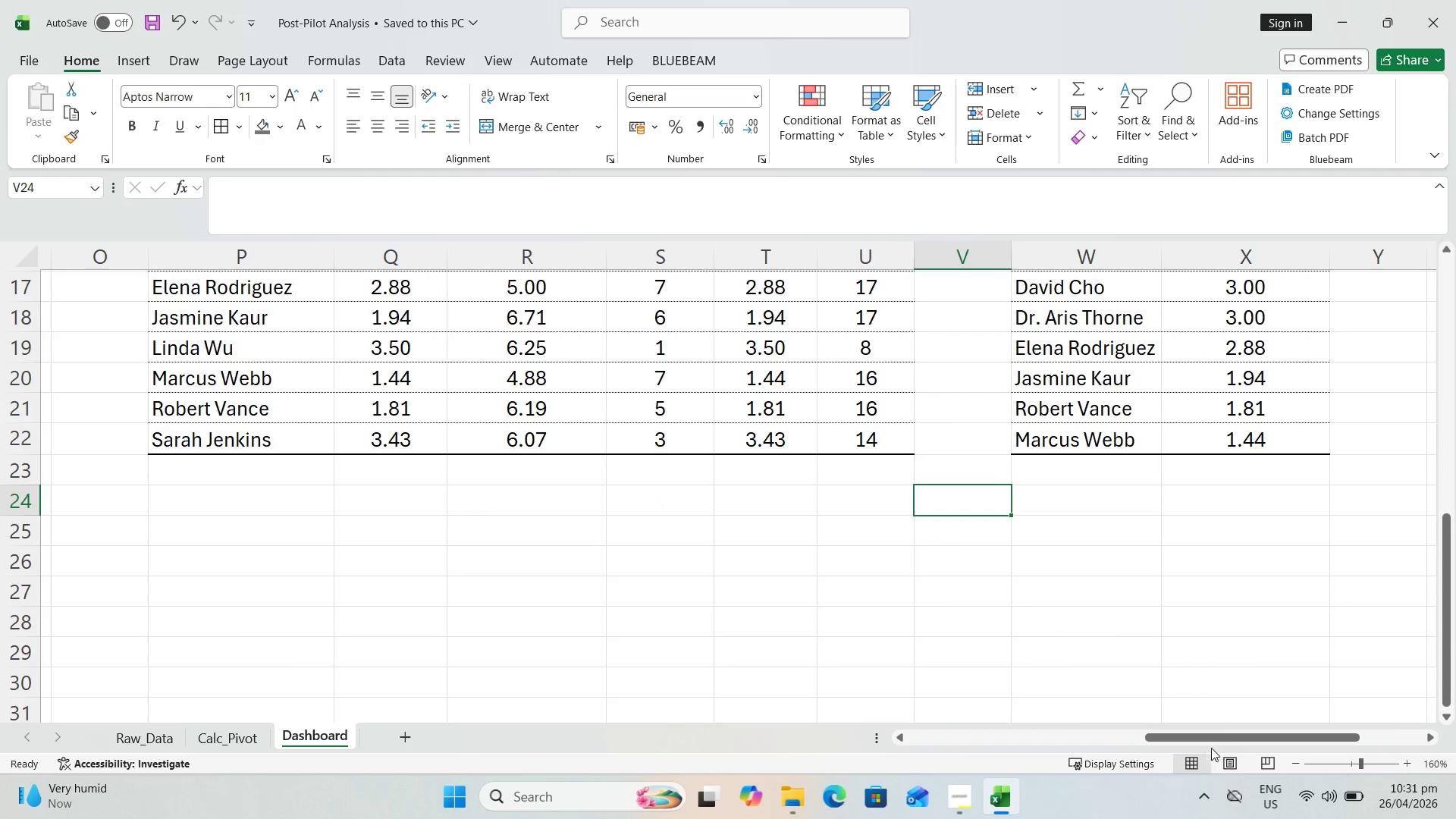 
left_click_drag(start_coordinate=[1207, 743], to_coordinate=[1046, 764])
 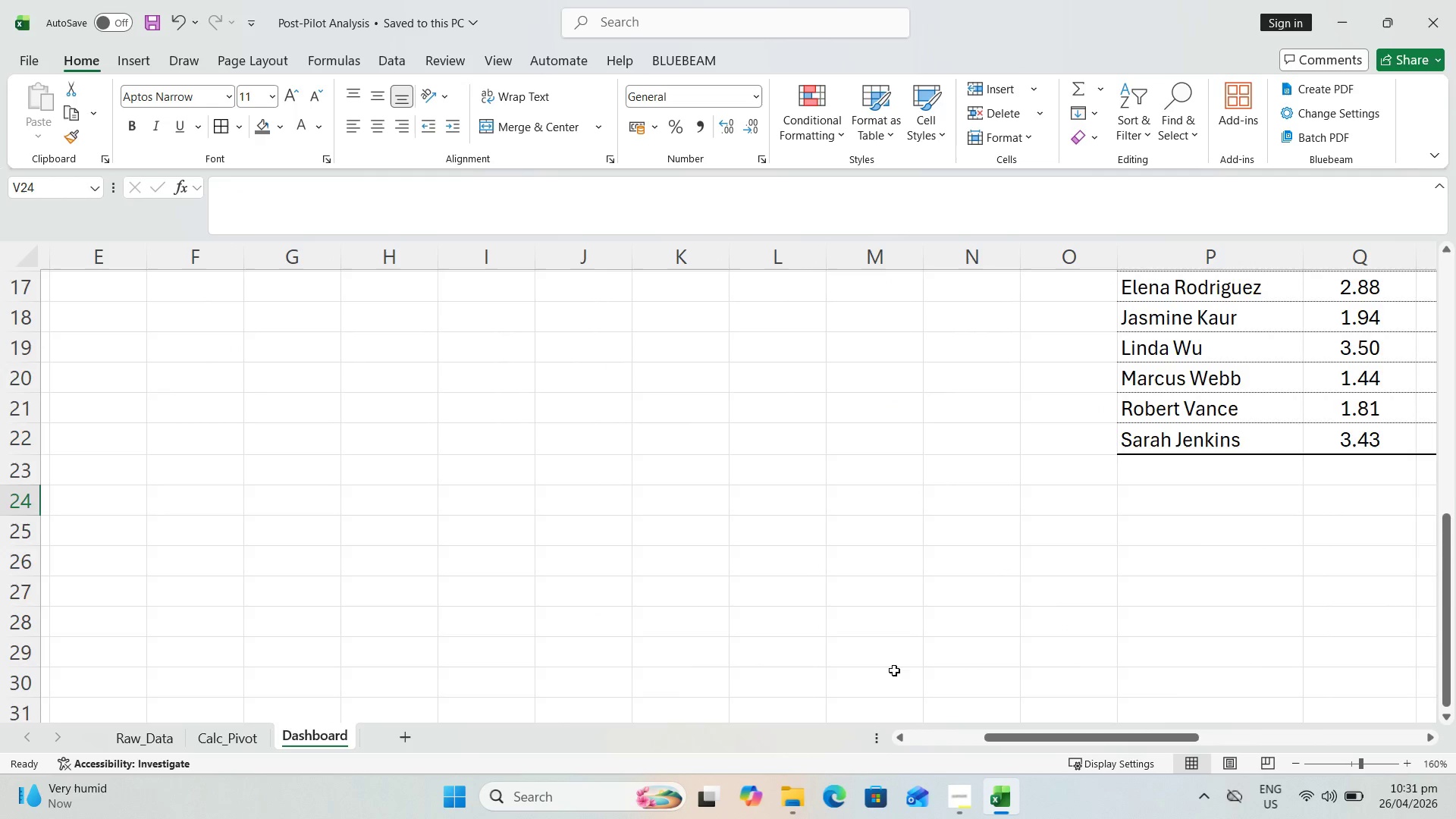 
scroll: coordinate [894, 649], scroll_direction: up, amount: 3.0
 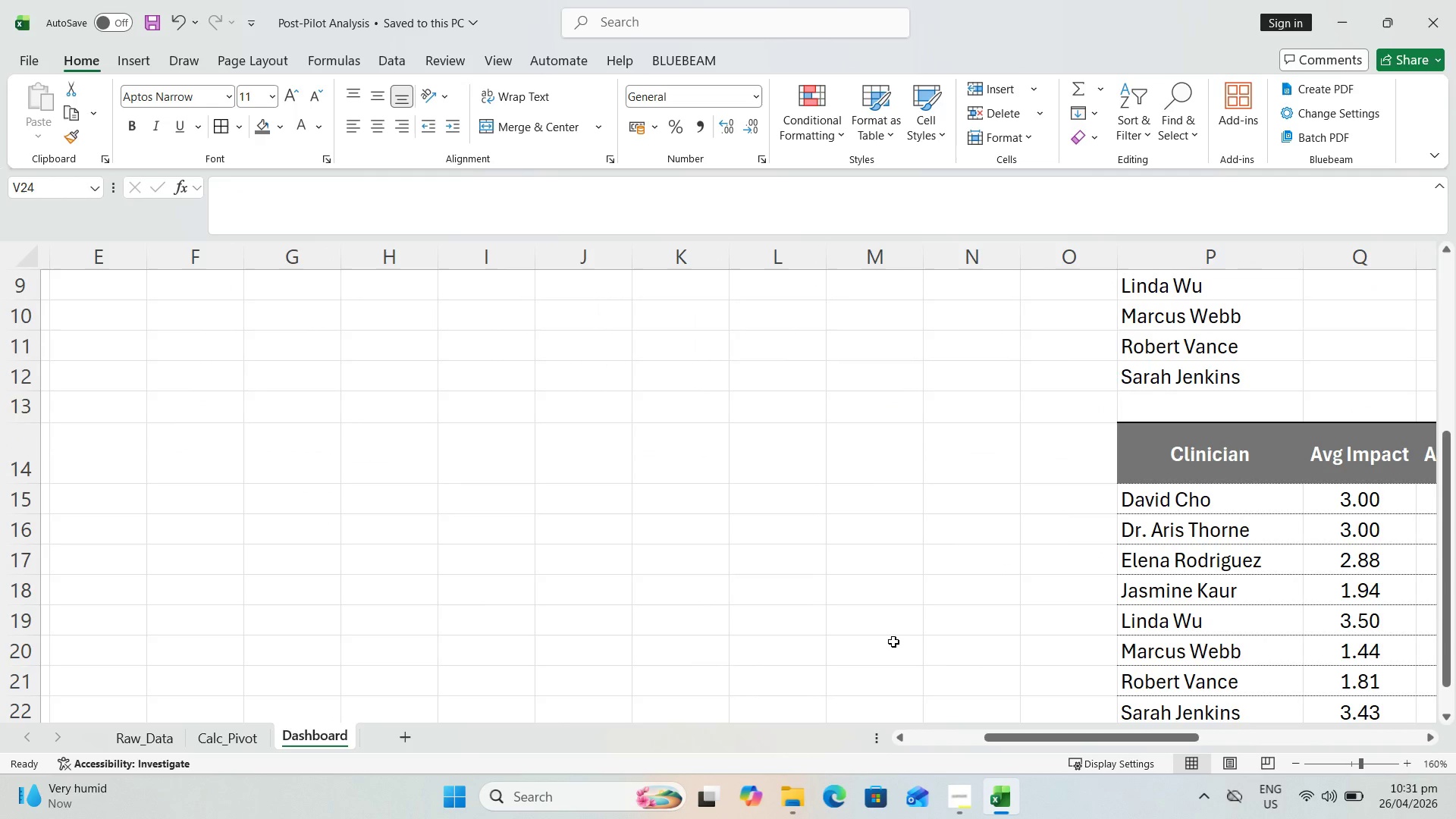 
key(Control+S)
 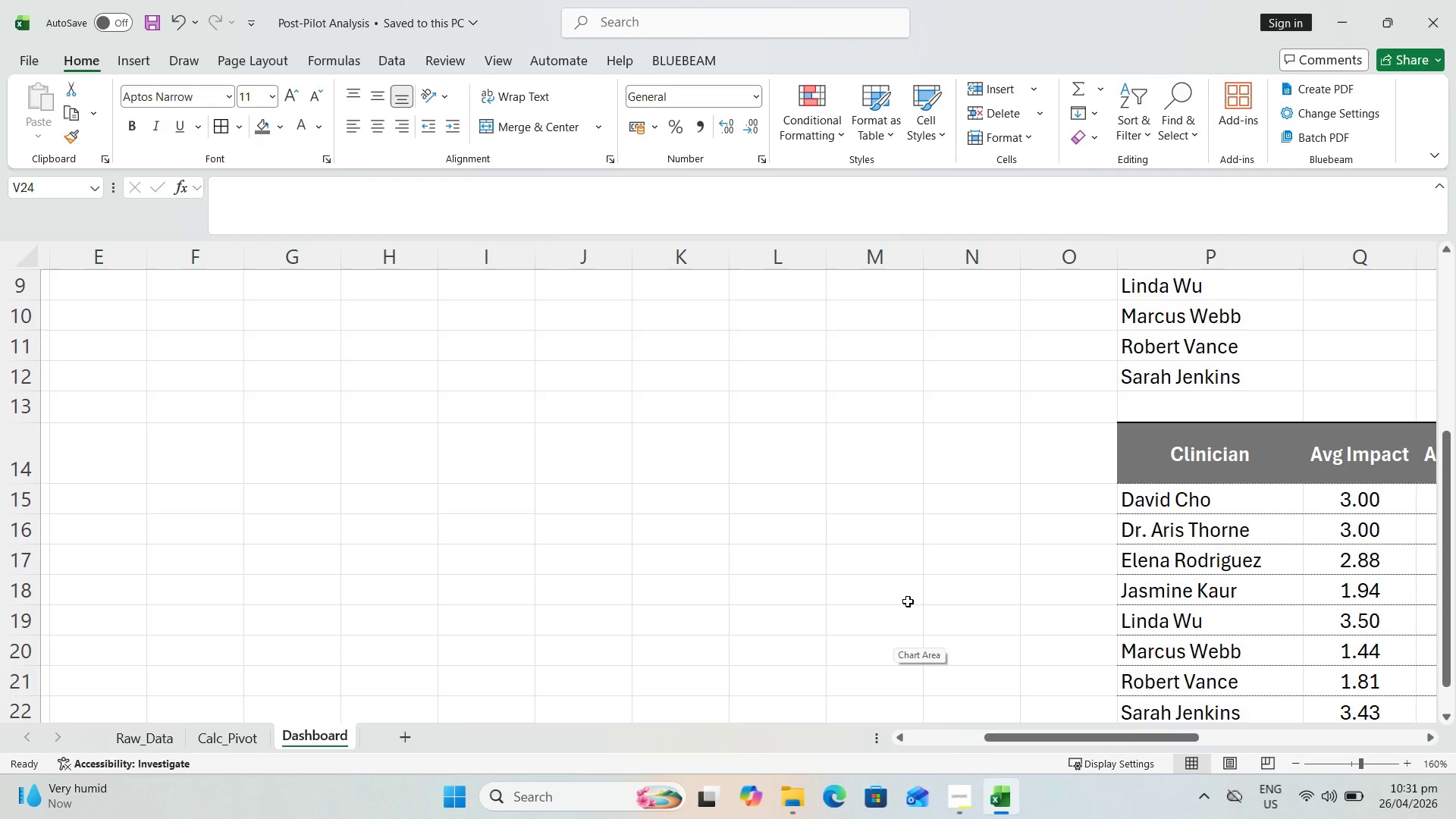 
wait(6.27)
 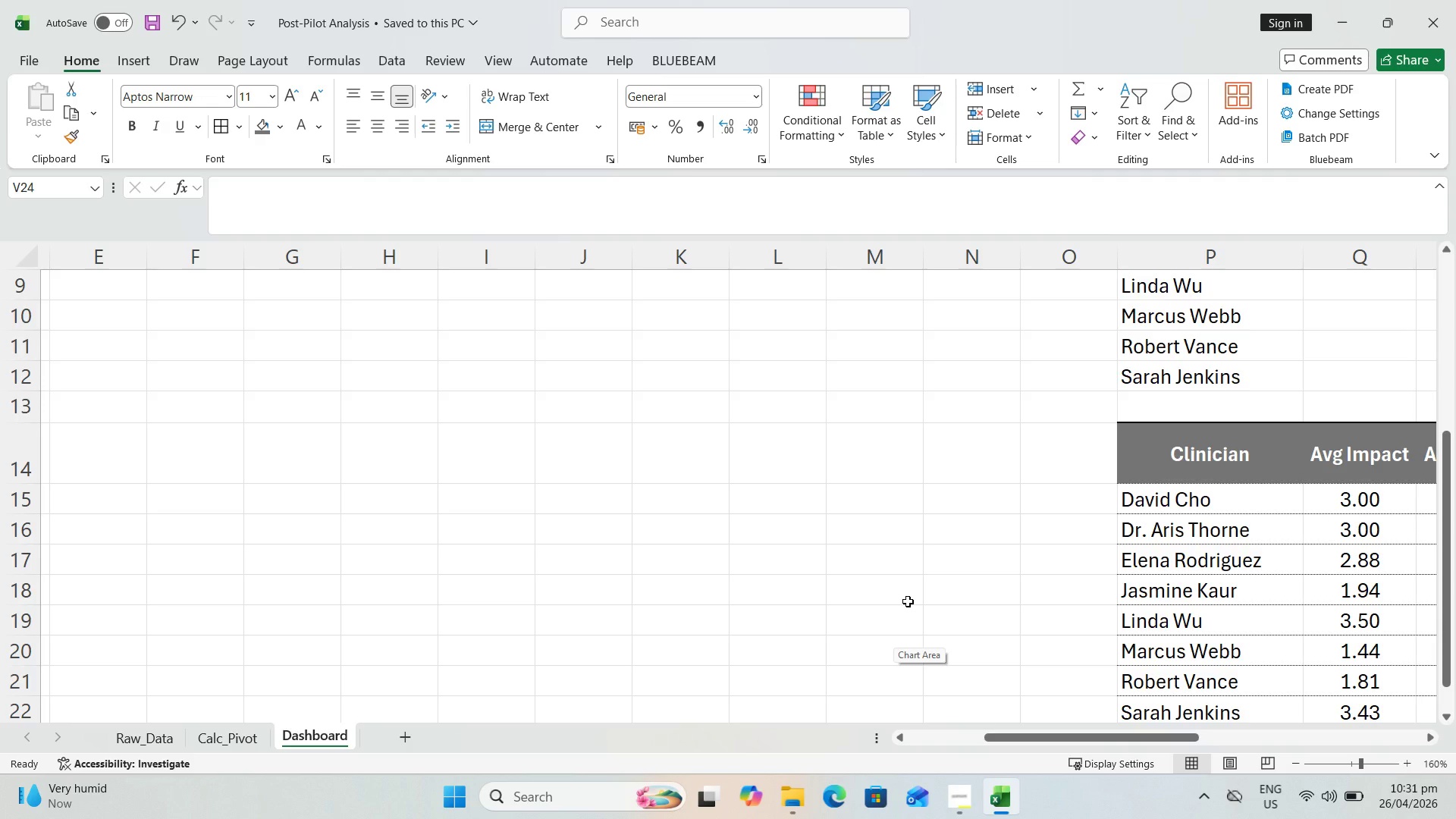 
left_click_drag(start_coordinate=[1067, 736], to_coordinate=[1226, 715])
 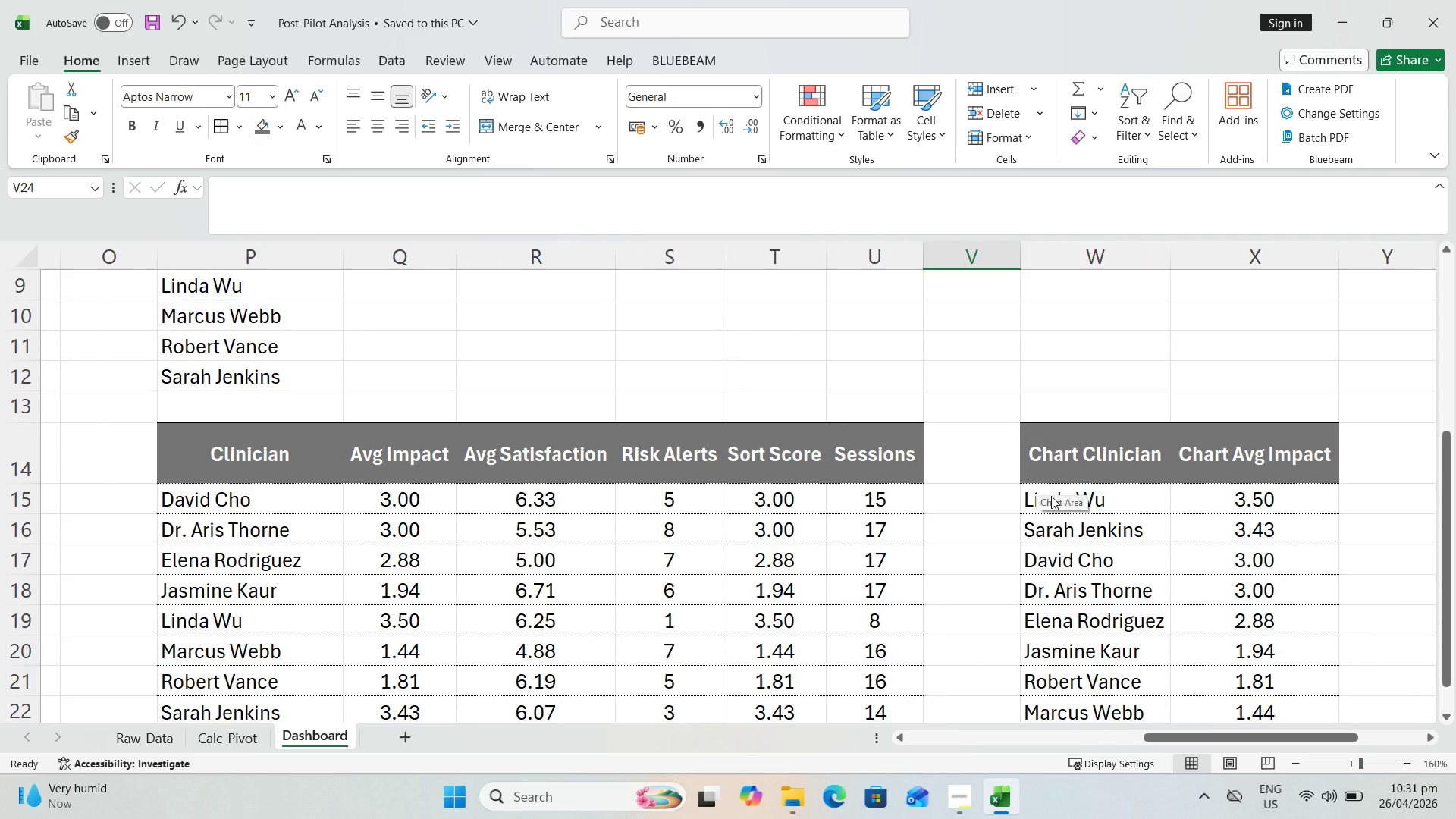 
left_click([1065, 503])
 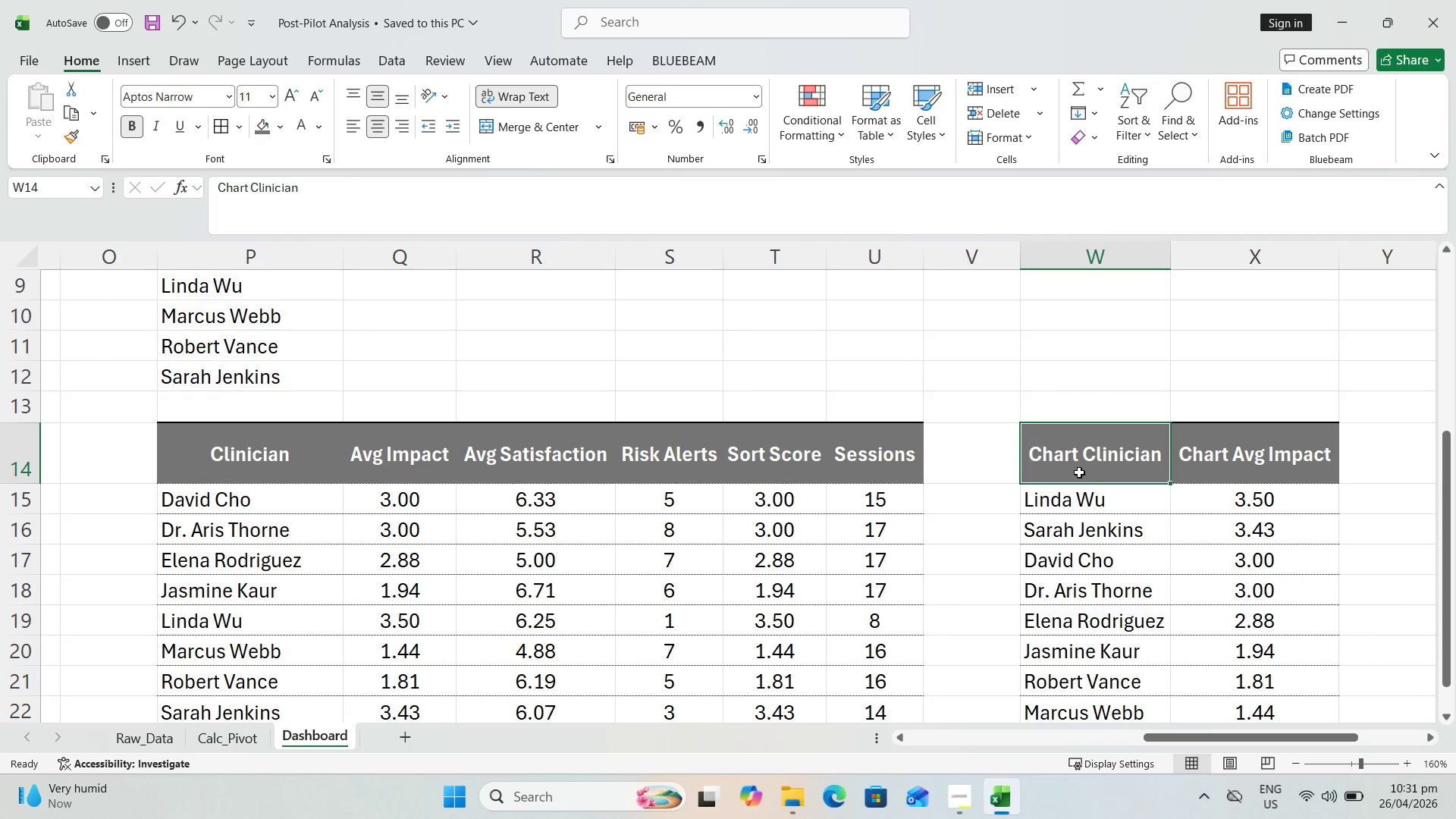 
scroll: coordinate [1089, 488], scroll_direction: down, amount: 2.0
 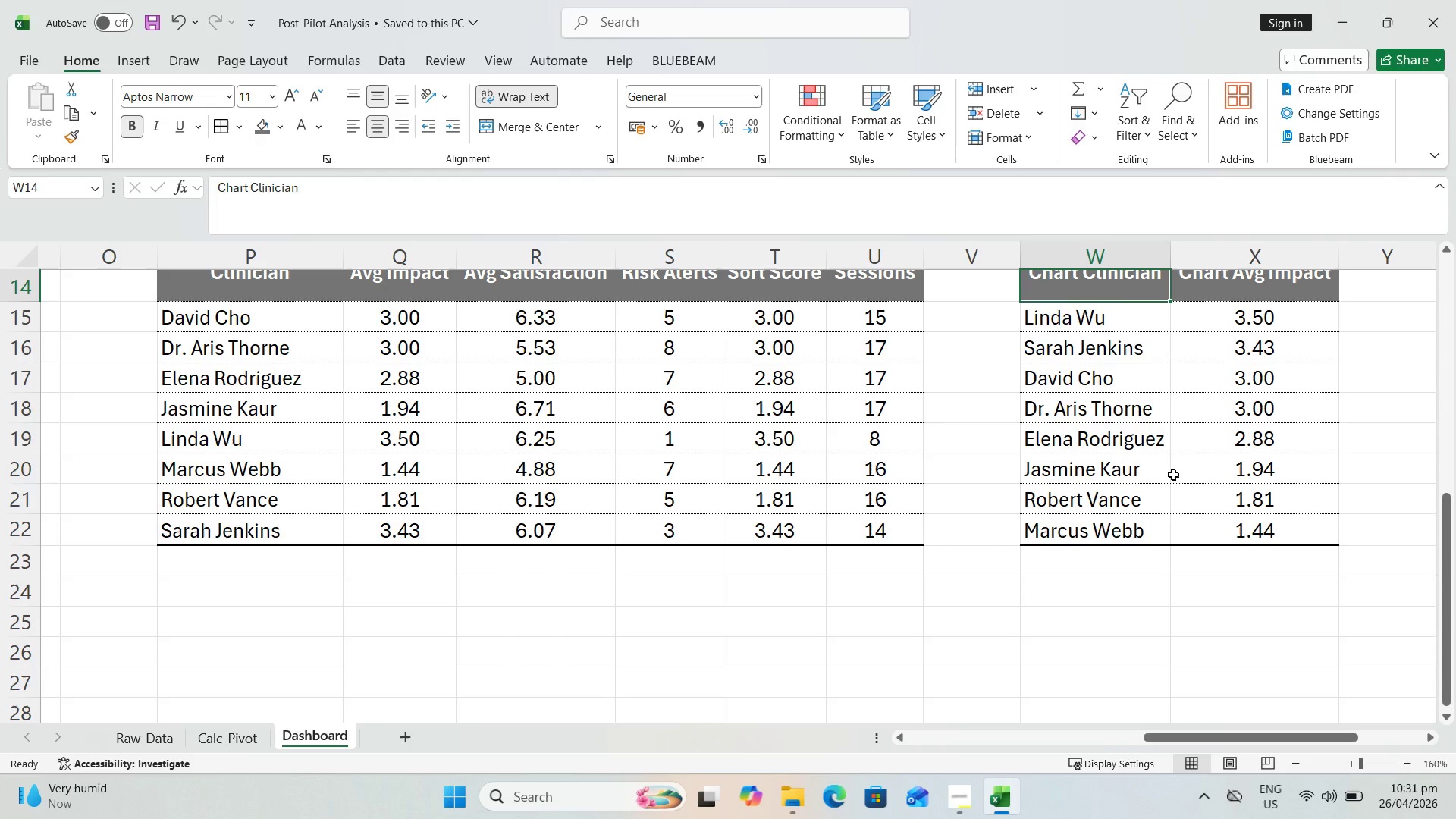 
hold_key(key=ShiftLeft, duration=0.89)
left_click([1279, 529])
 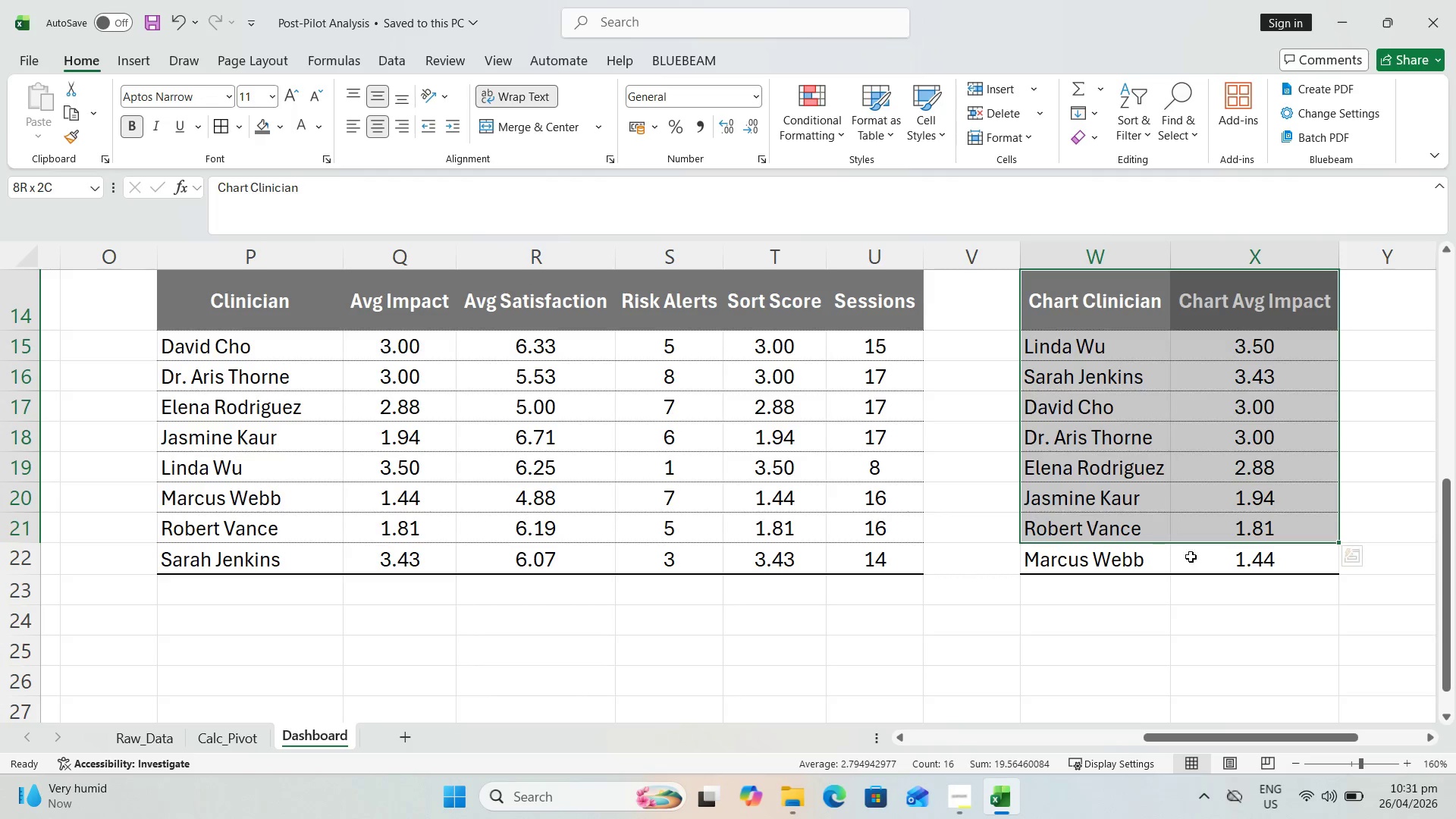 
key(Shift+ShiftLeft)
 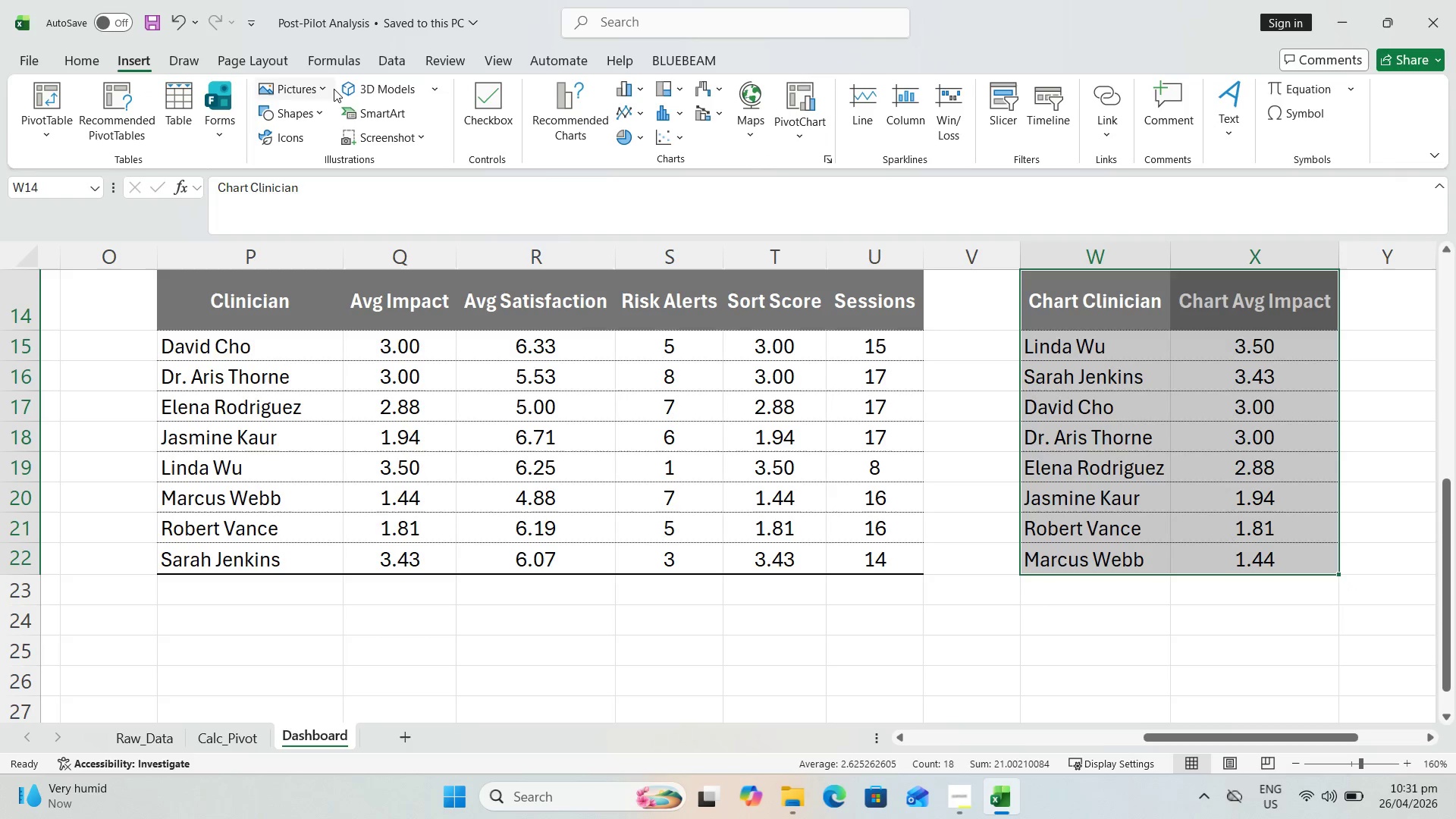 
wait(7.44)
 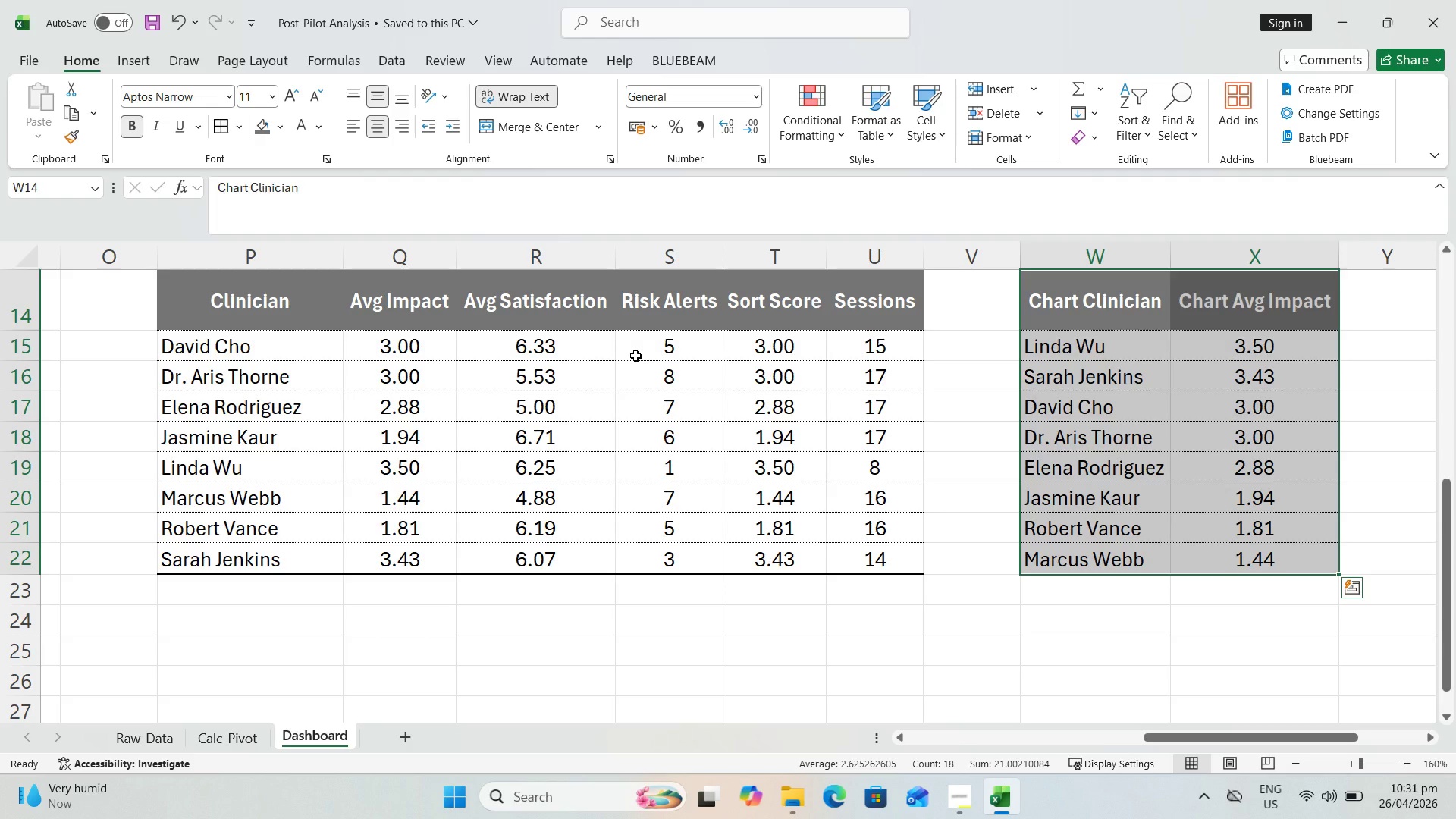 
left_click_drag(start_coordinate=[657, 88], to_coordinate=[637, 89])
 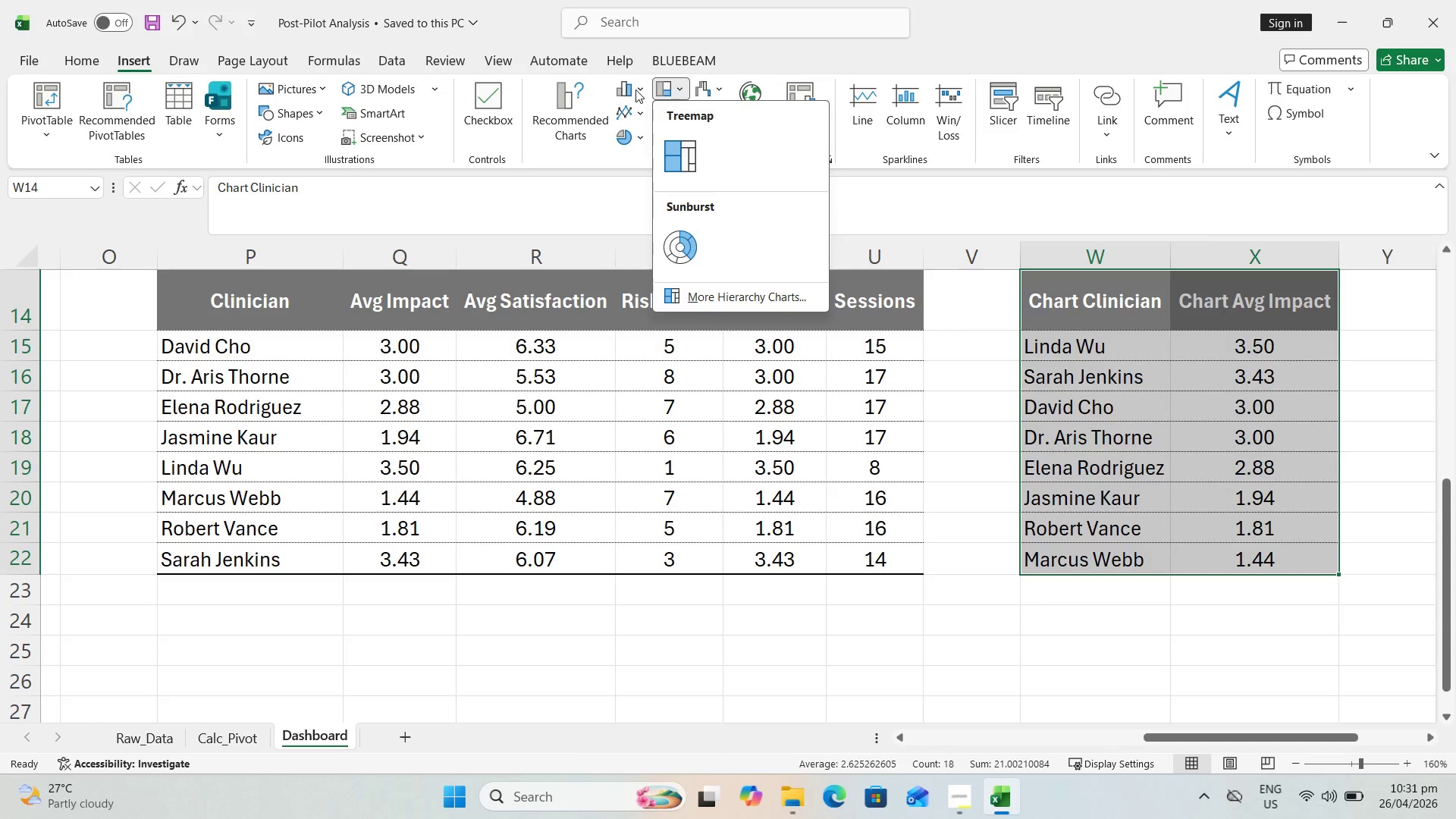 
left_click([635, 89])
 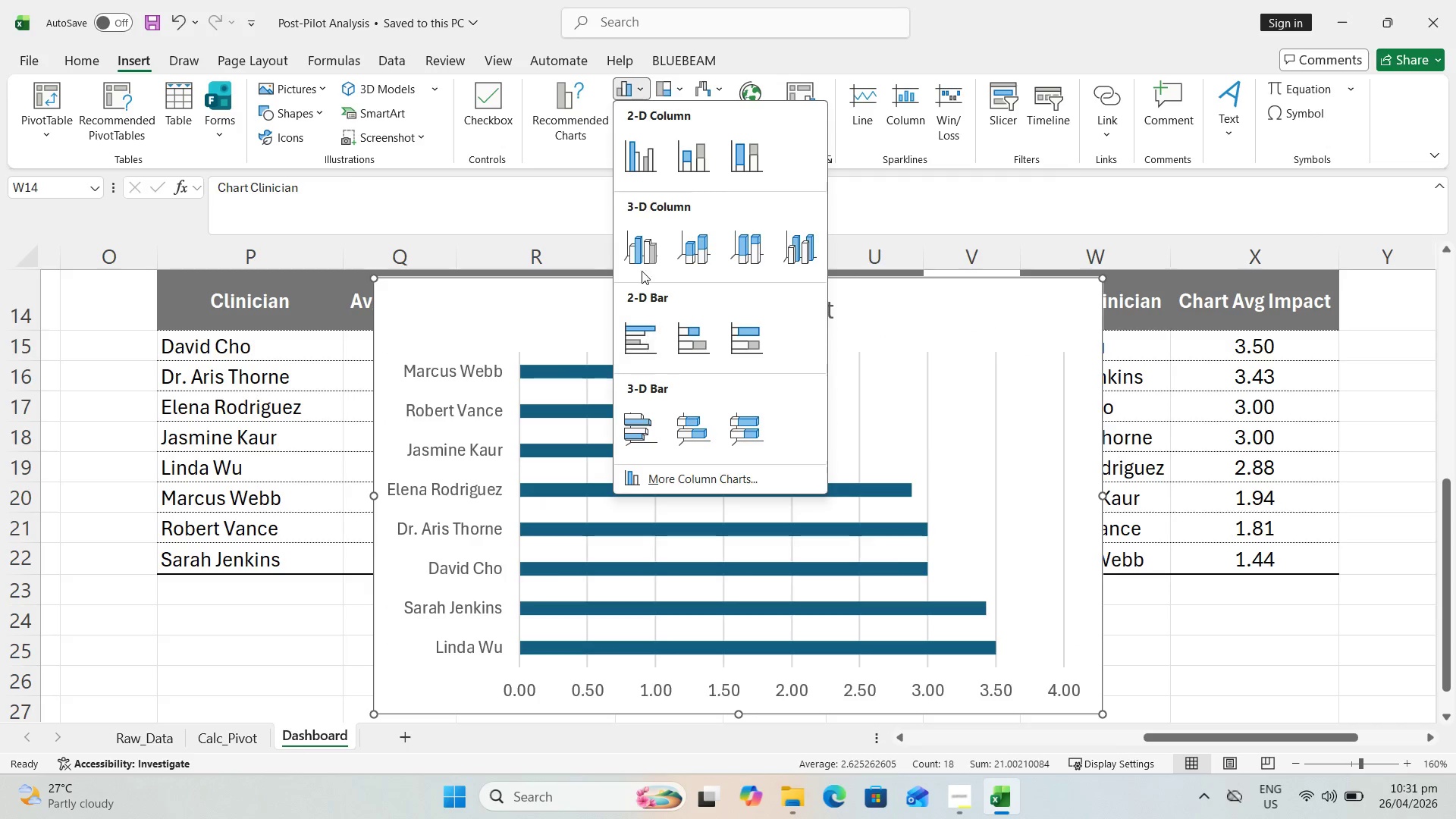 
wait(5.14)
 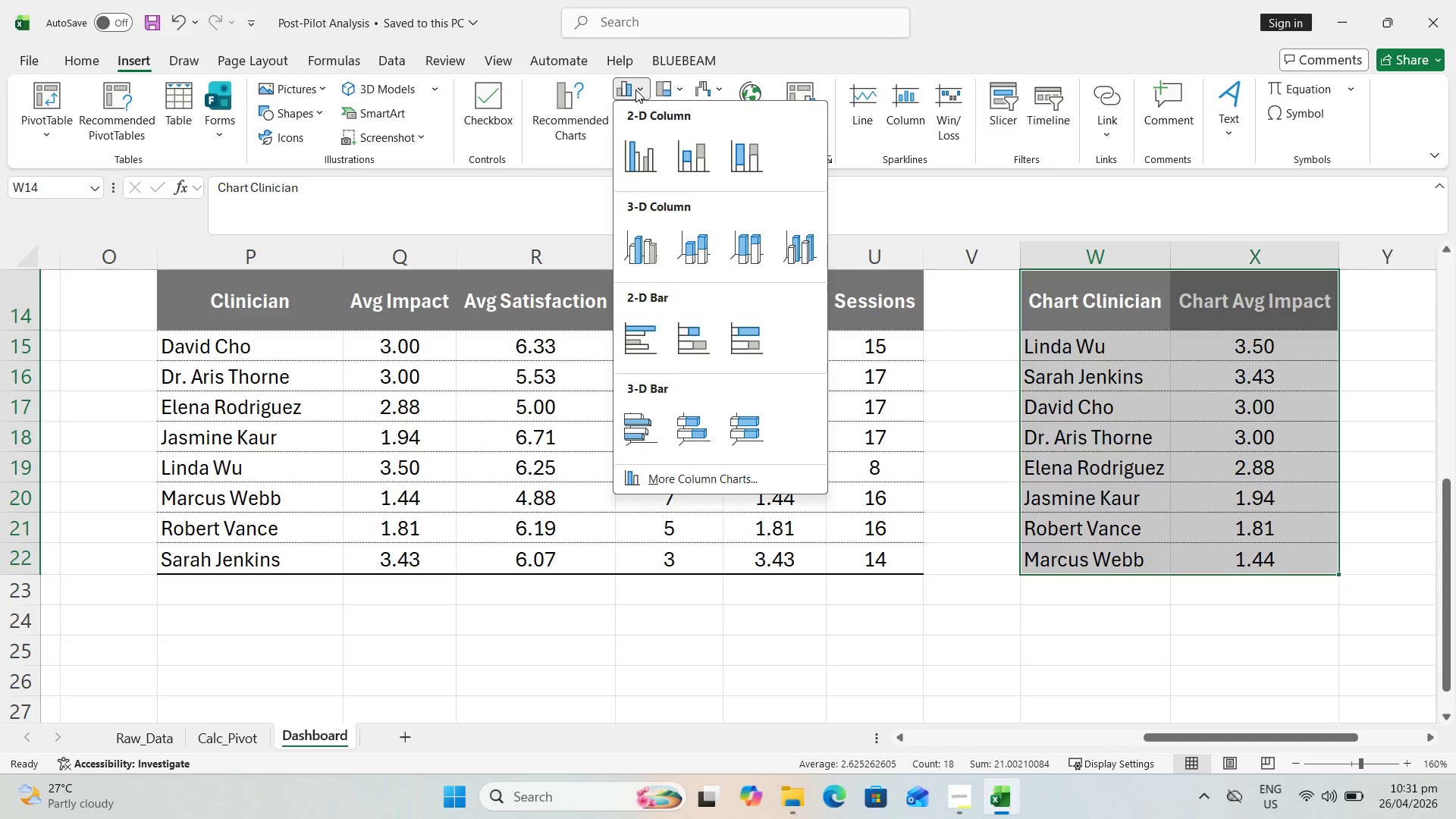 
left_click_drag(start_coordinate=[633, 311], to_coordinate=[639, 334])
 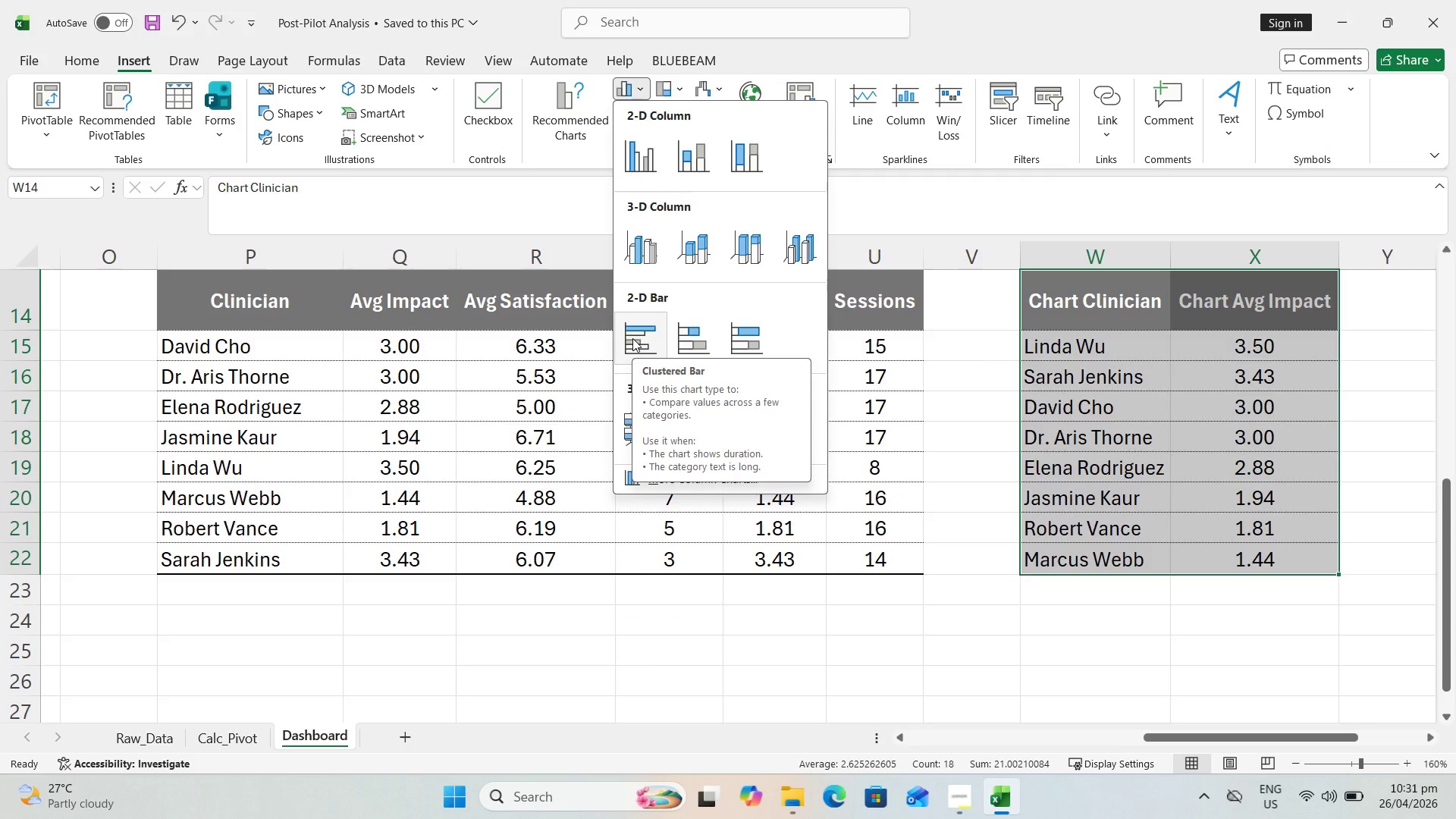 
left_click([640, 340])
 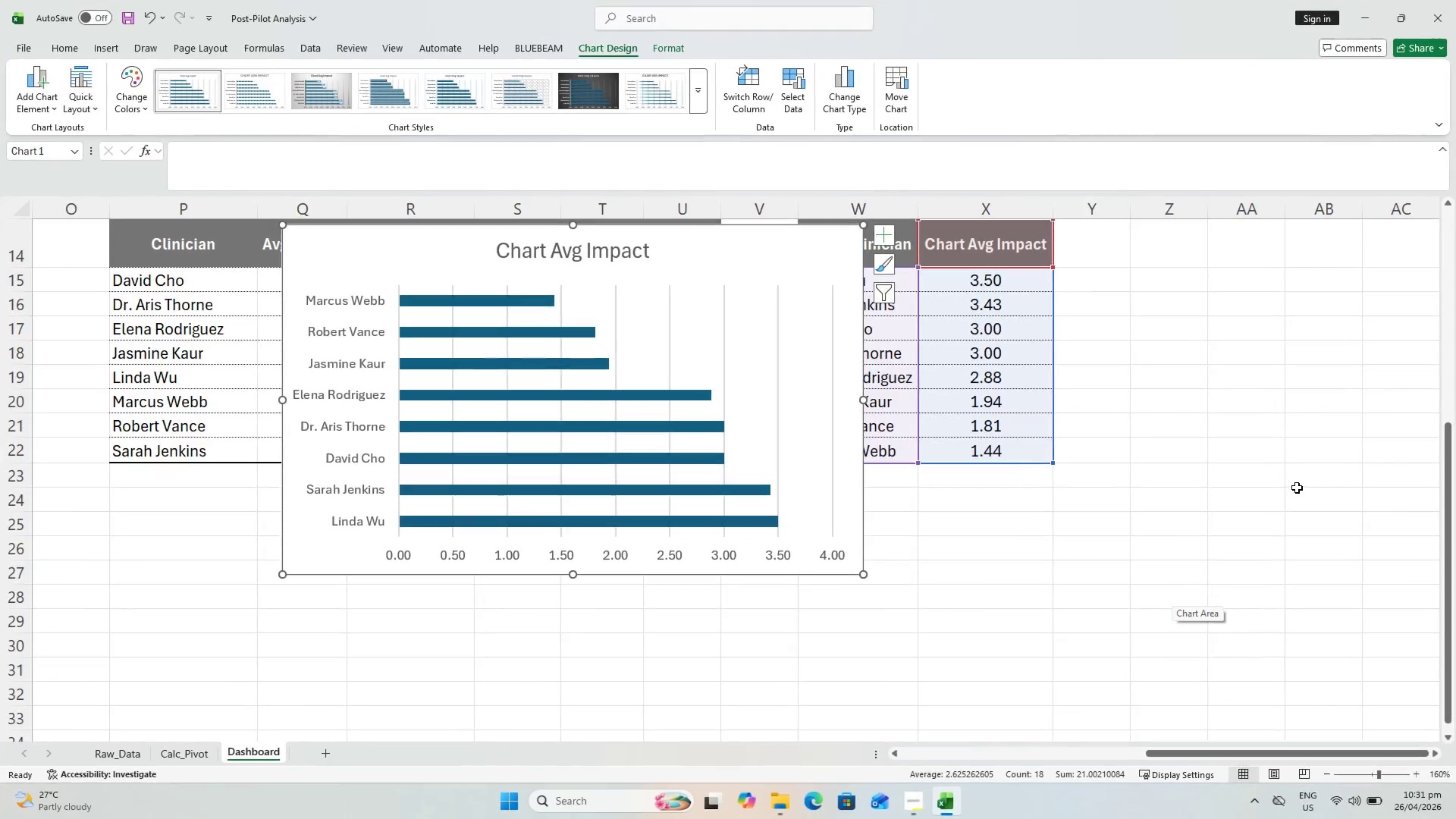 
wait(15.38)
 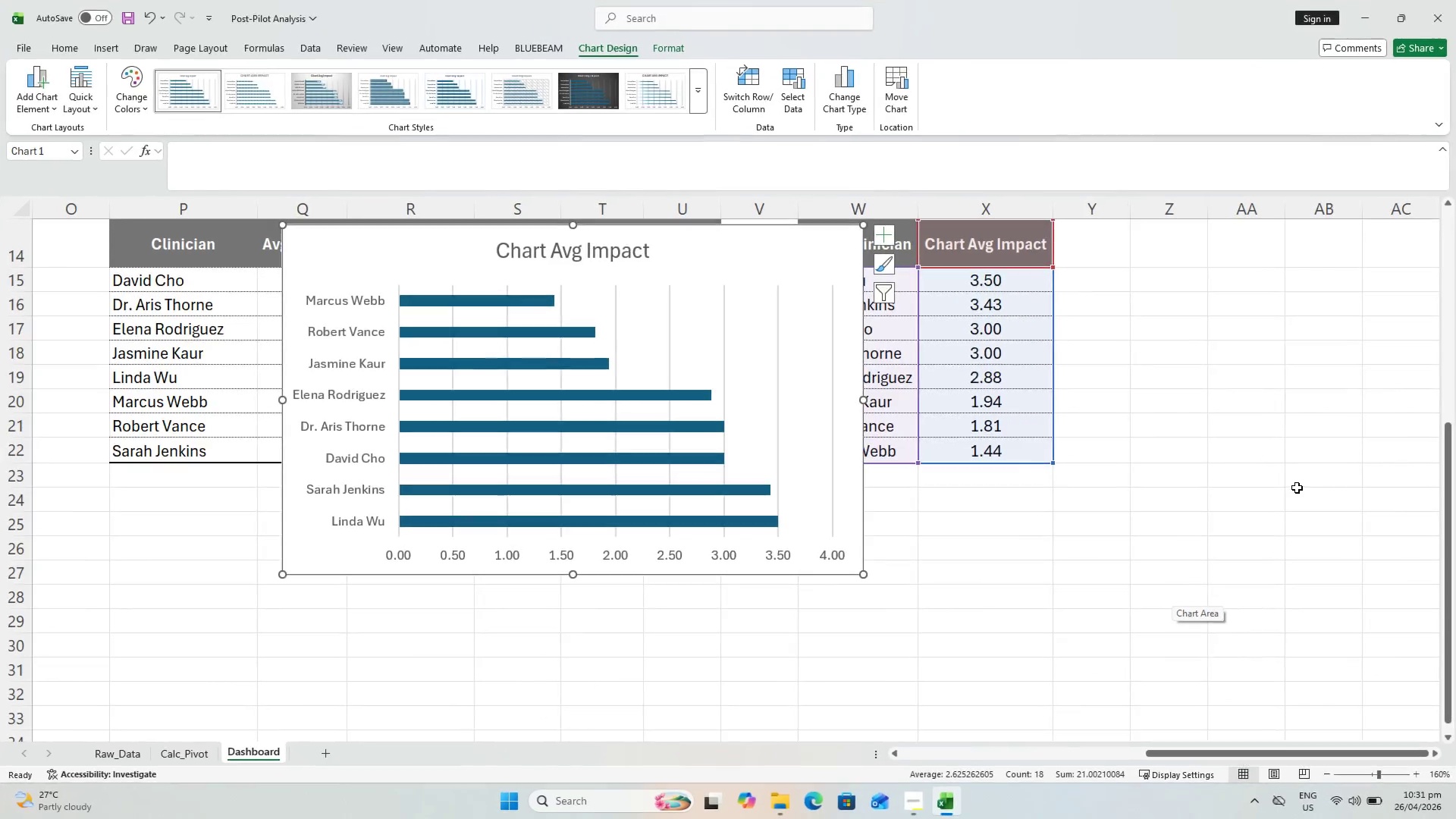 
scroll: coordinate [1124, 618], scroll_direction: up, amount: 1.0
 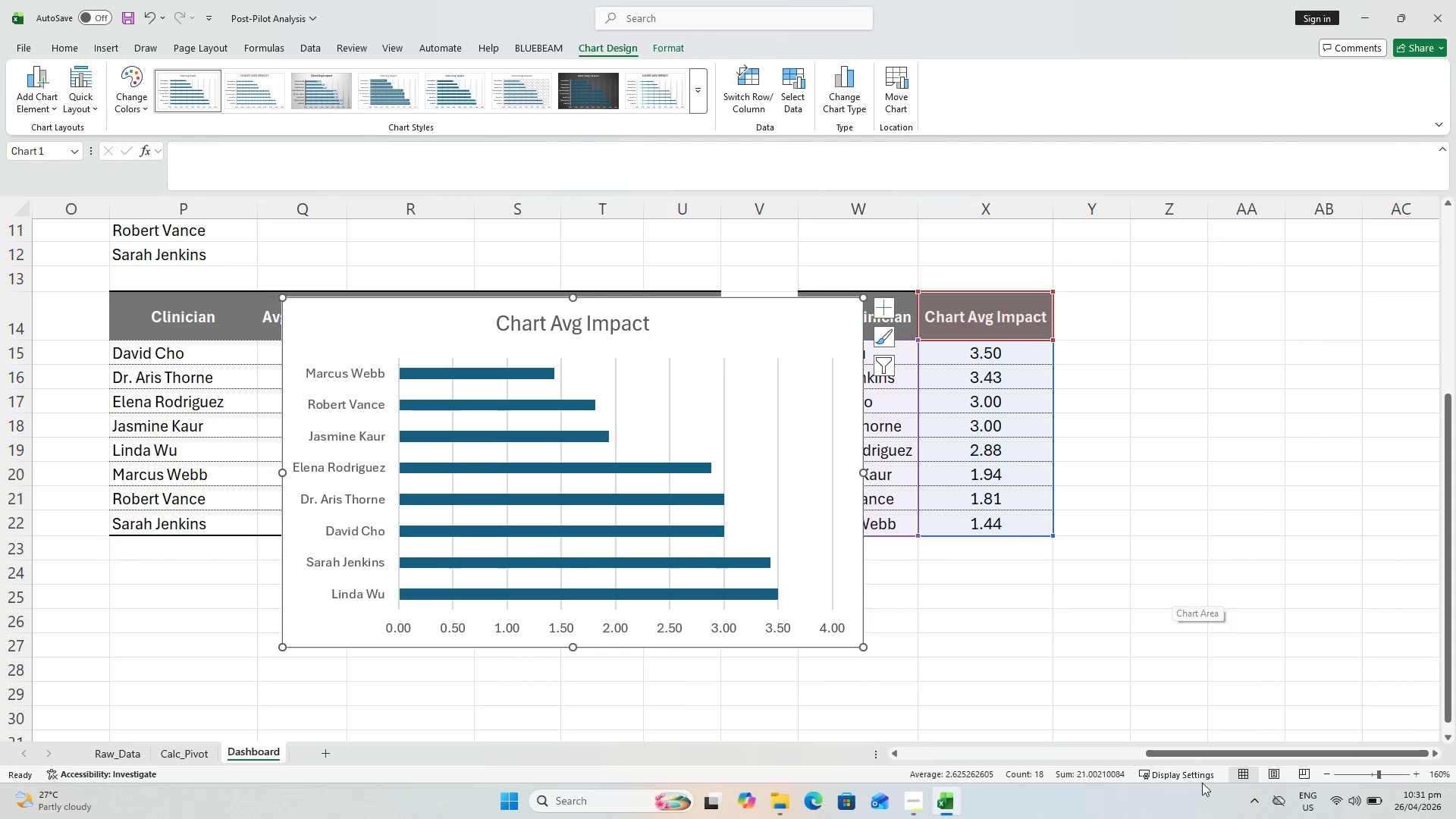 
hold_key(key=ControlLeft, duration=3.33)
scroll: coordinate [798, 454], scroll_direction: down, amount: 2.0
 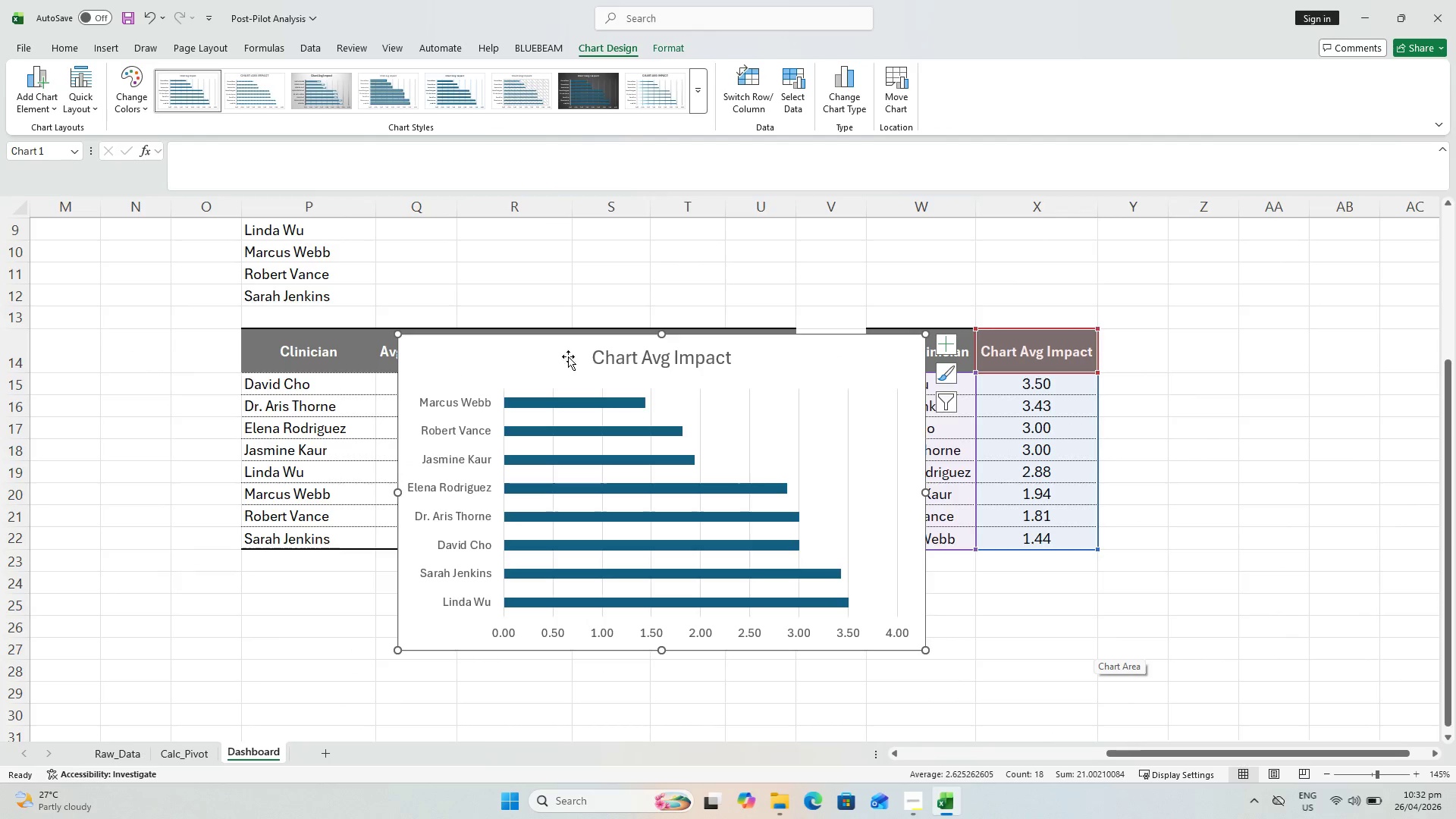 
left_click_drag(start_coordinate=[553, 350], to_coordinate=[619, 372])
 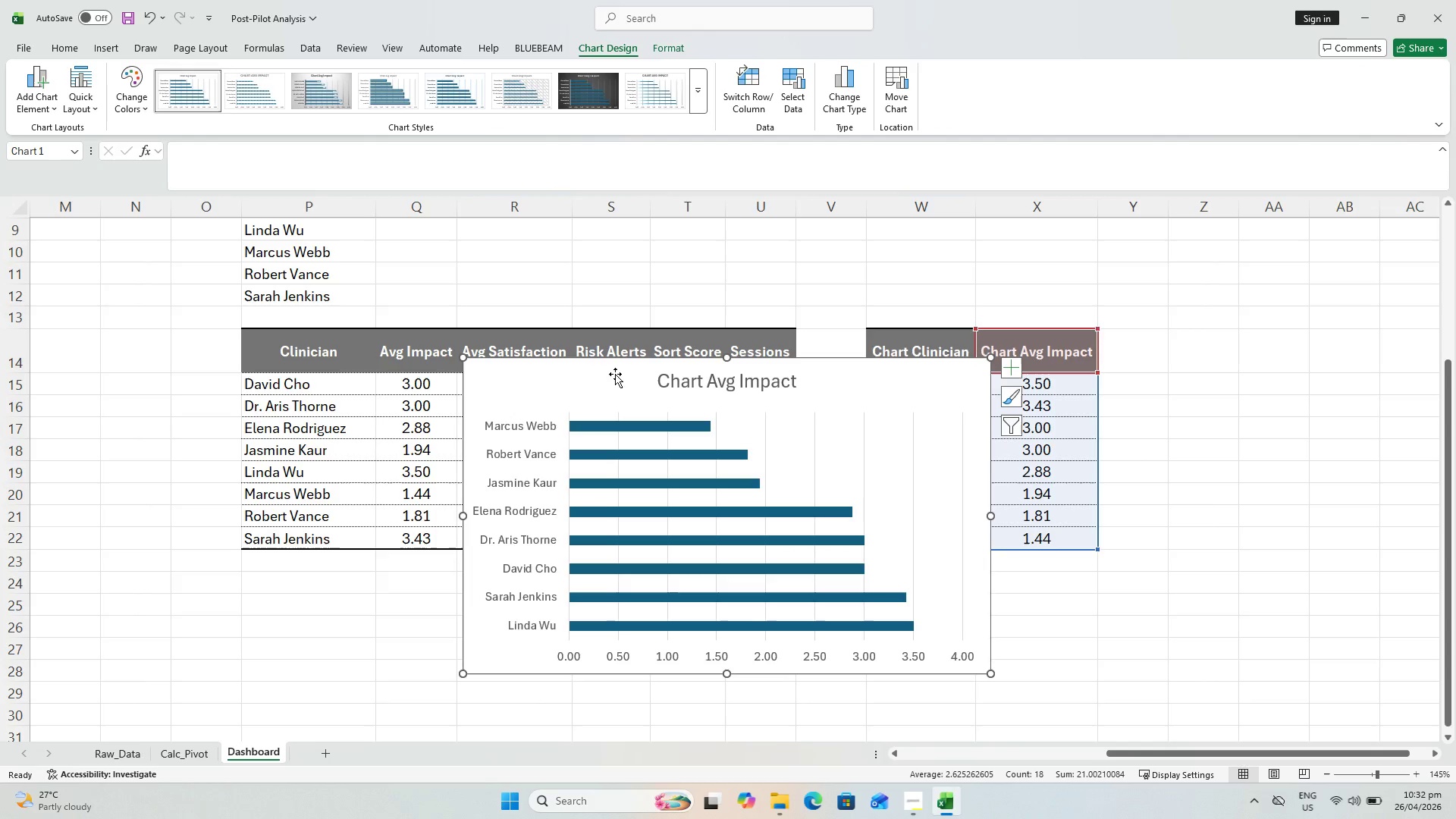 
left_click_drag(start_coordinate=[613, 375], to_coordinate=[641, 356])
 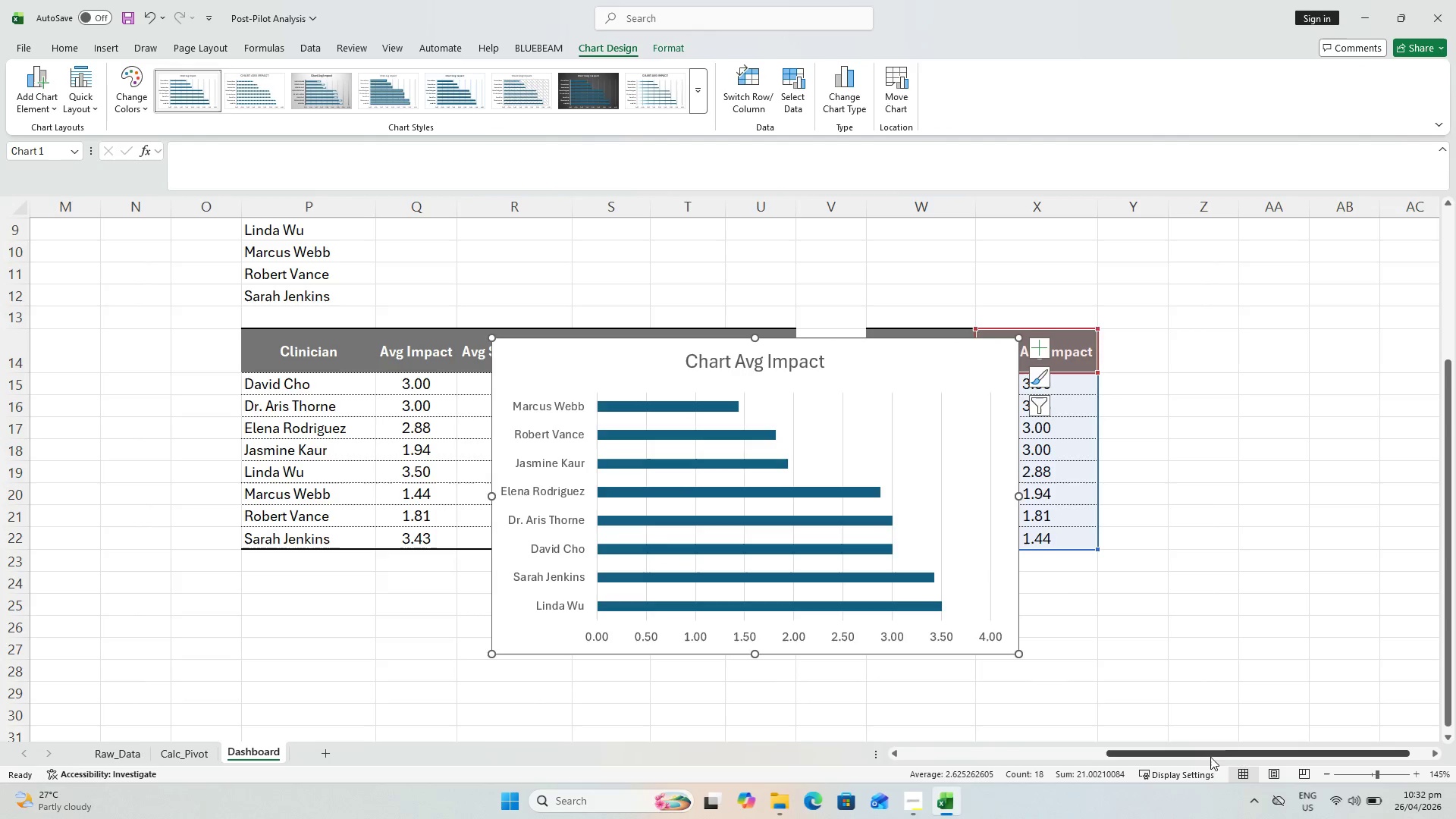 
left_click_drag(start_coordinate=[1207, 754], to_coordinate=[1056, 764])
 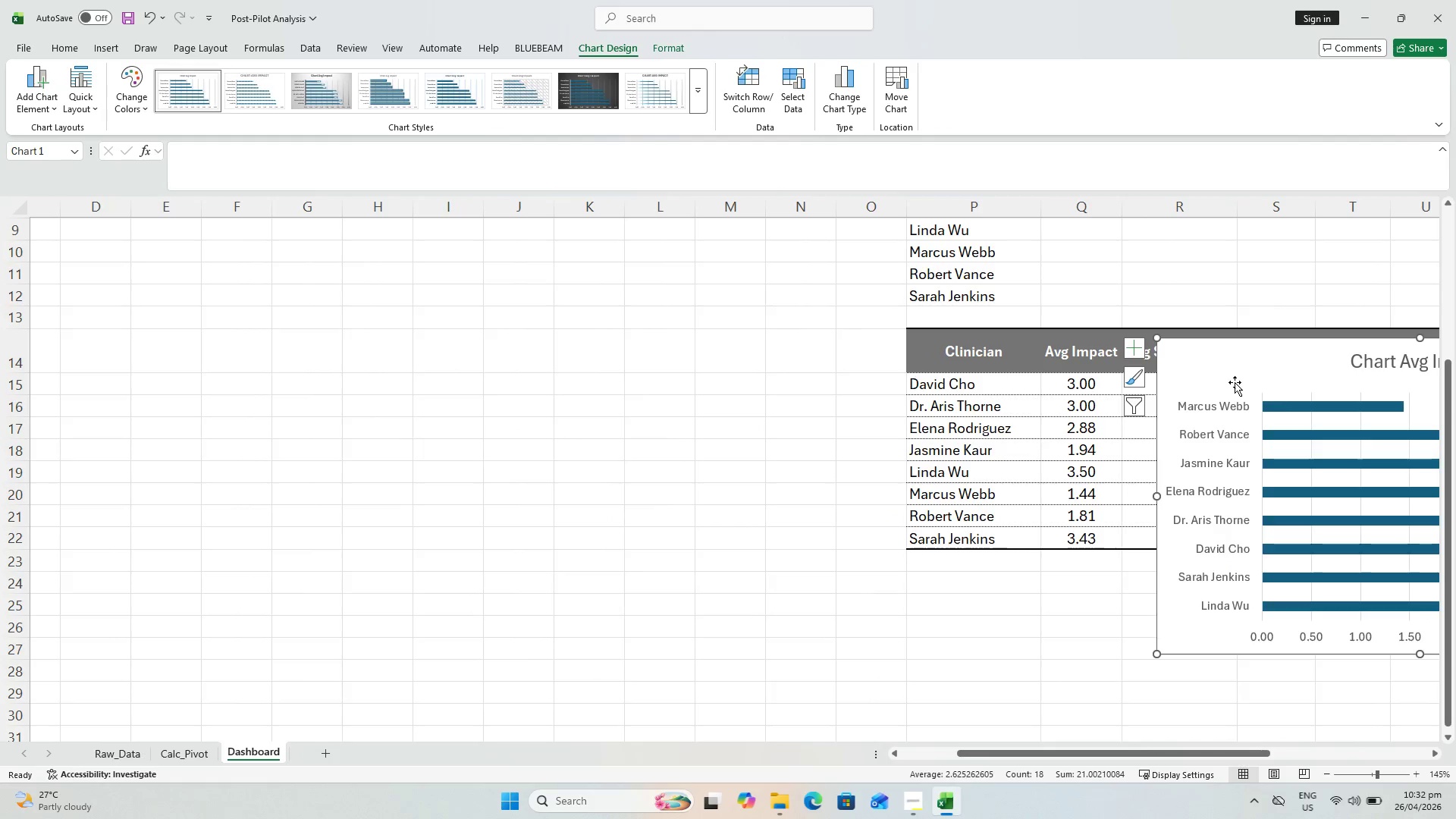 
left_click_drag(start_coordinate=[1228, 368], to_coordinate=[433, 373])
 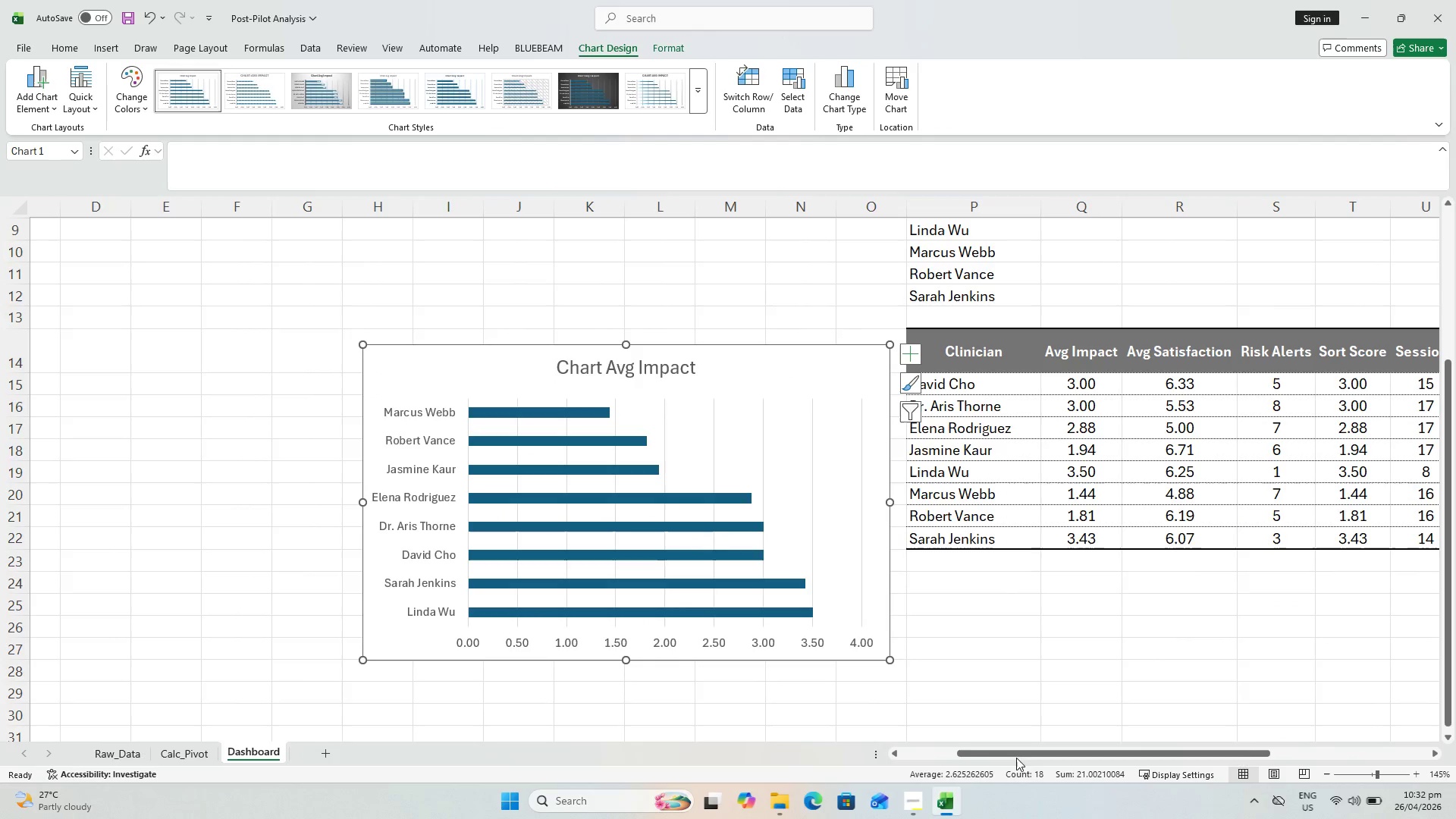 
left_click_drag(start_coordinate=[1015, 753], to_coordinate=[883, 748])
 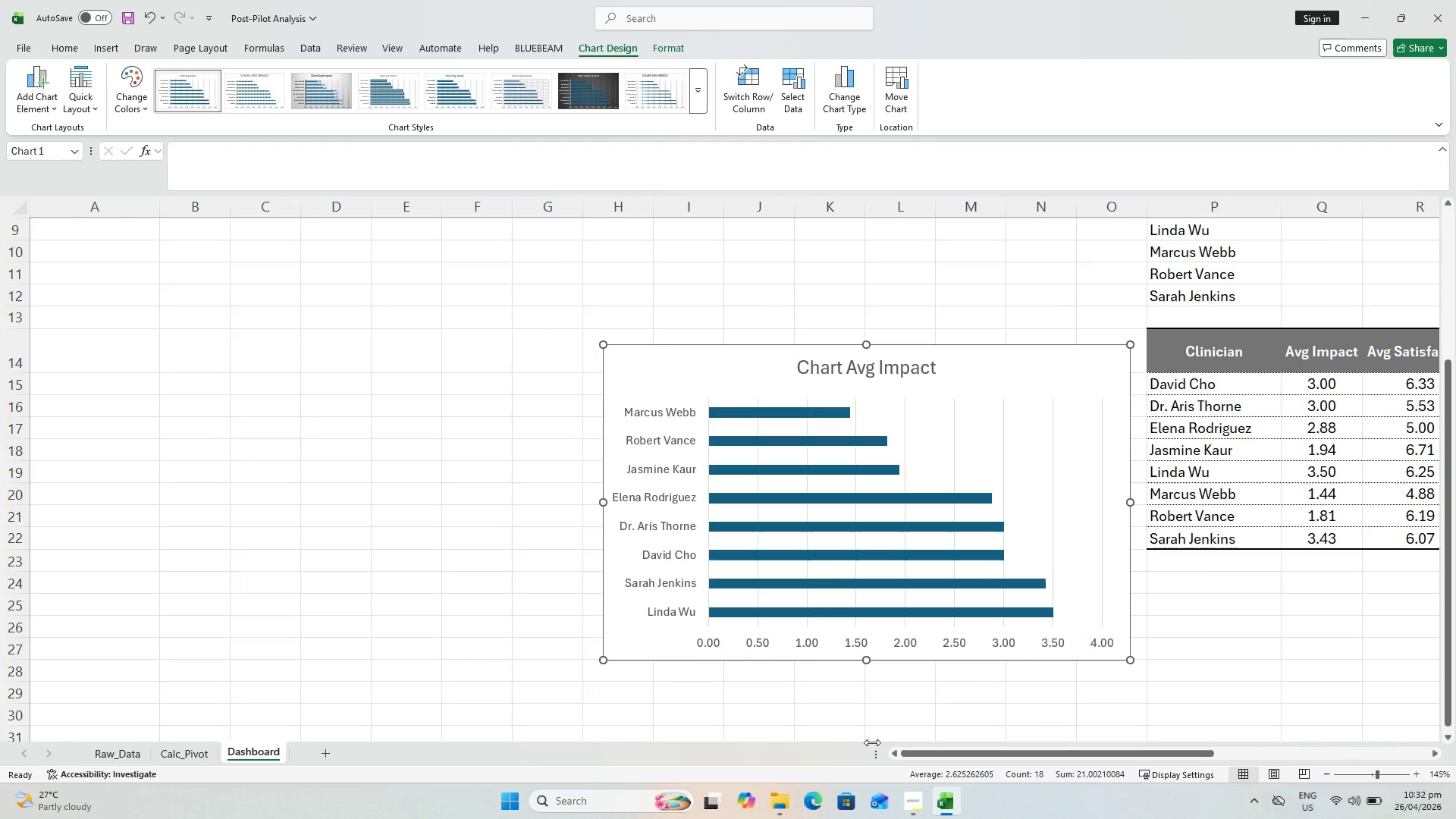 
hold_key(key=ControlLeft, duration=0.7)
scroll: coordinate [800, 660], scroll_direction: down, amount: 2.0
 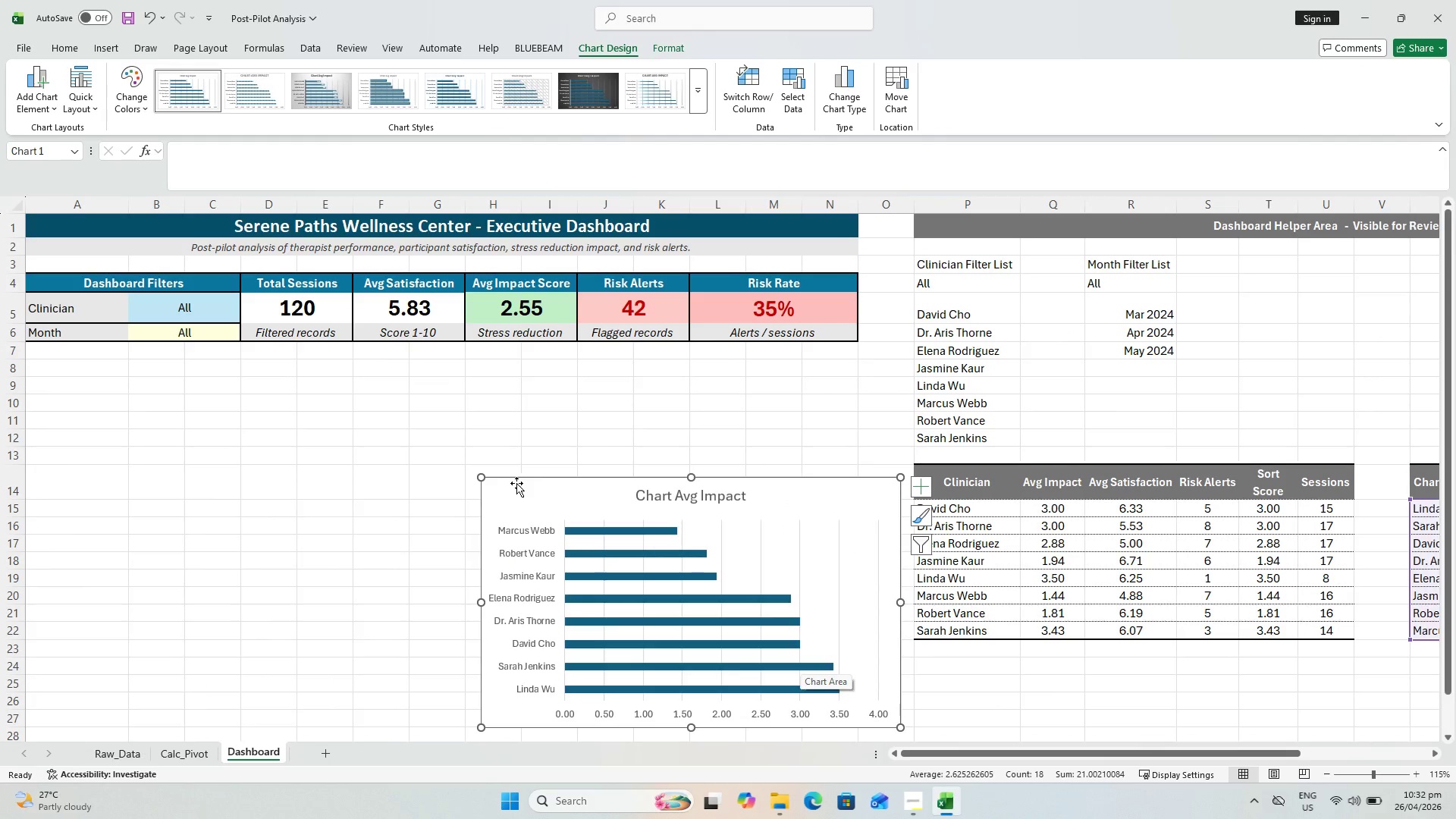 
left_click_drag(start_coordinate=[547, 508], to_coordinate=[30, 389])
 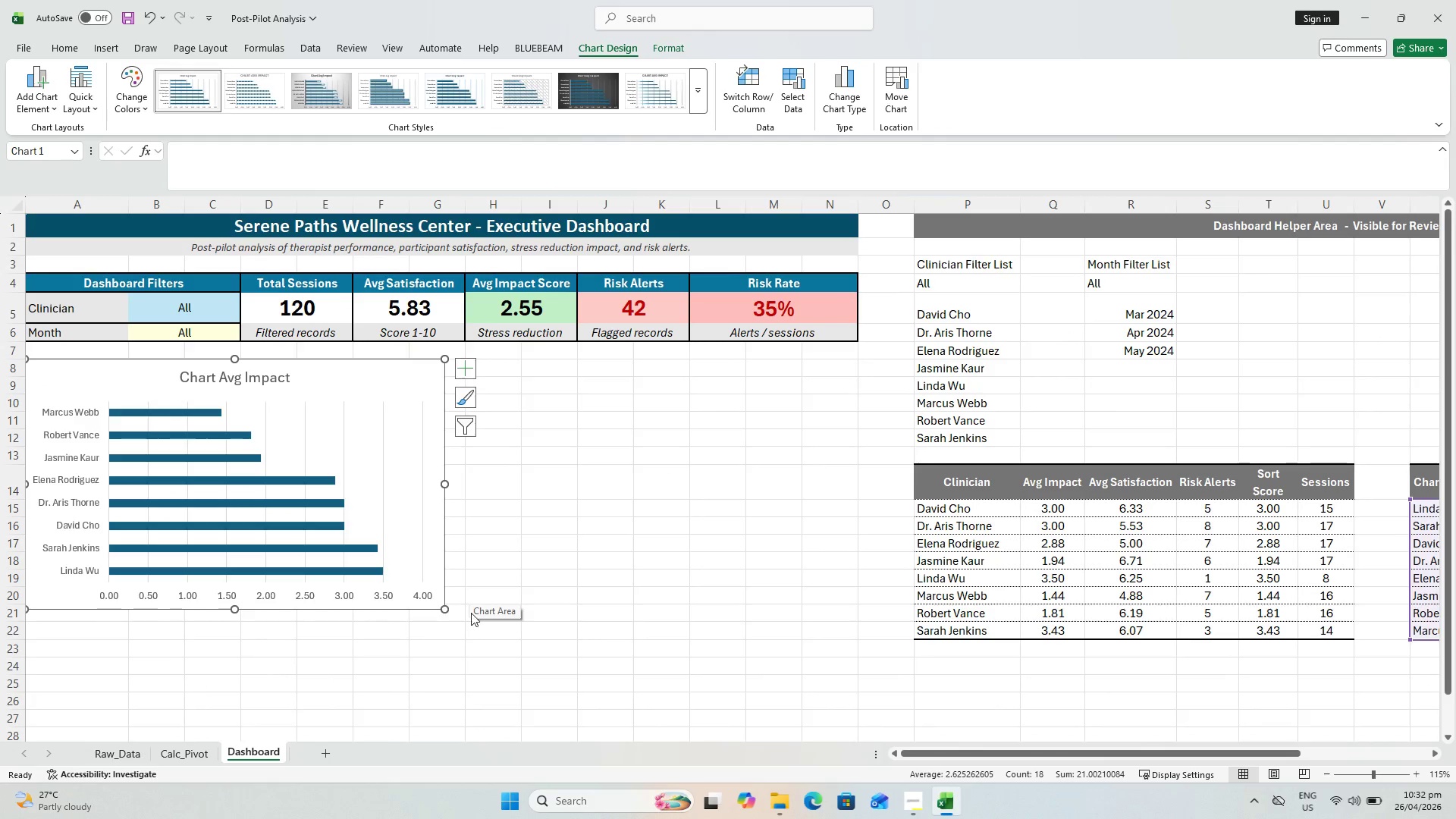 
left_click_drag(start_coordinate=[441, 612], to_coordinate=[409, 640])
 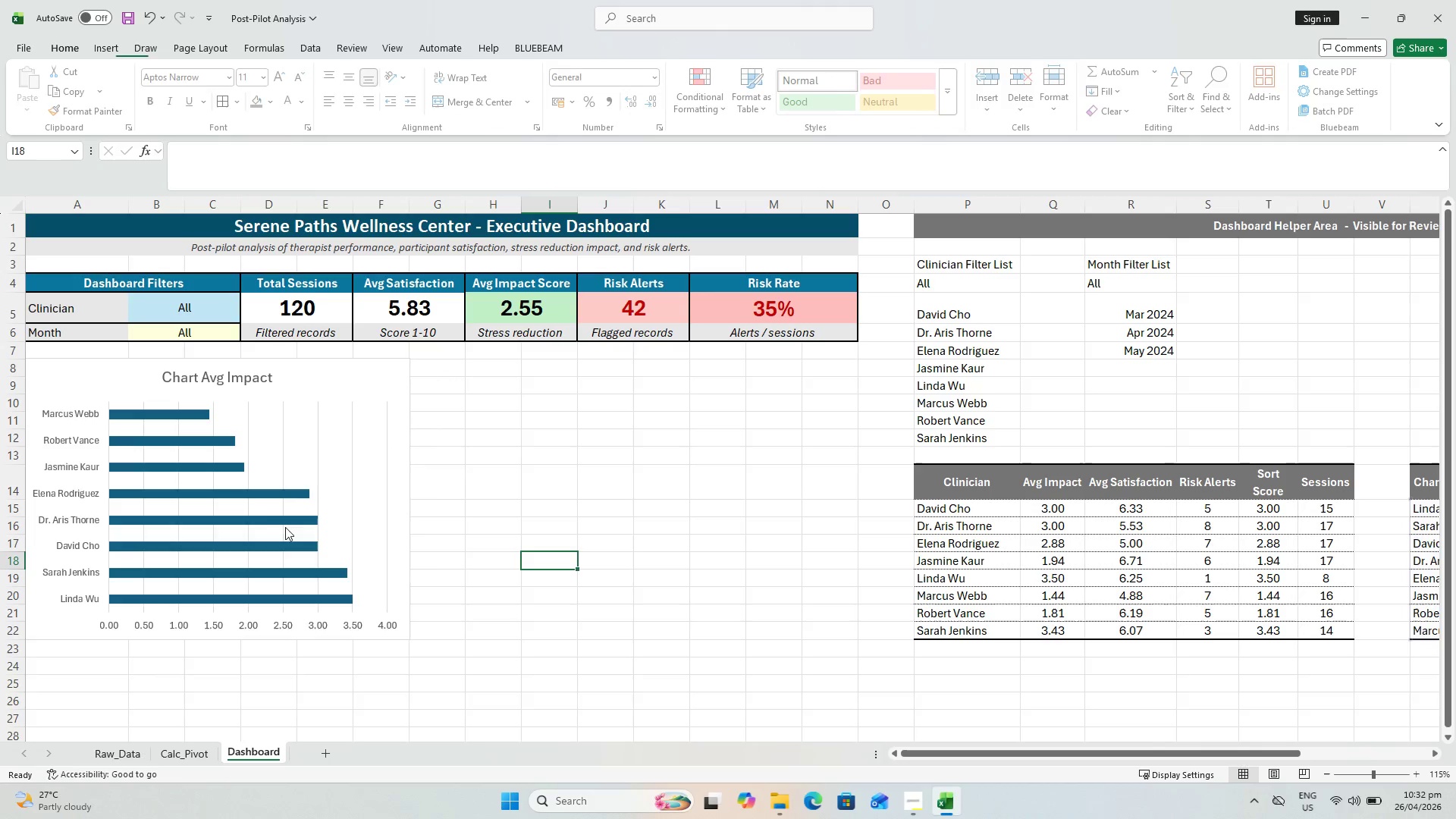 
left_click([221, 487])
 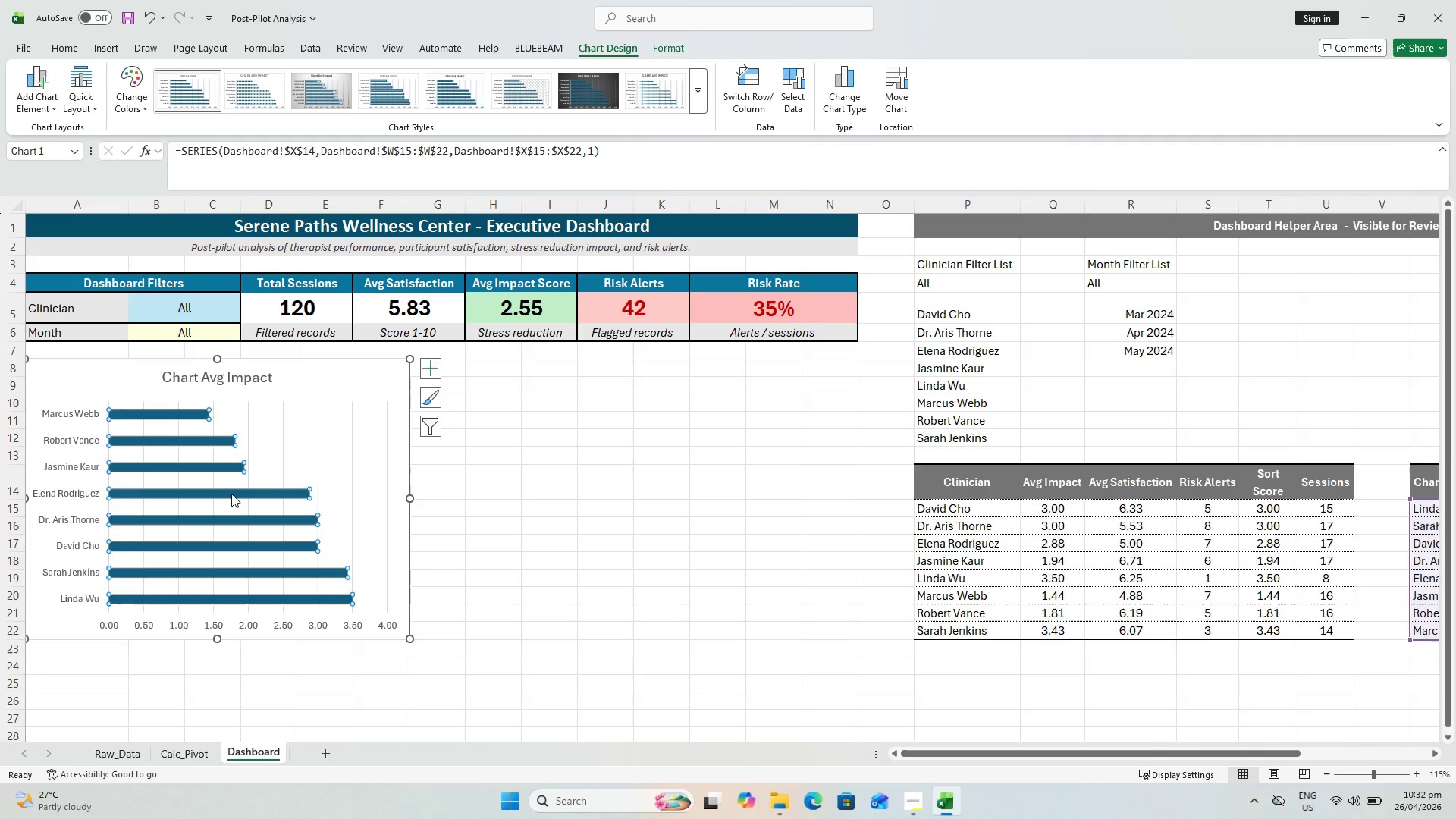 
left_click([231, 494])
 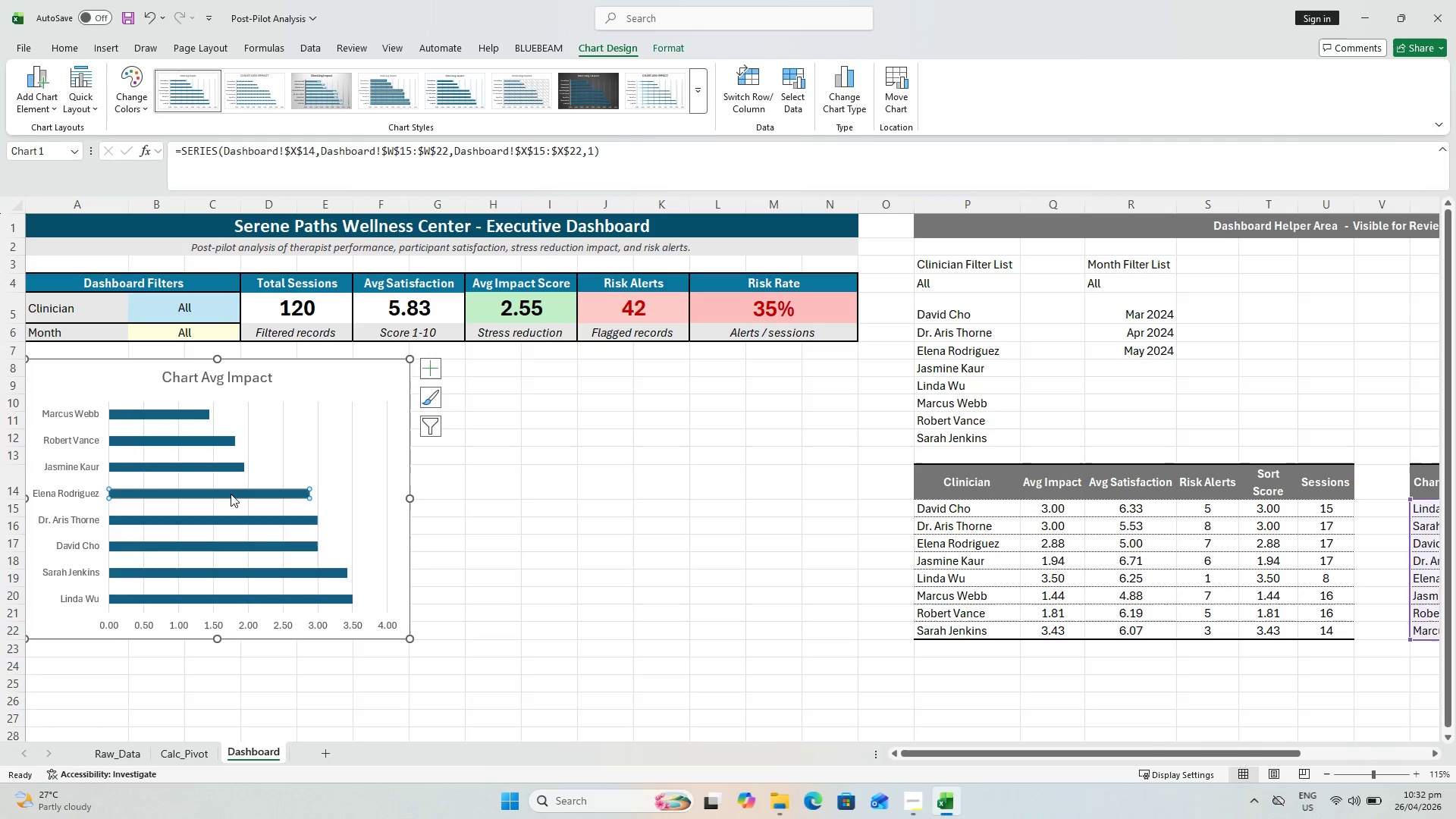 
left_click_drag(start_coordinate=[231, 494], to_coordinate=[1200, 419])
 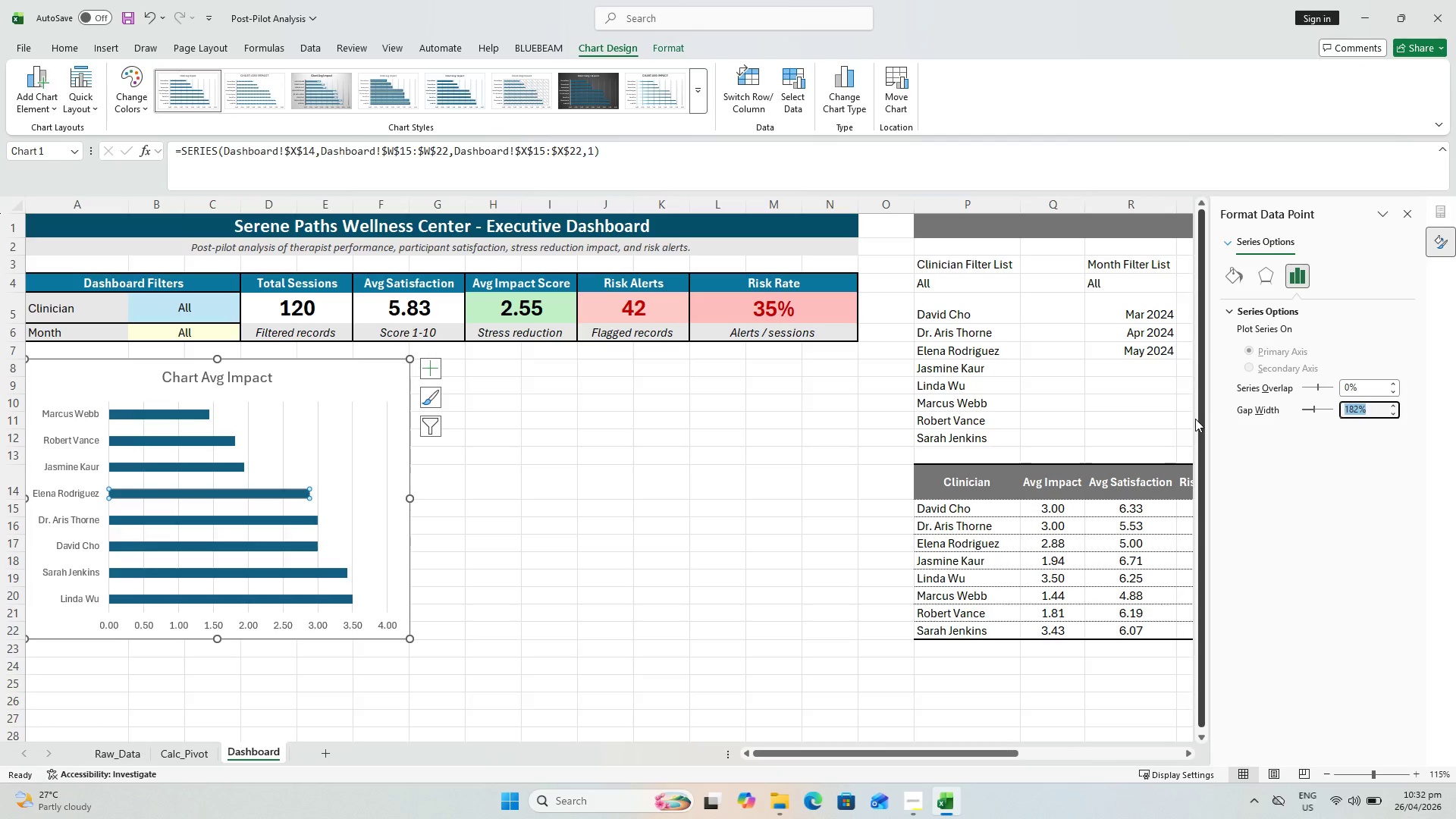 
type(50)
 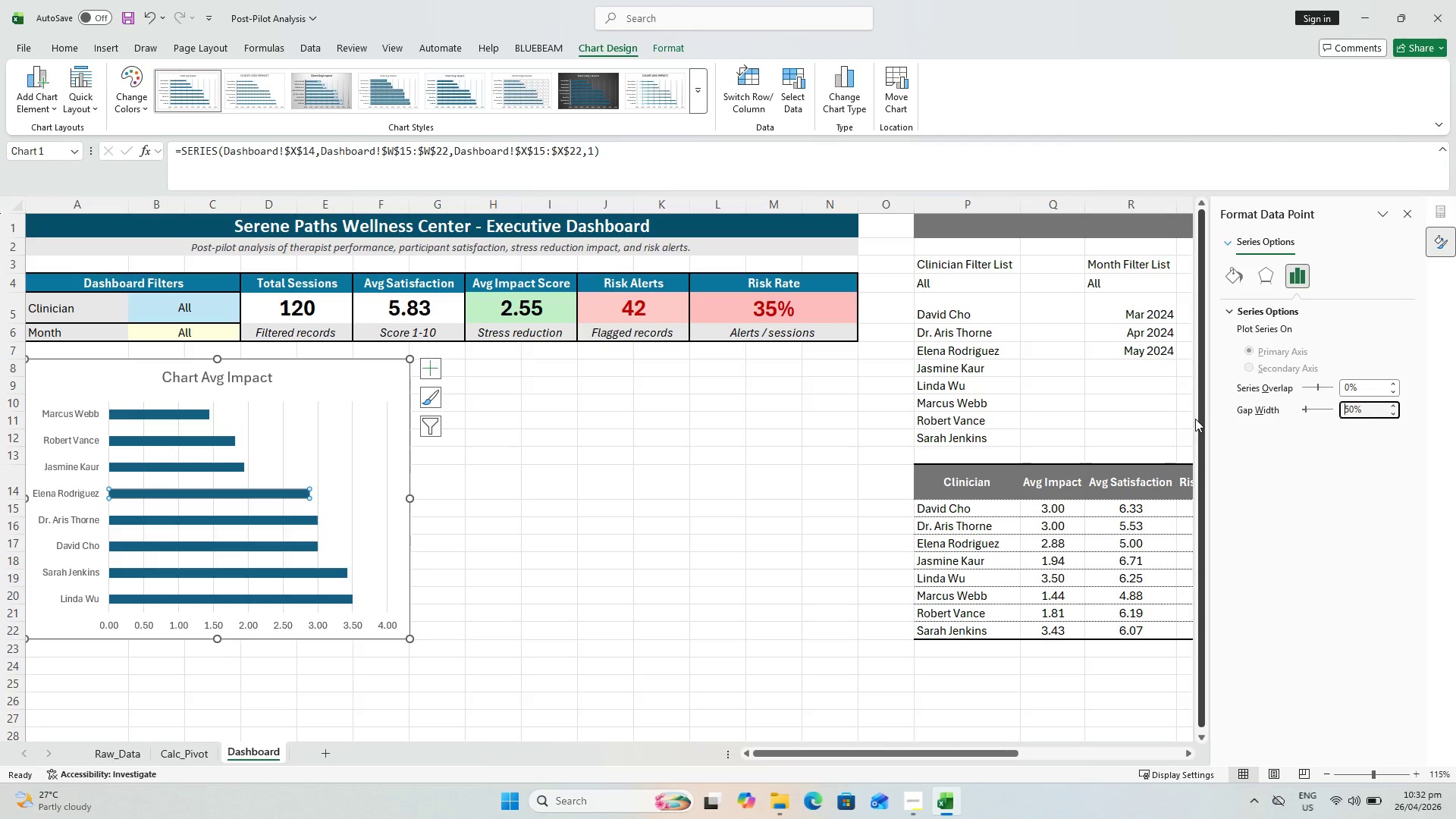 
key(Enter)
 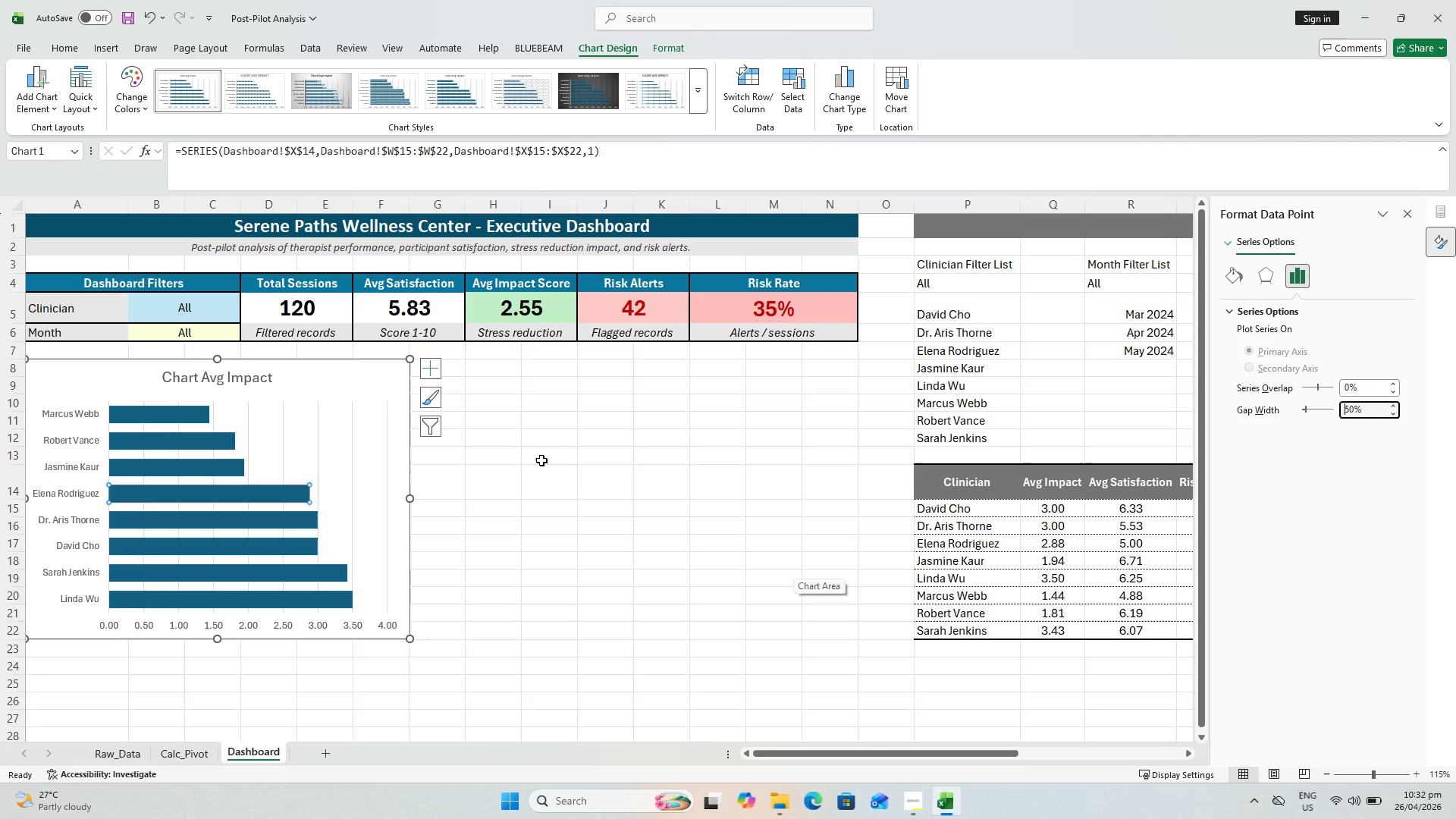 
wait(12.09)
 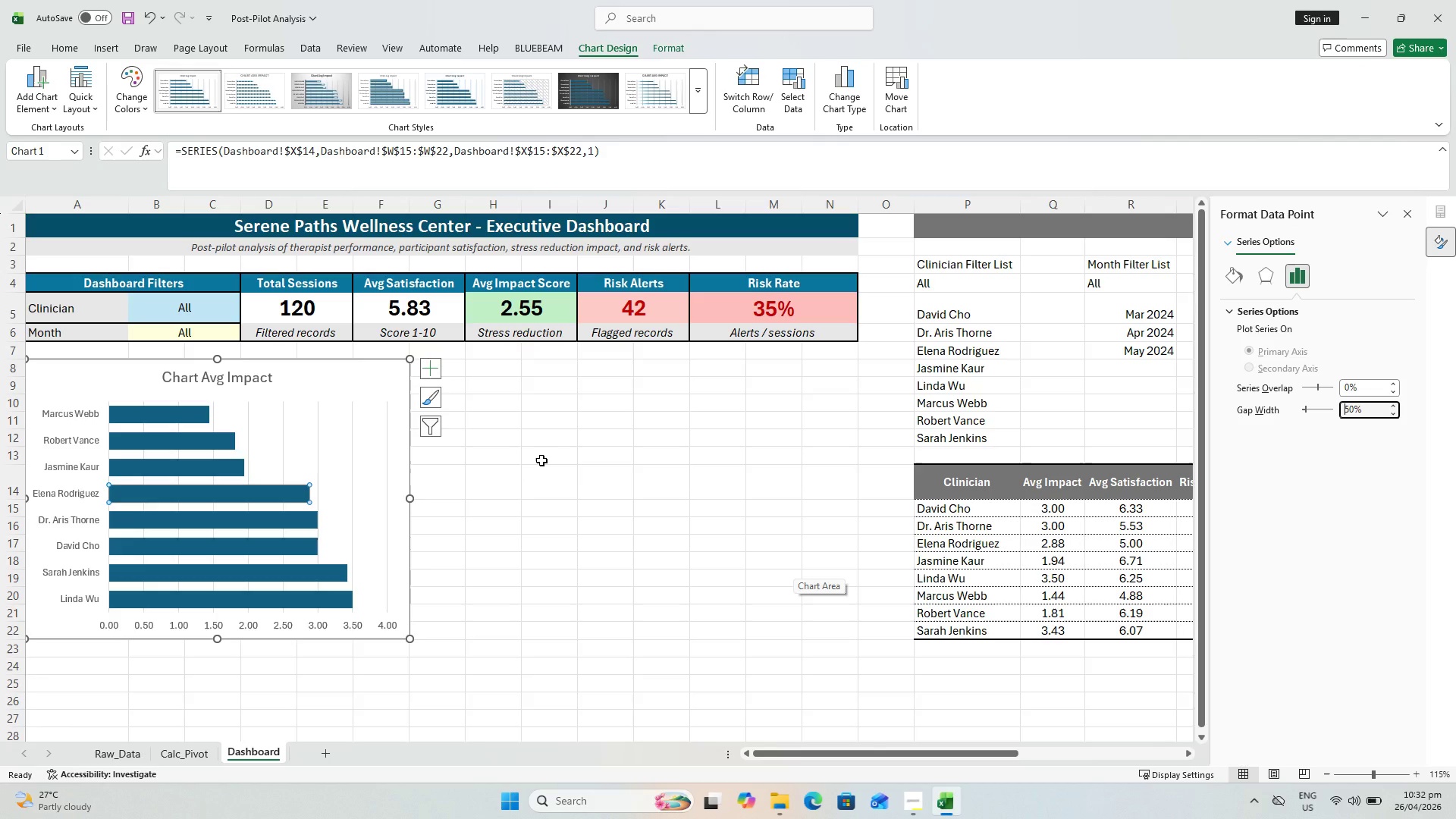 
double_click([191, 375])
 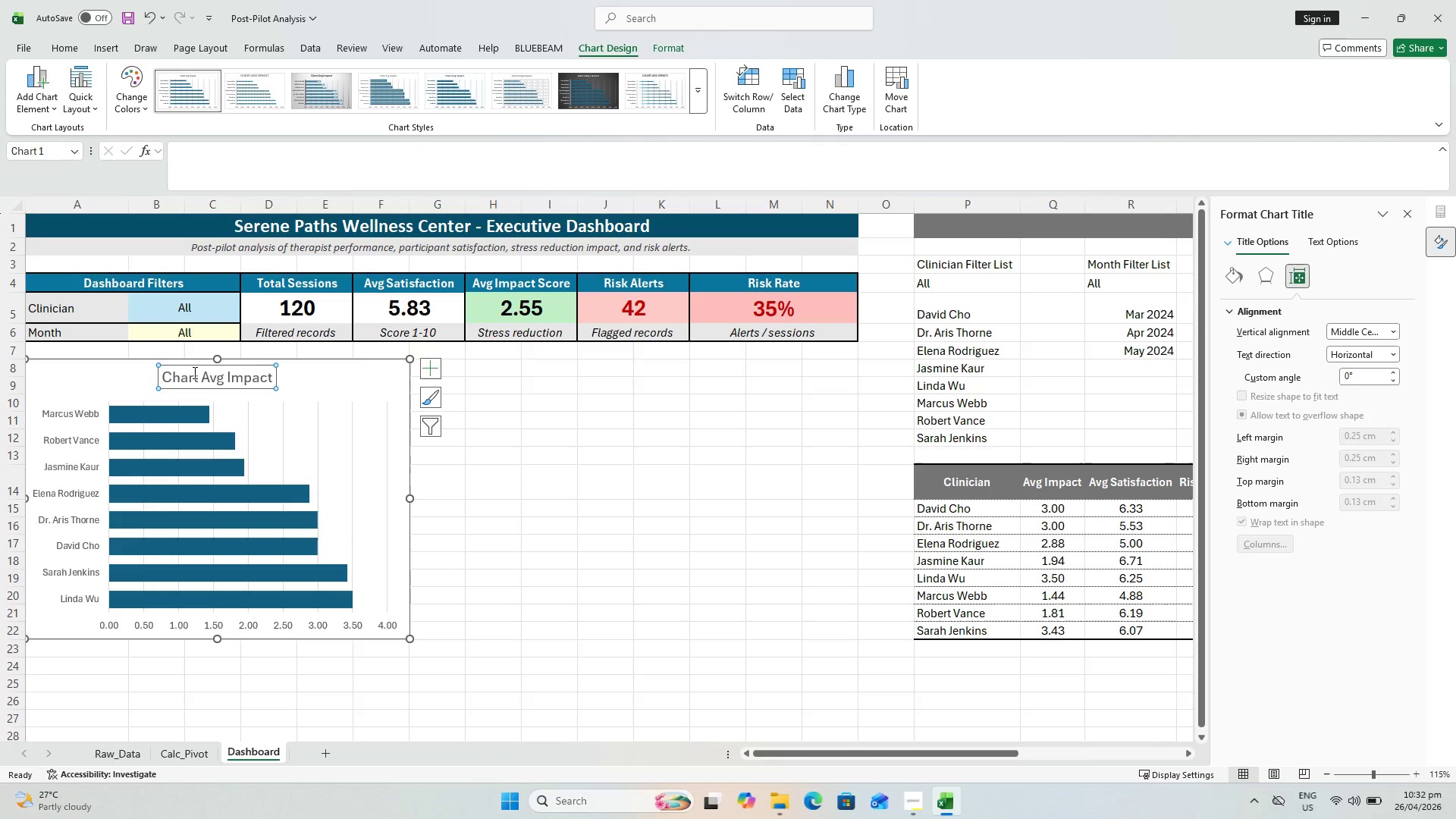 
double_click([211, 378])
 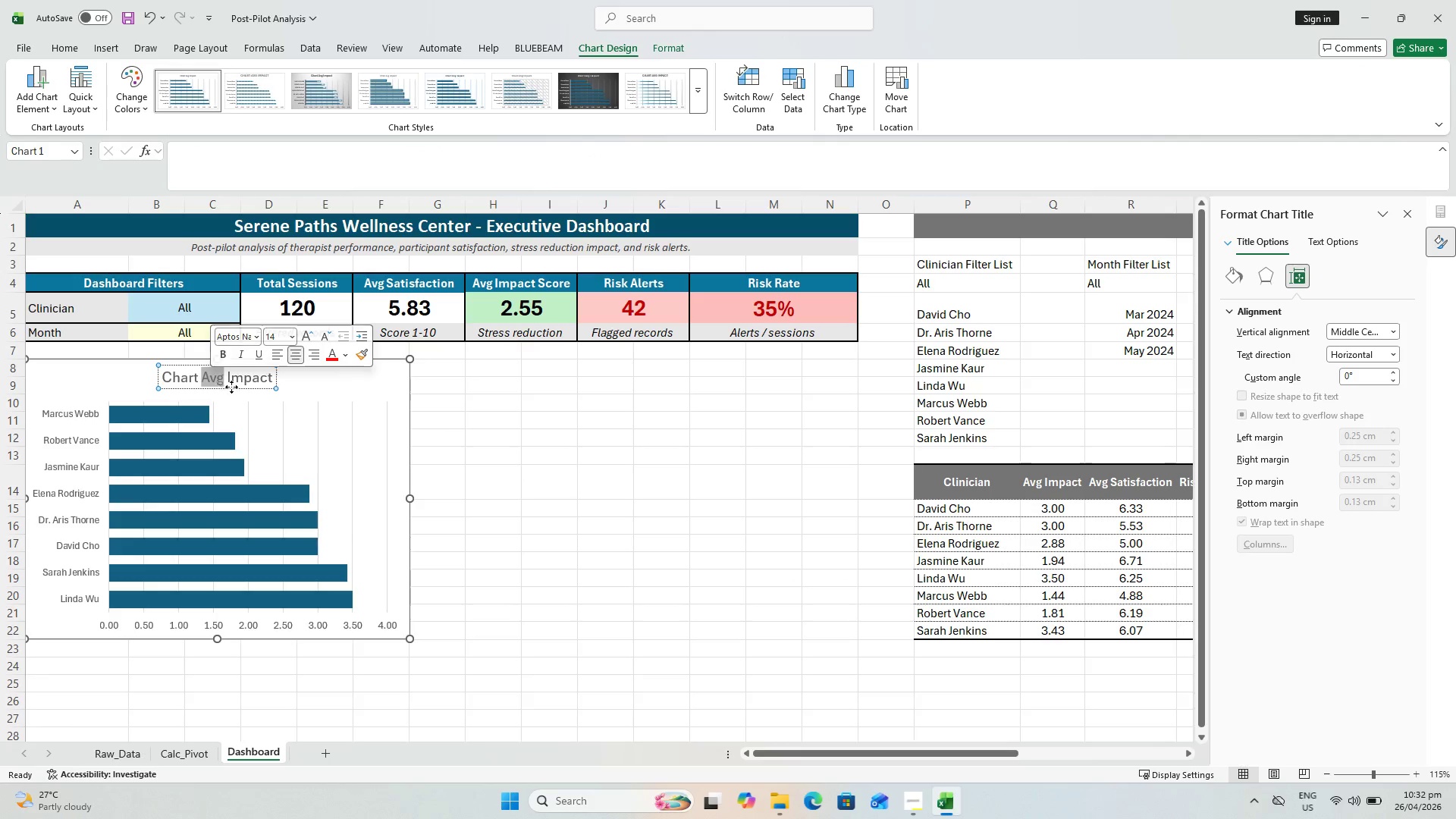 
key(Control+A)
 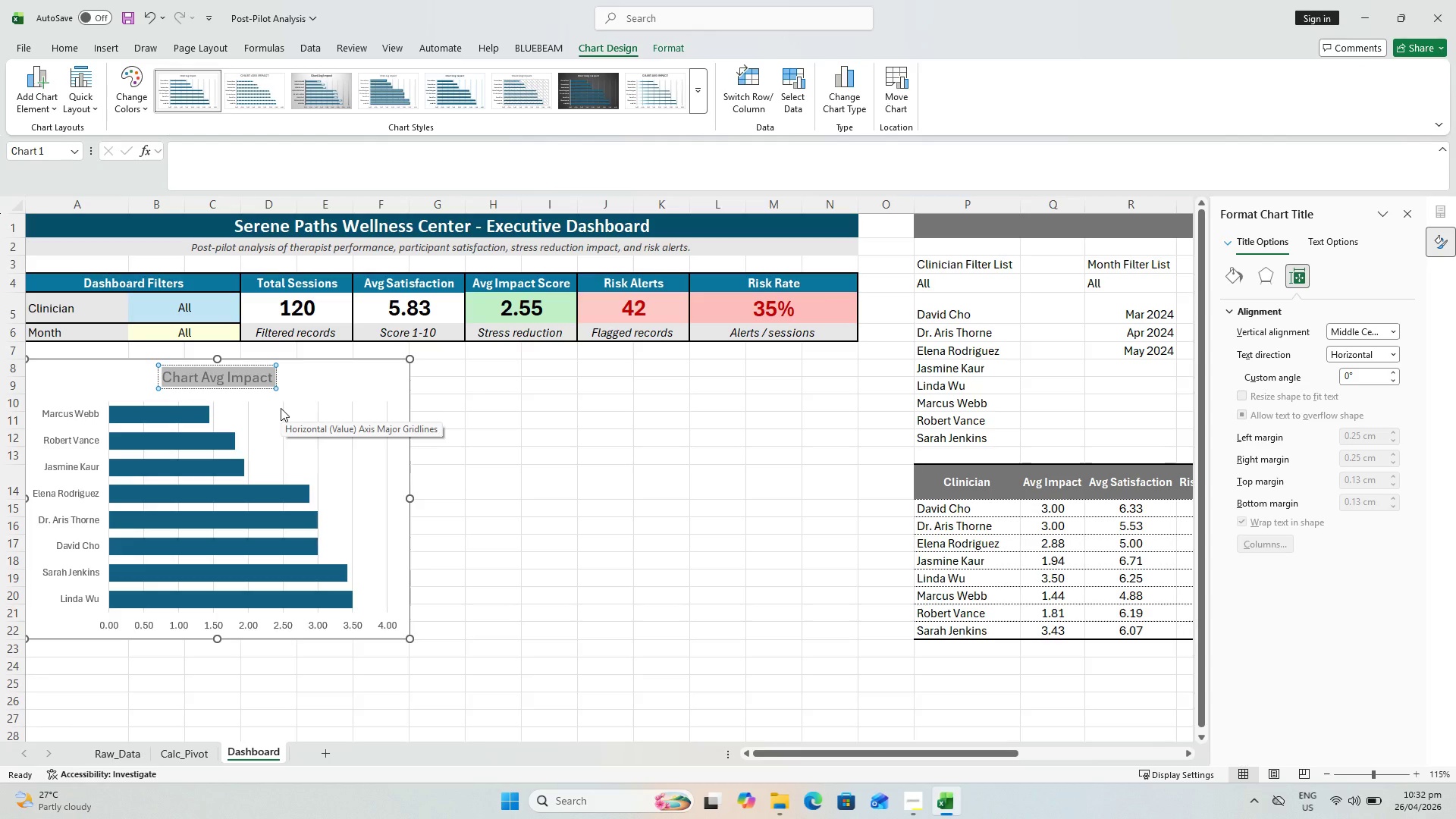 
type(Therapist R)
key(Backspace)
type(Perdf)
key(Backspace)
key(Backspace)
type(formance Ranking by Avg Impact Soc)
key(Backspace)
key(Backspace)
type(core)
 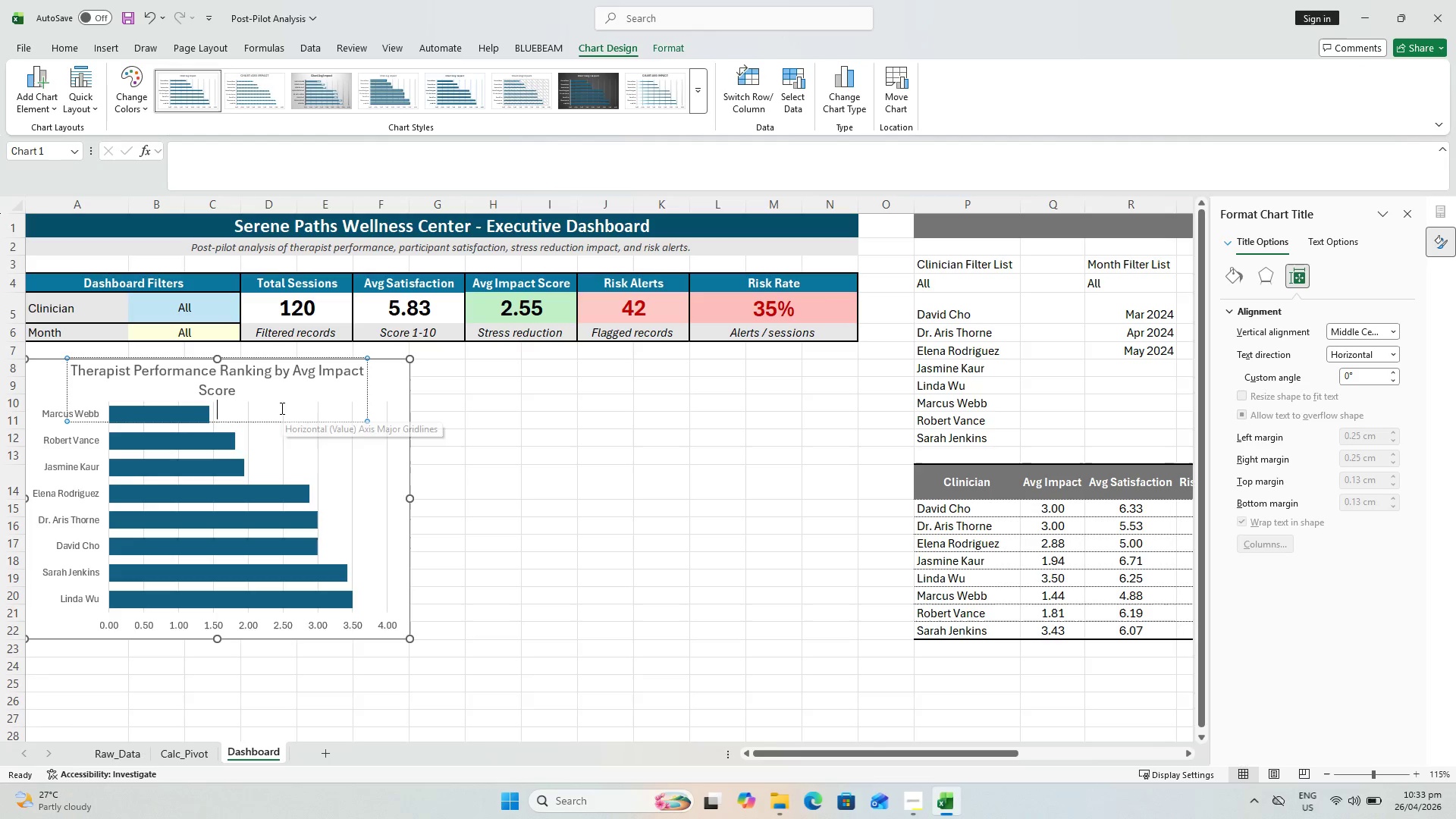 
 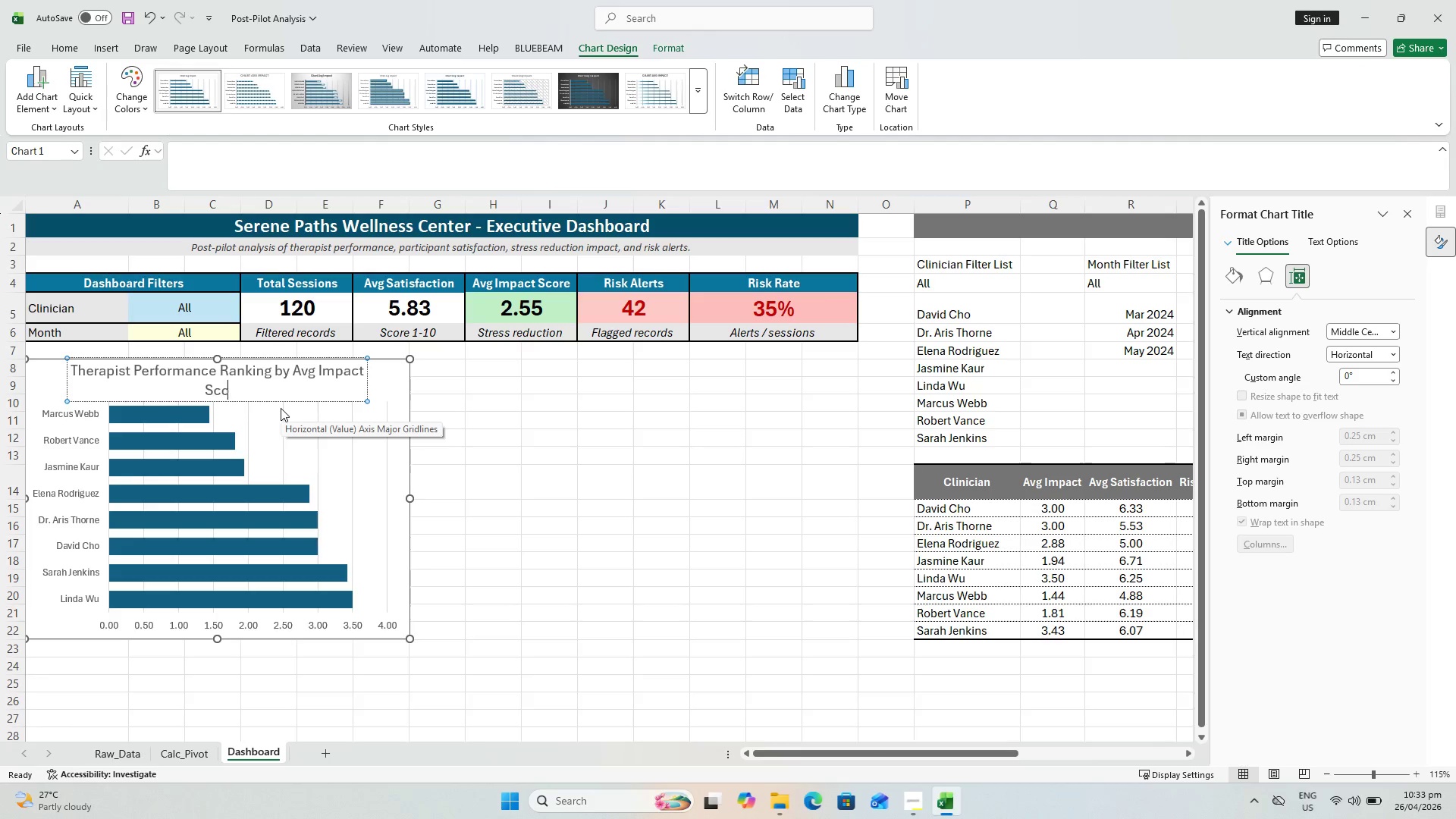 
key(Enter)
 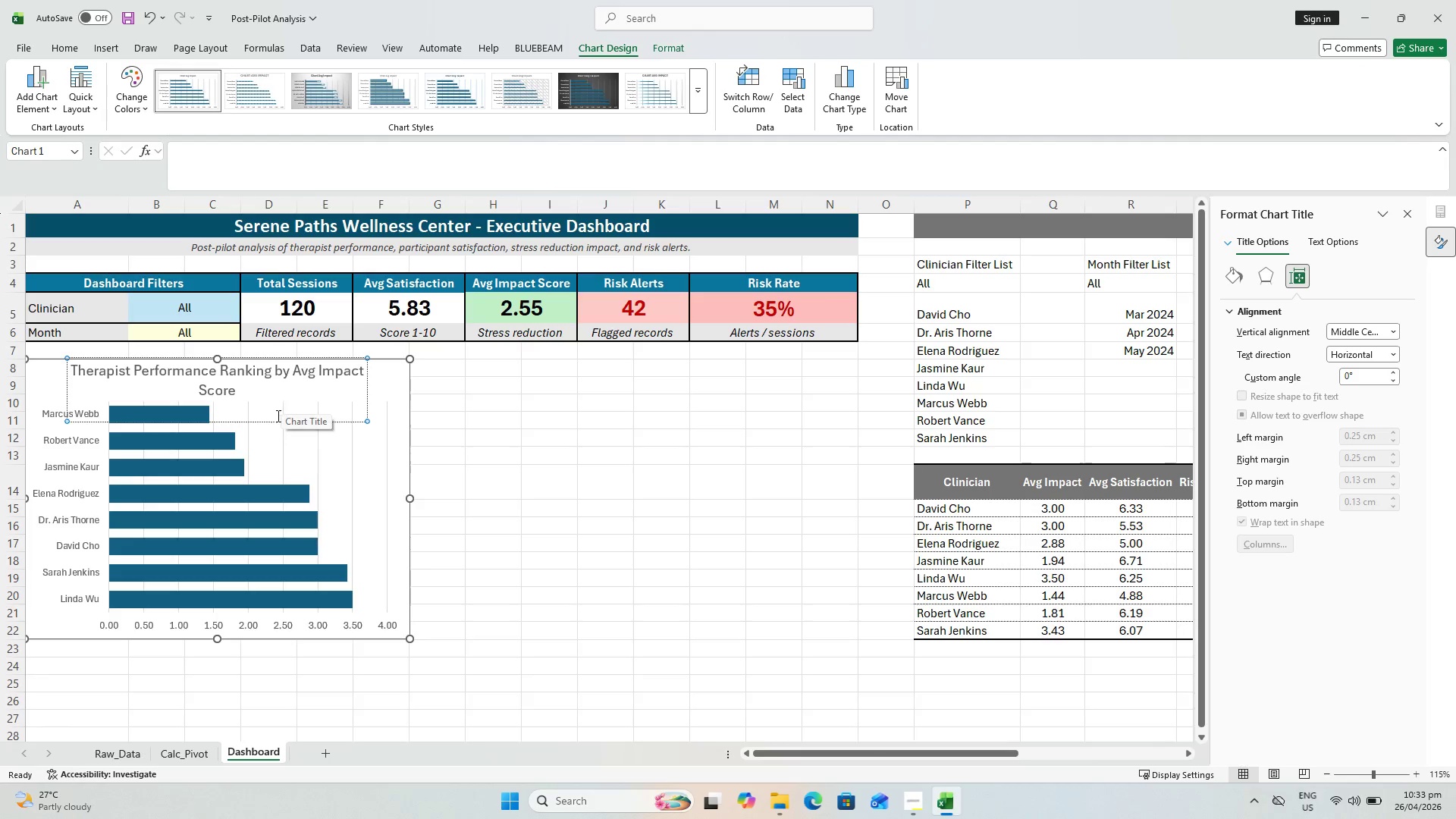 
left_click([681, 465])
 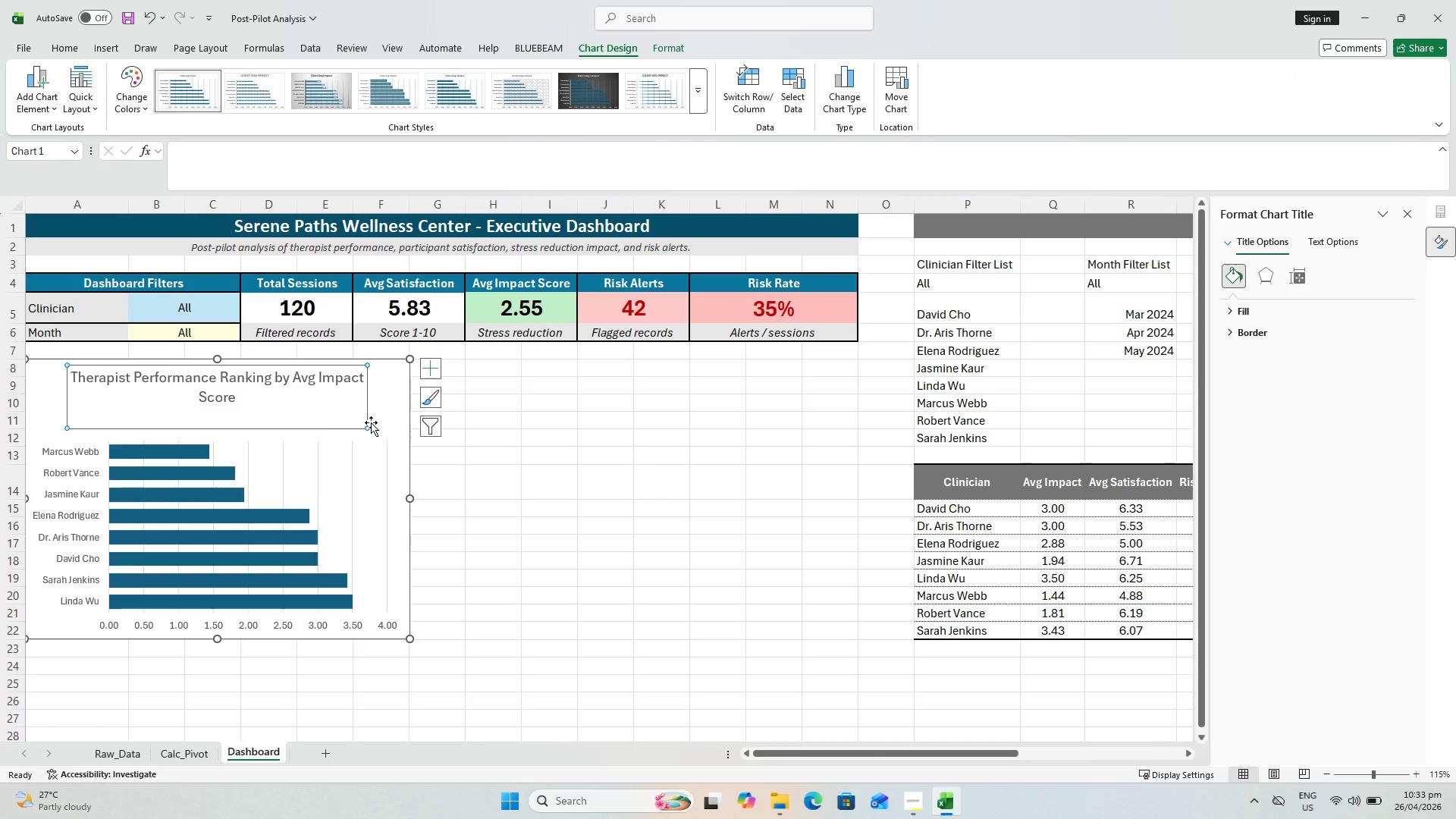 
left_click_drag(start_coordinate=[369, 428], to_coordinate=[388, 422])
 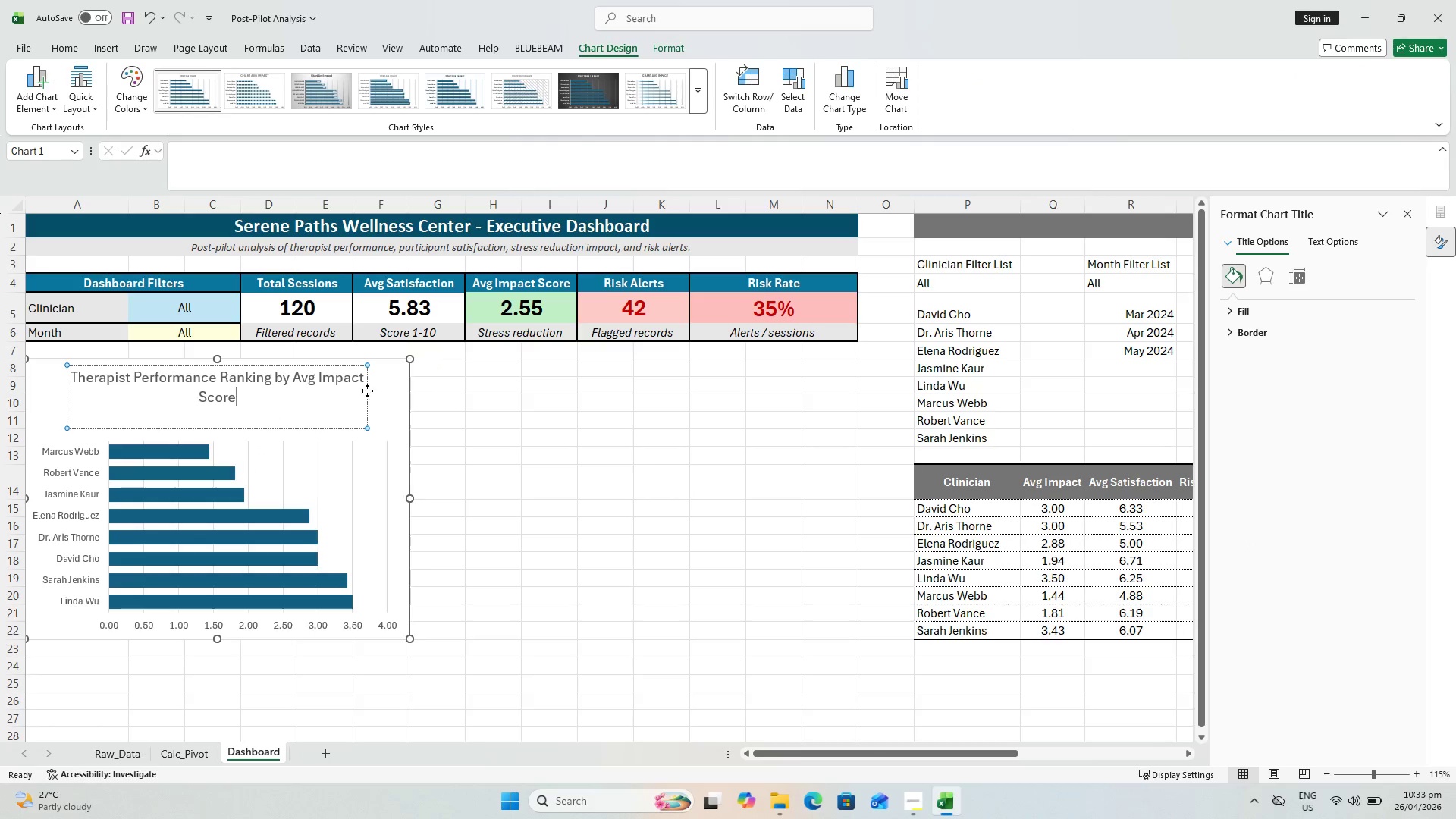 
left_click_drag(start_coordinate=[367, 390], to_coordinate=[374, 390])
 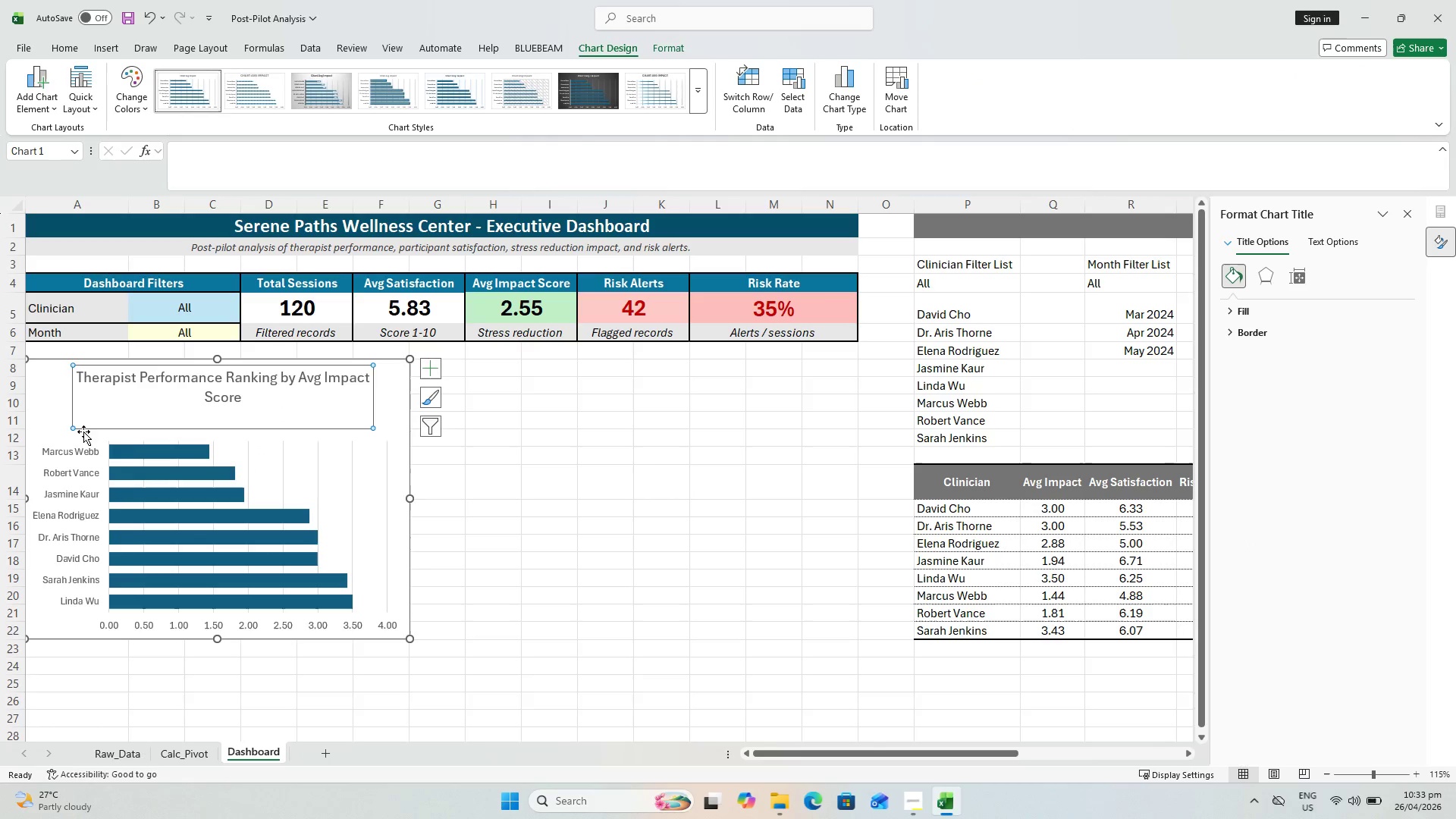 
left_click([121, 381])
 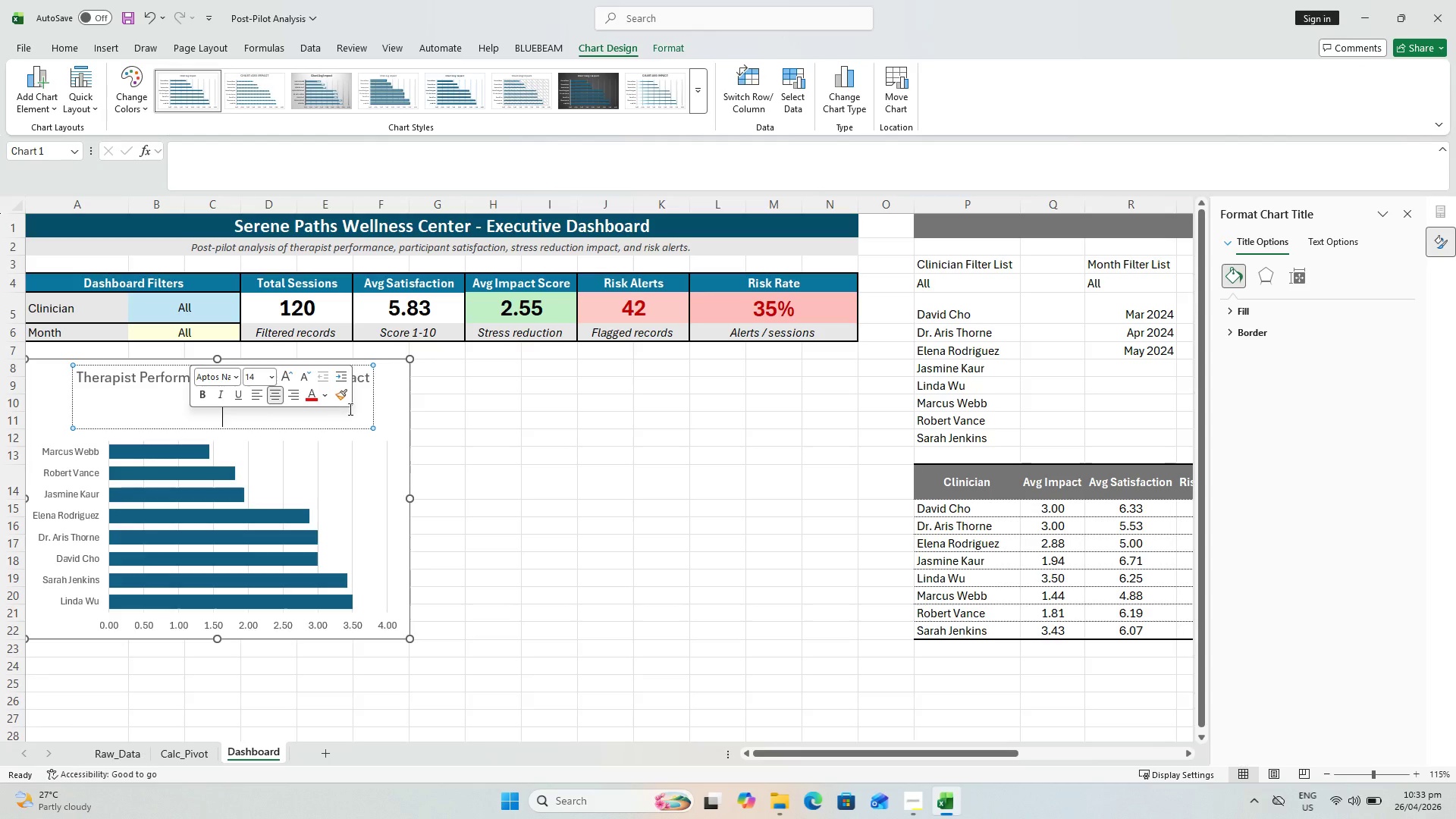 
hold_key(key=ShiftLeft, duration=0.56)
scroll: coordinate [121, 360], scroll_direction: up, amount: 1.0
 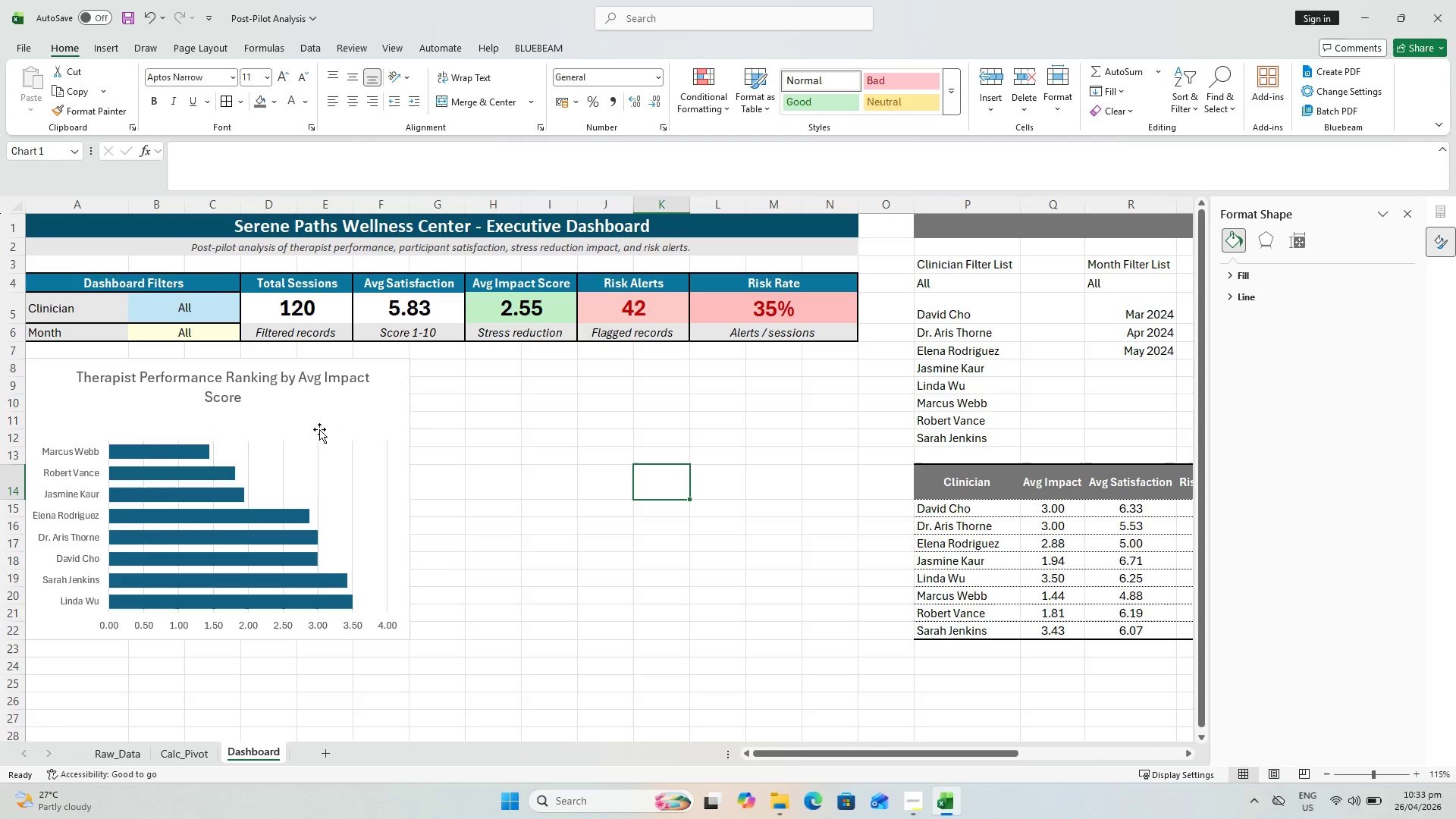 
left_click([288, 388])
 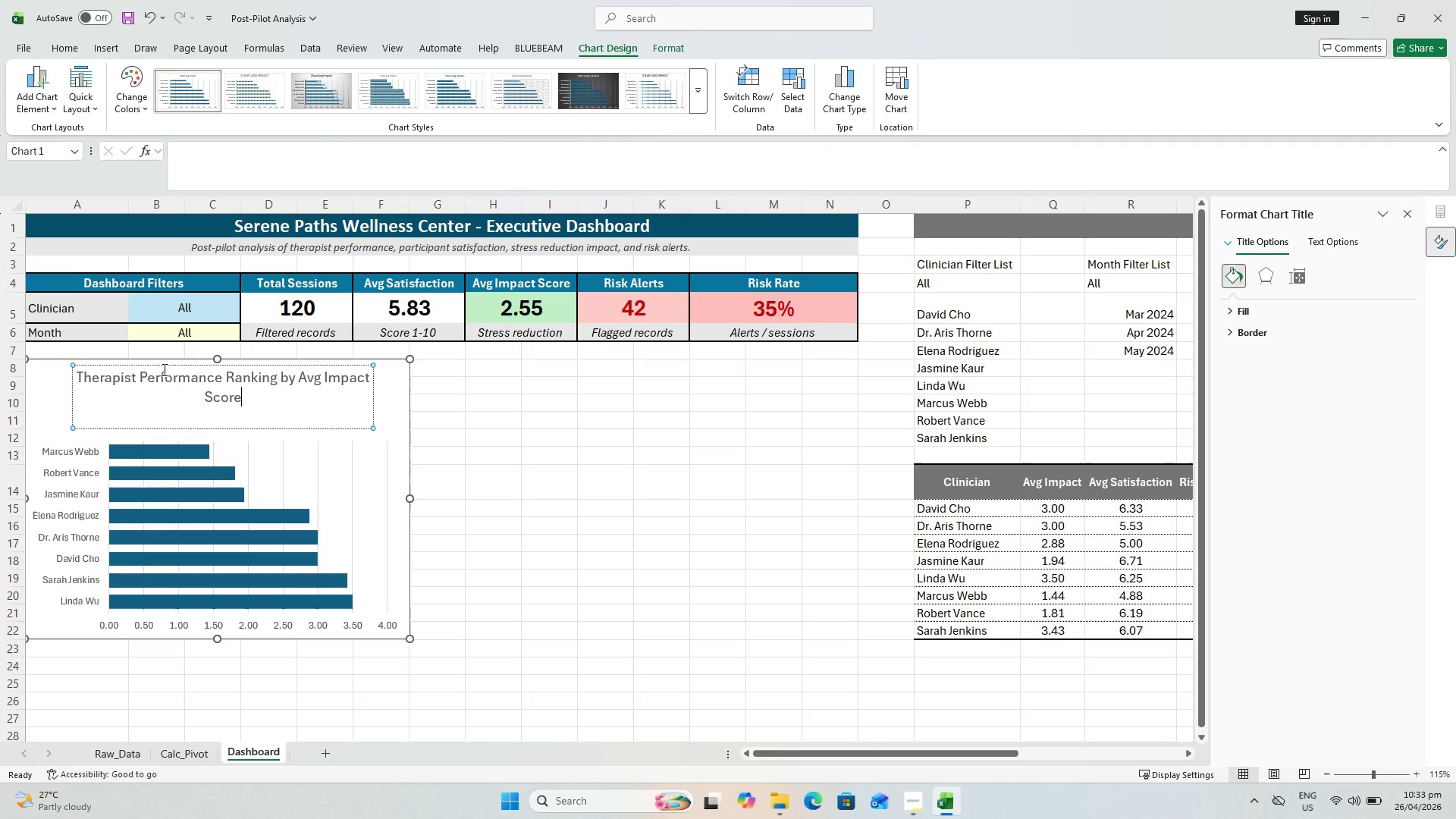 
key(Escape)
 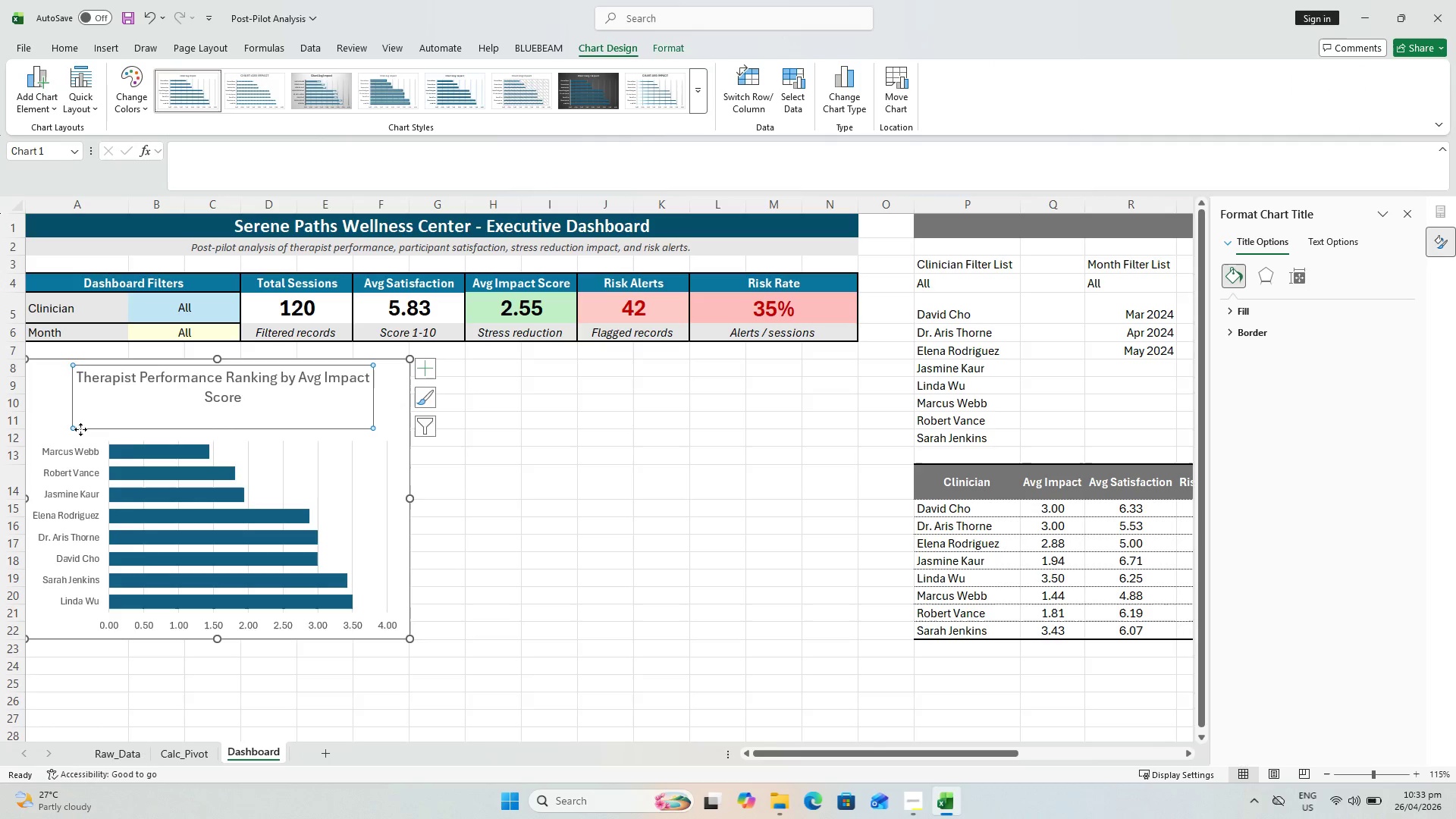 
left_click([81, 429])
 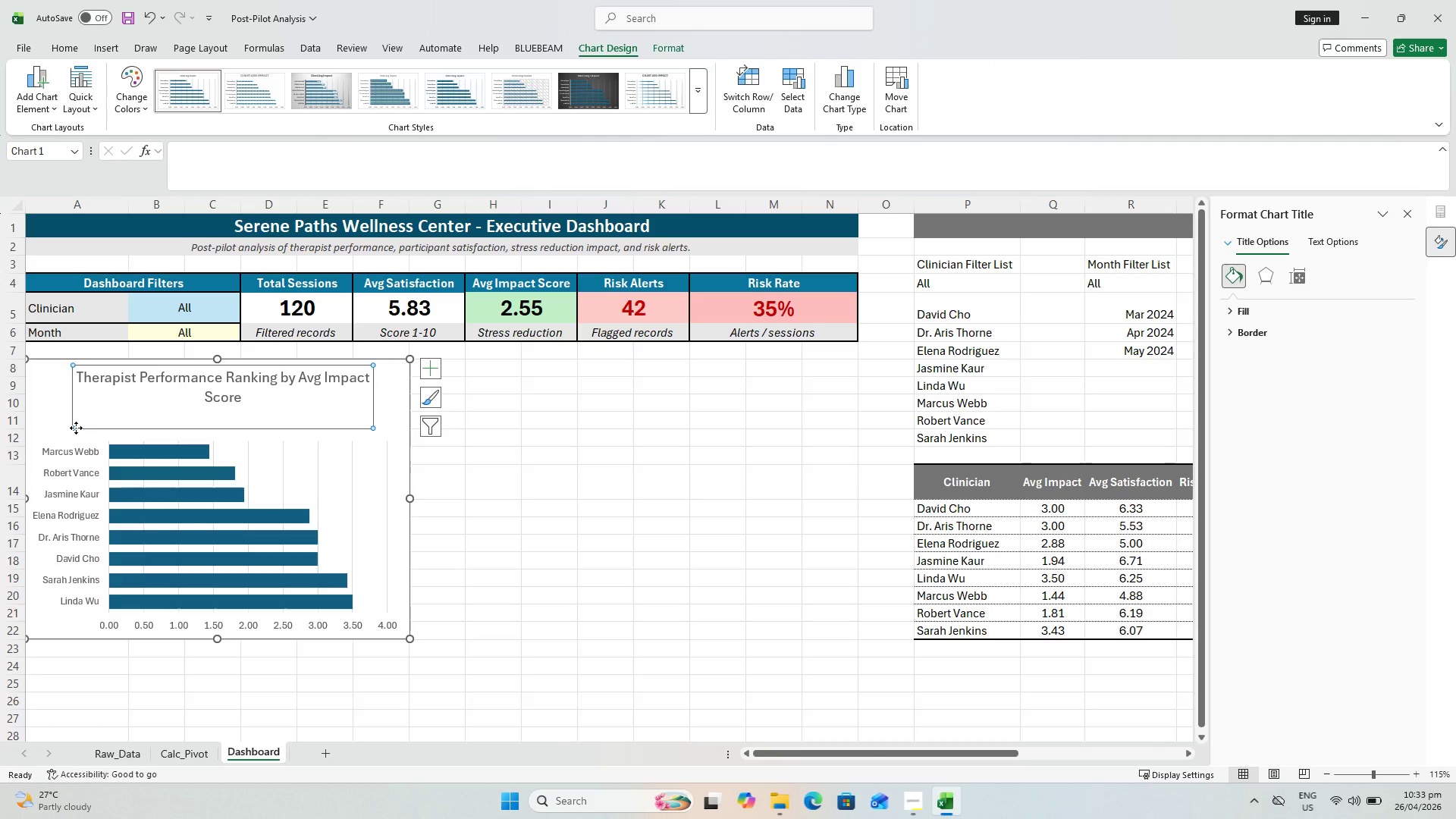 
left_click_drag(start_coordinate=[76, 428], to_coordinate=[50, 432])
 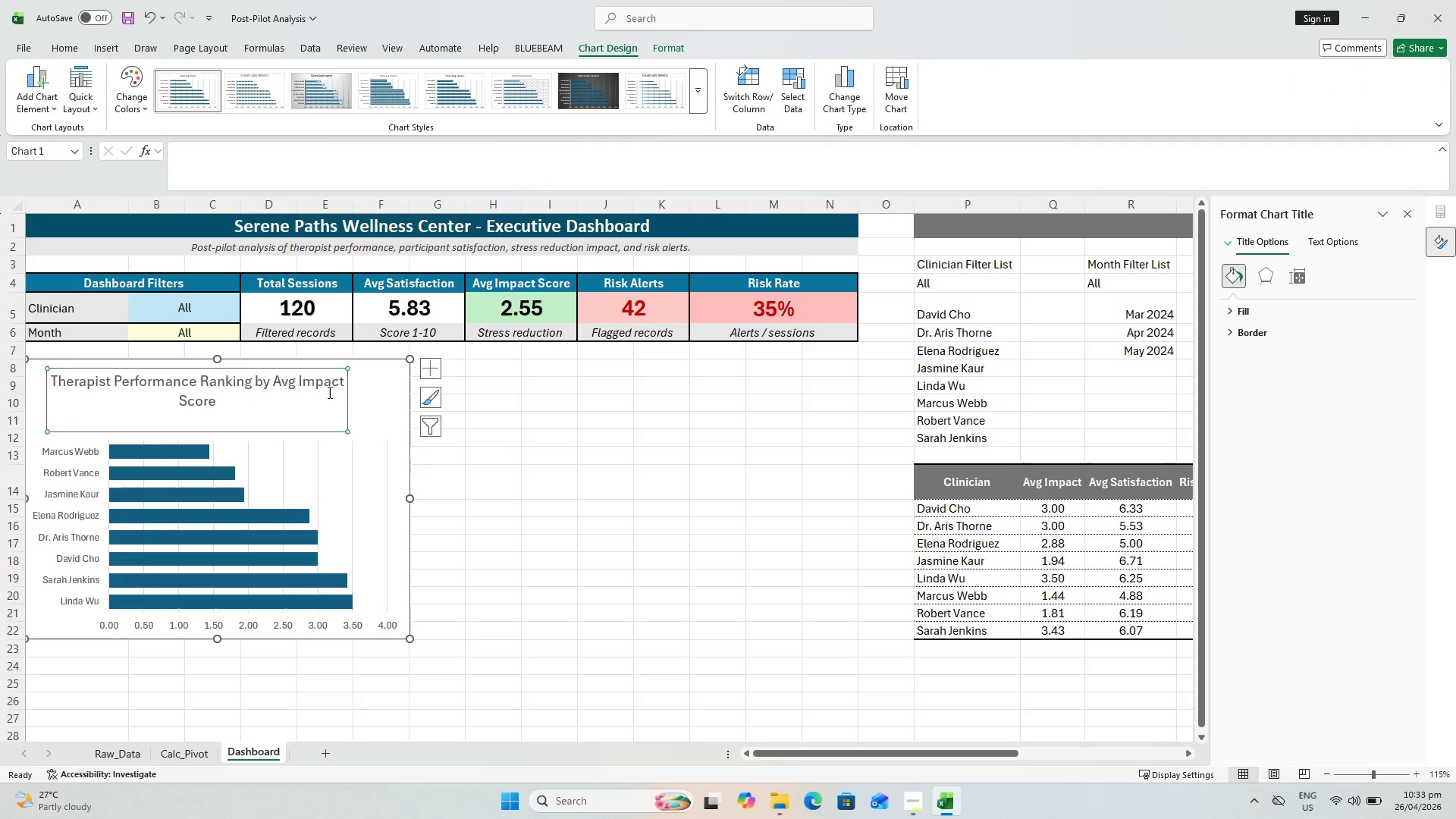 
left_click([304, 398])
 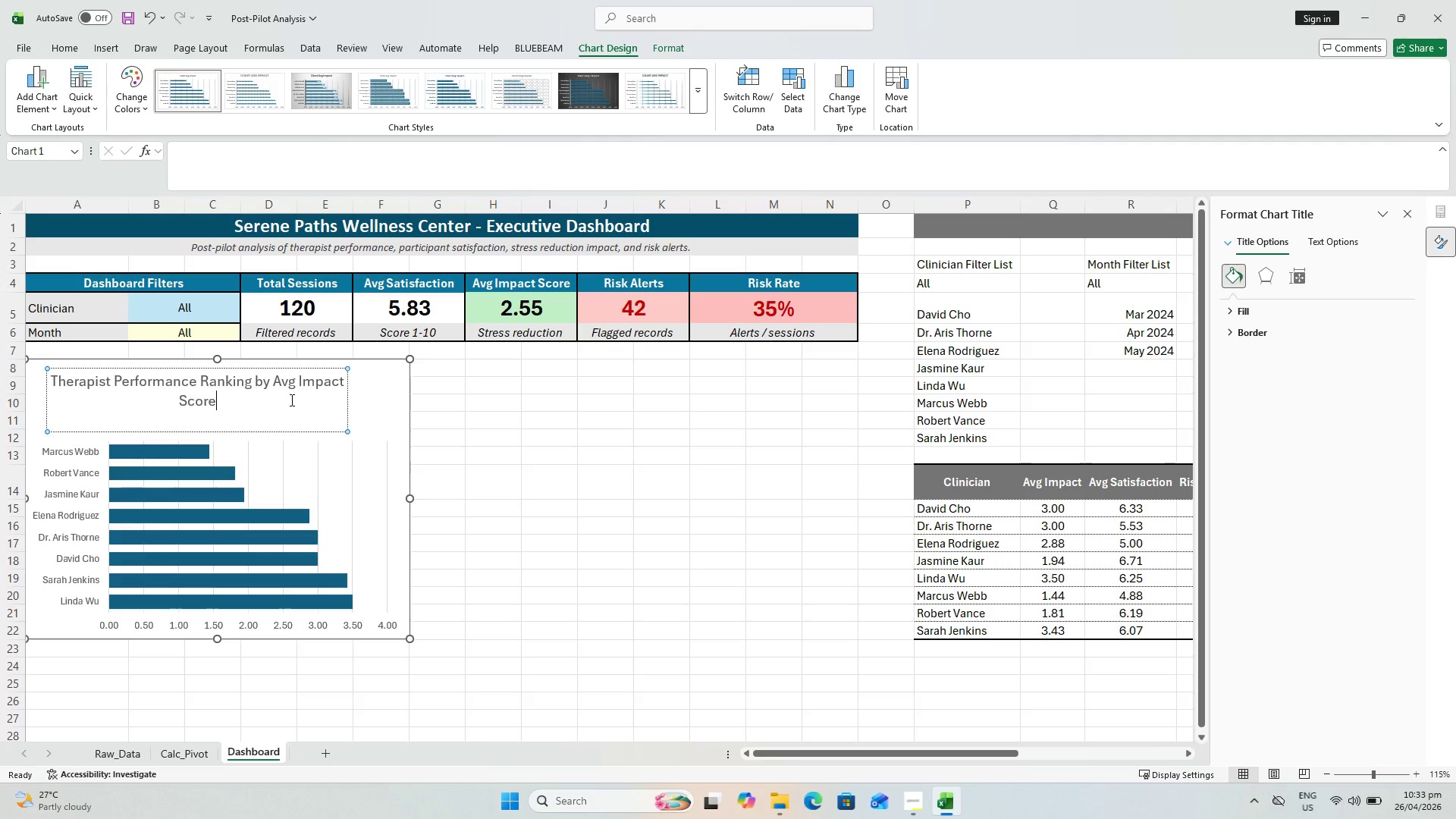 
left_click([290, 400])
 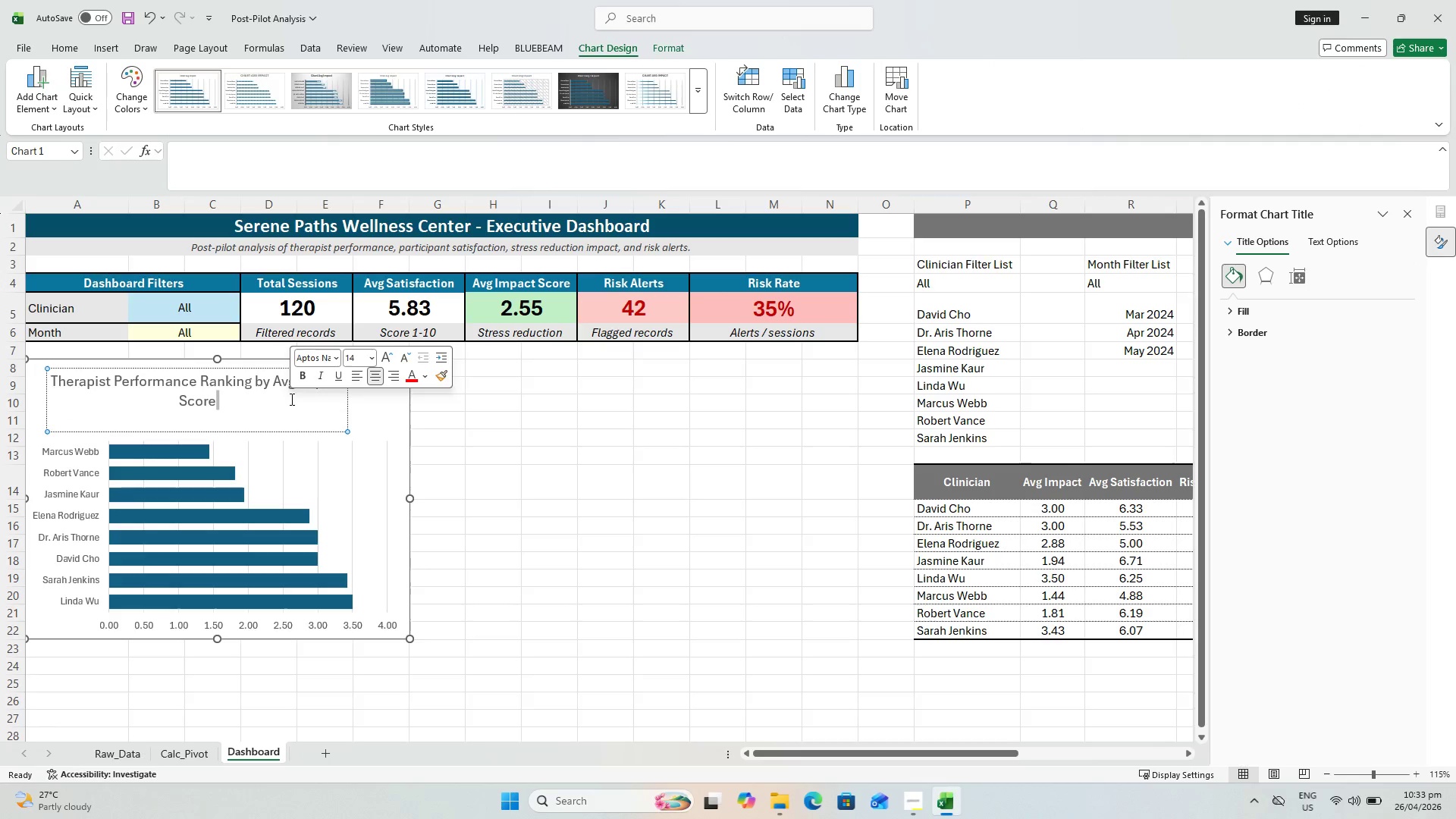 
key(Control+A)
 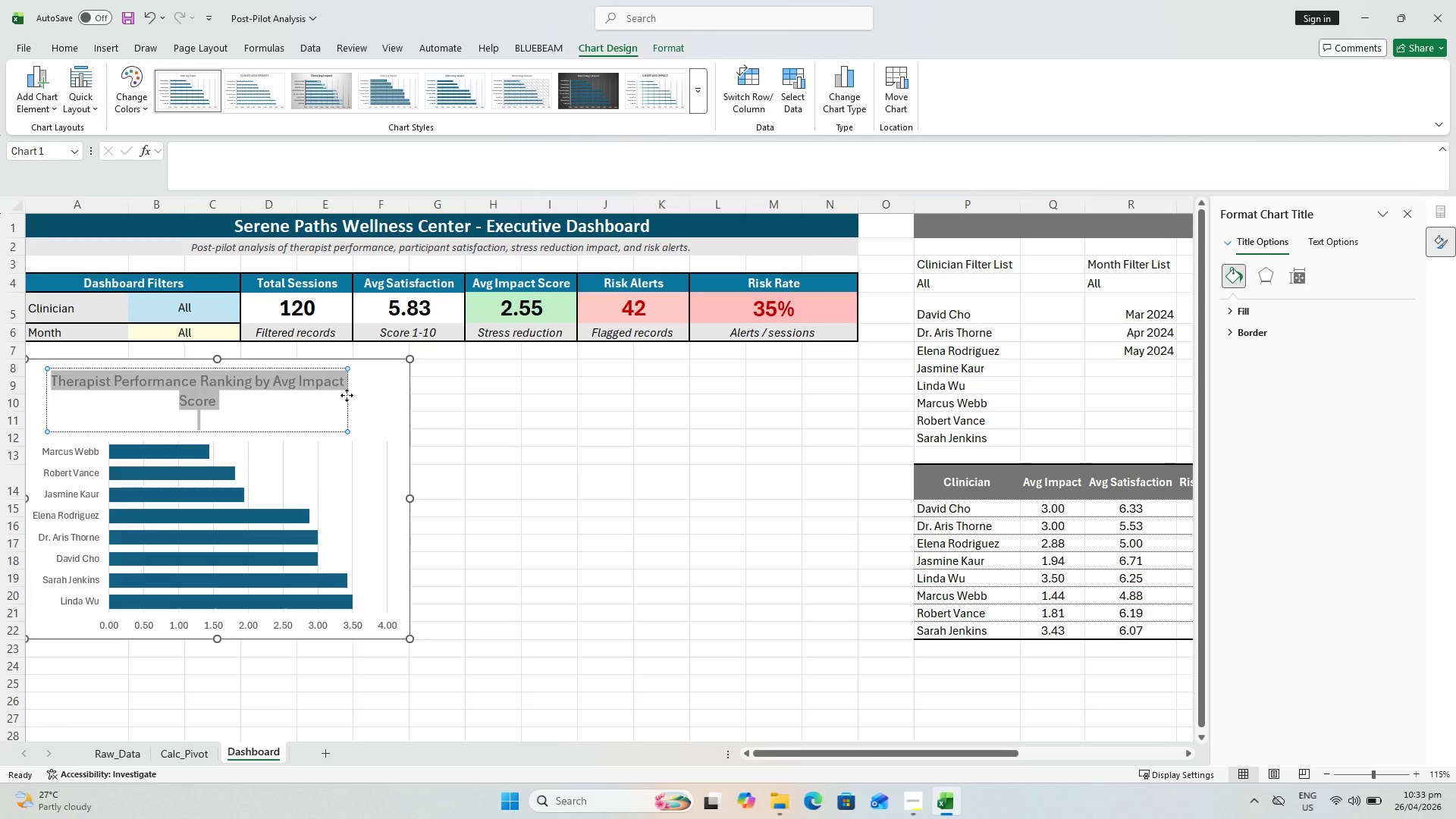 
left_click_drag(start_coordinate=[347, 395], to_coordinate=[366, 394])
 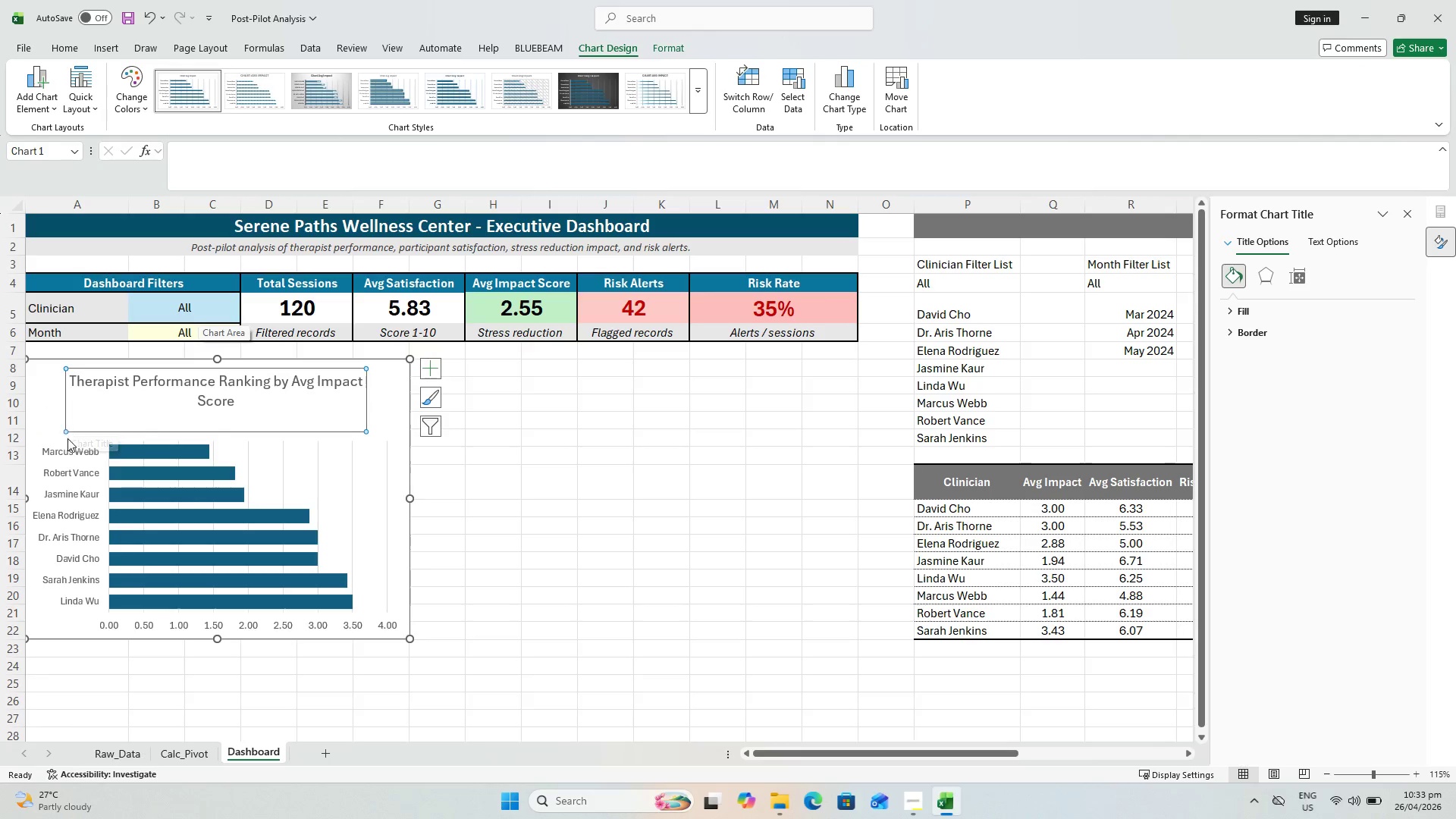 
wait(7.98)
 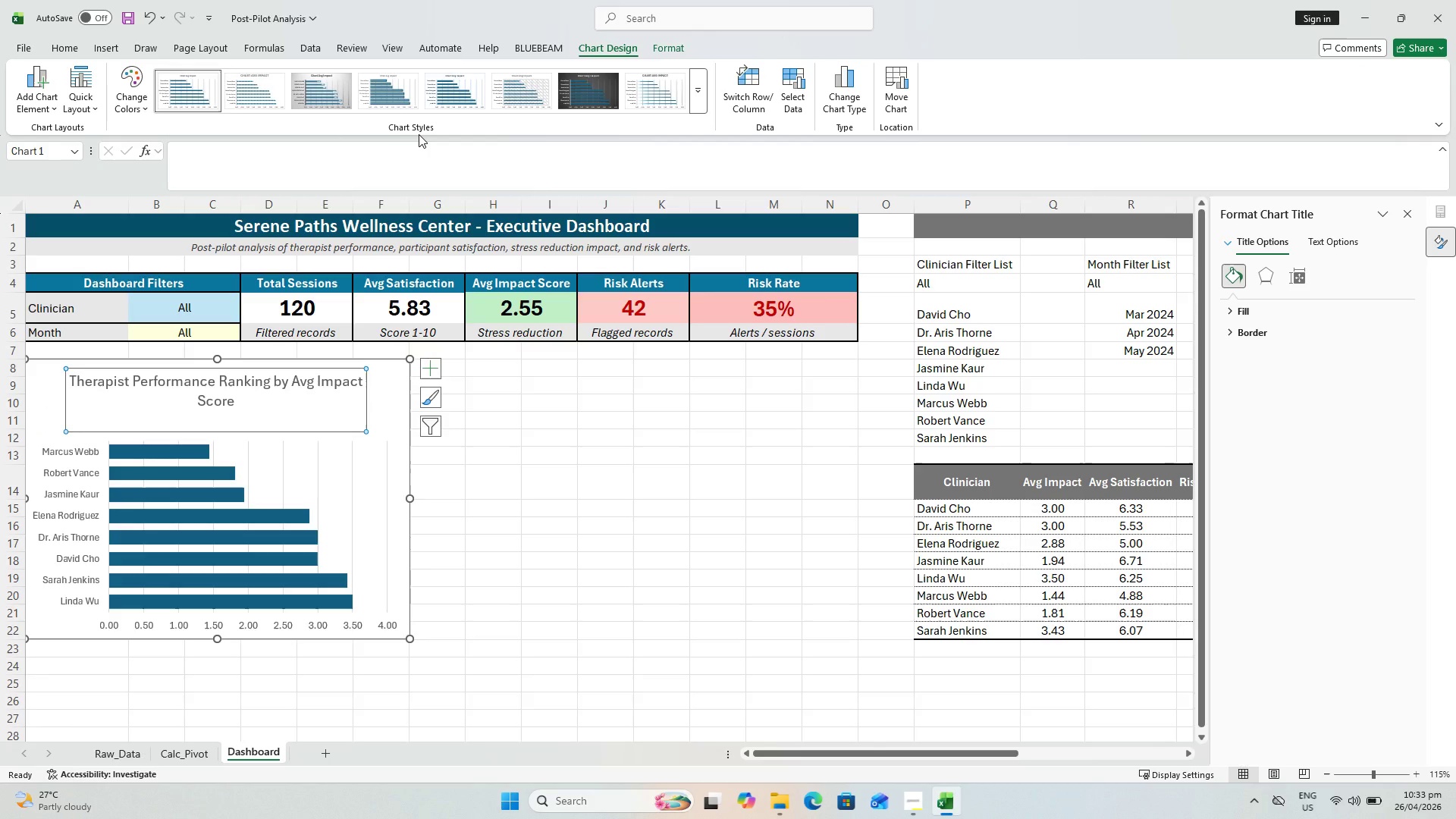 
key(Control+A)
 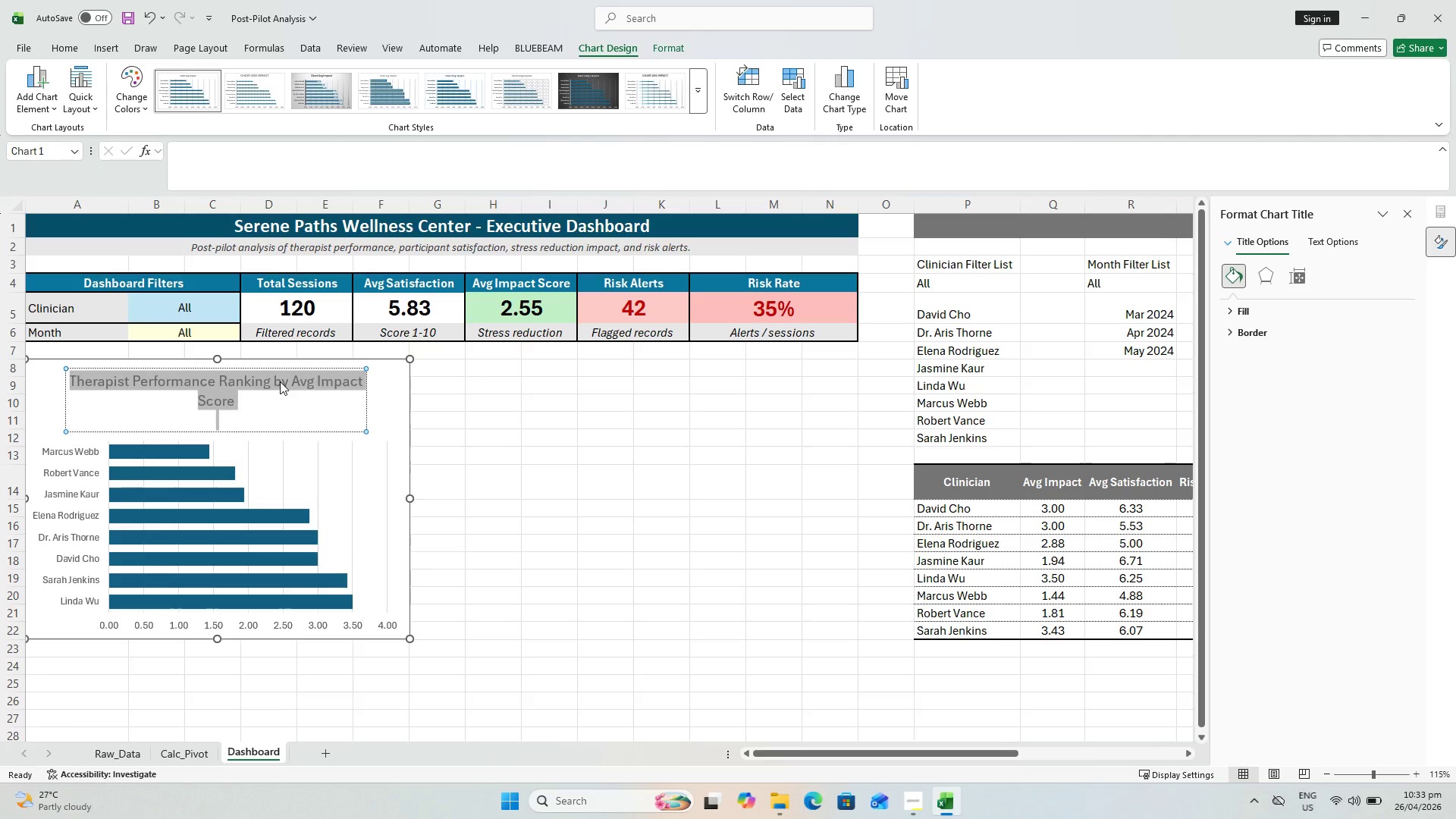 
key(Control+B)
 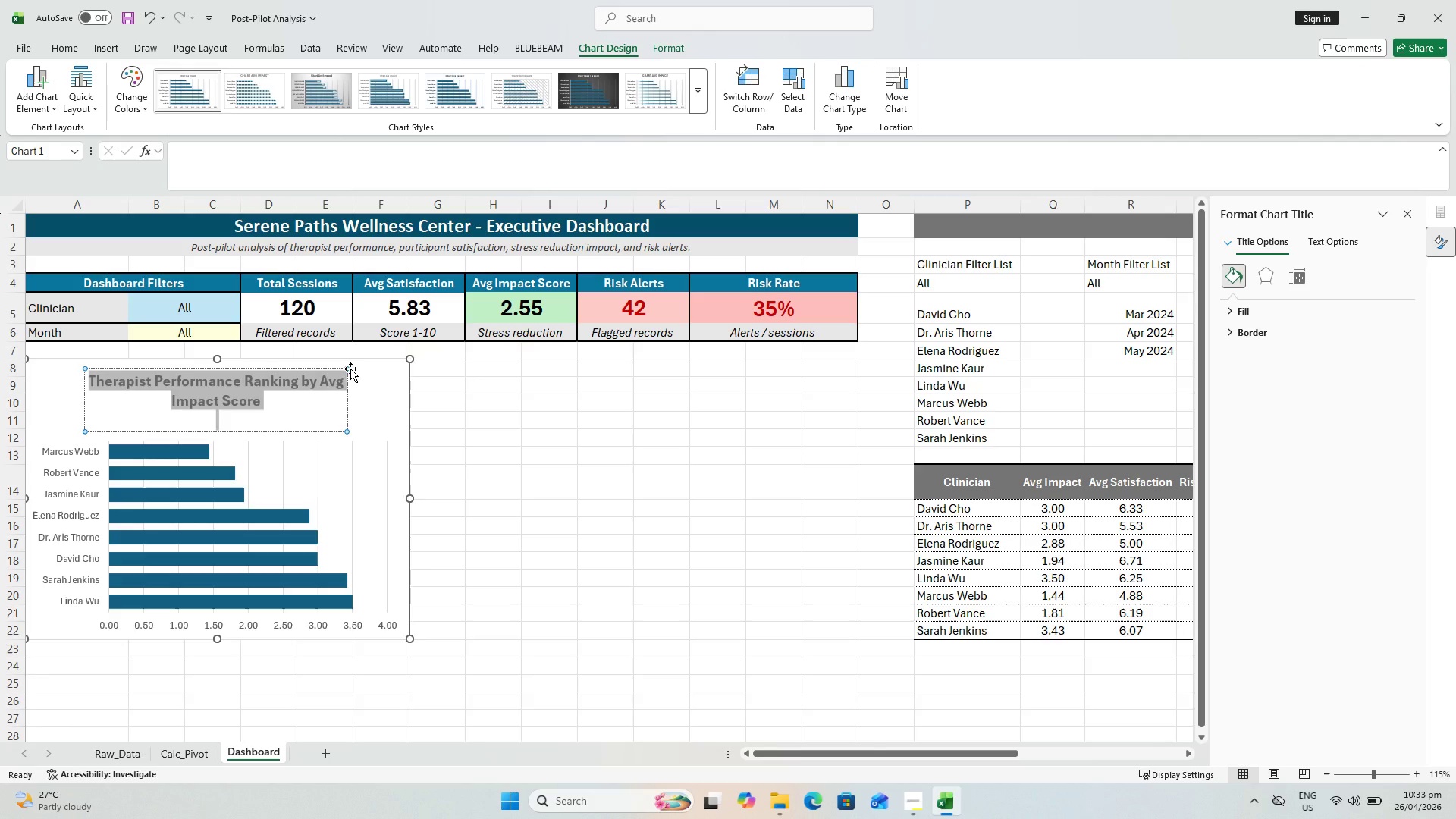 
left_click_drag(start_coordinate=[350, 369], to_coordinate=[422, 372])
 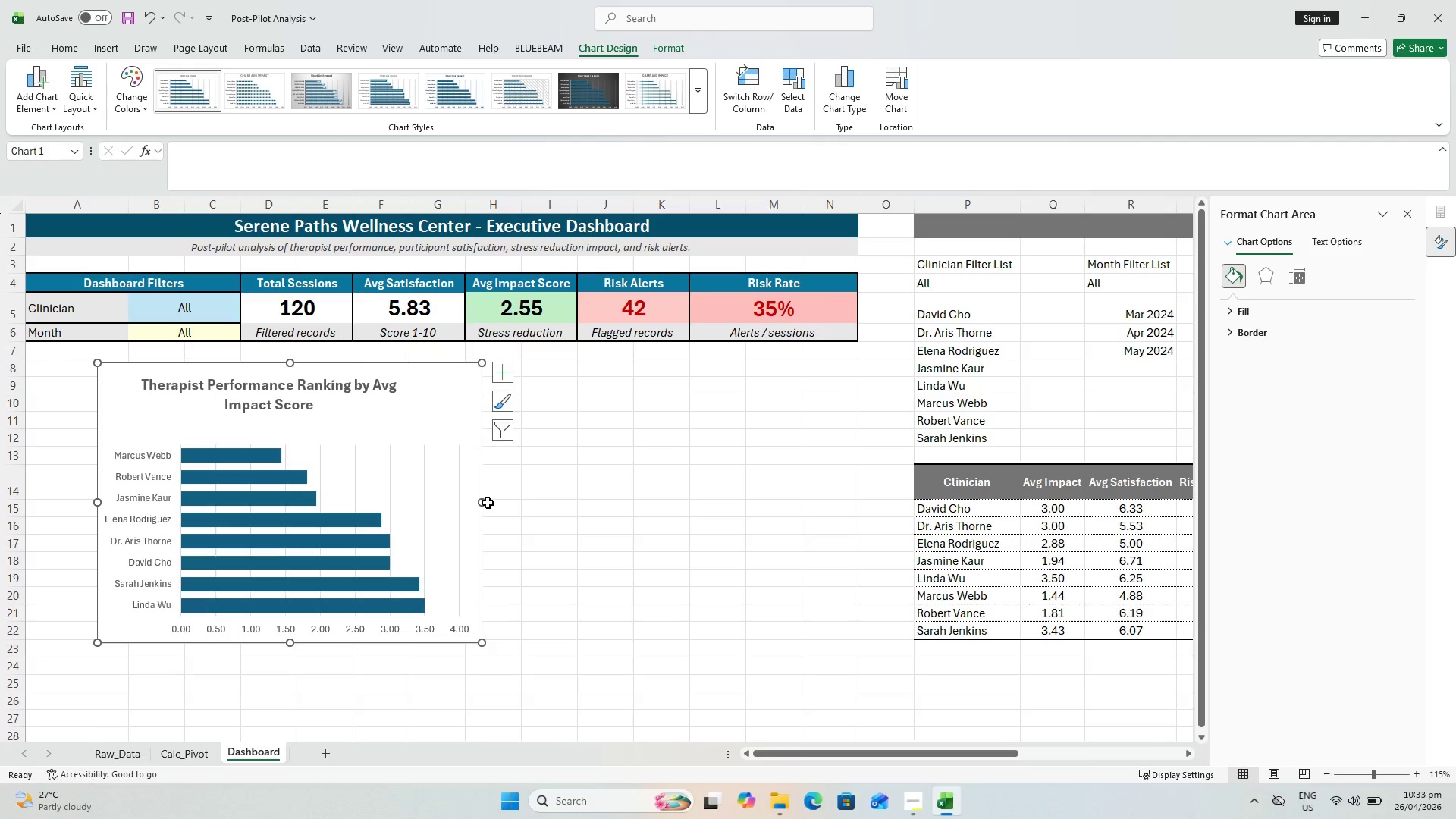 
left_click_drag(start_coordinate=[481, 502], to_coordinate=[532, 502])
 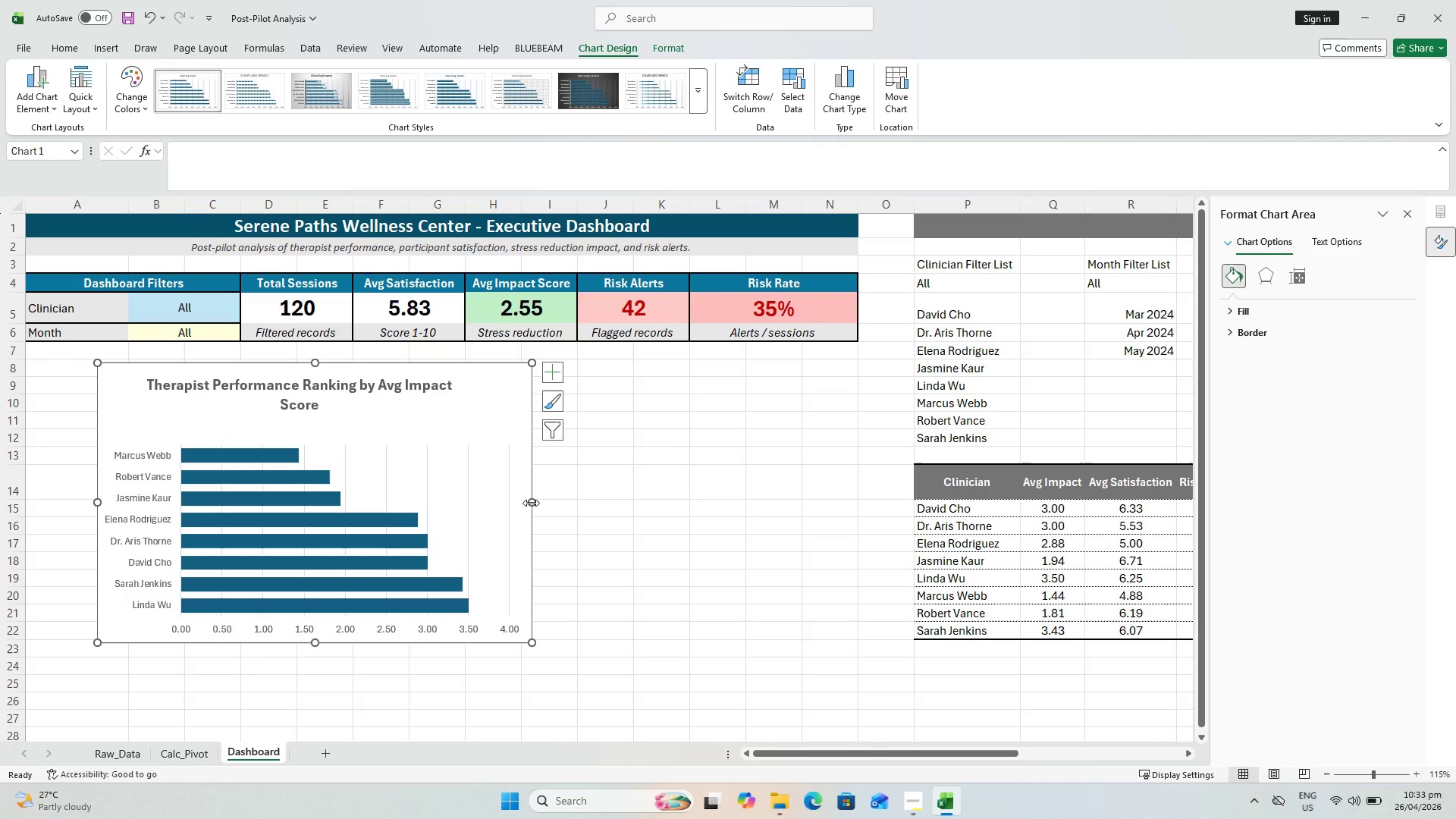 
left_click_drag(start_coordinate=[531, 503], to_coordinate=[586, 507])
 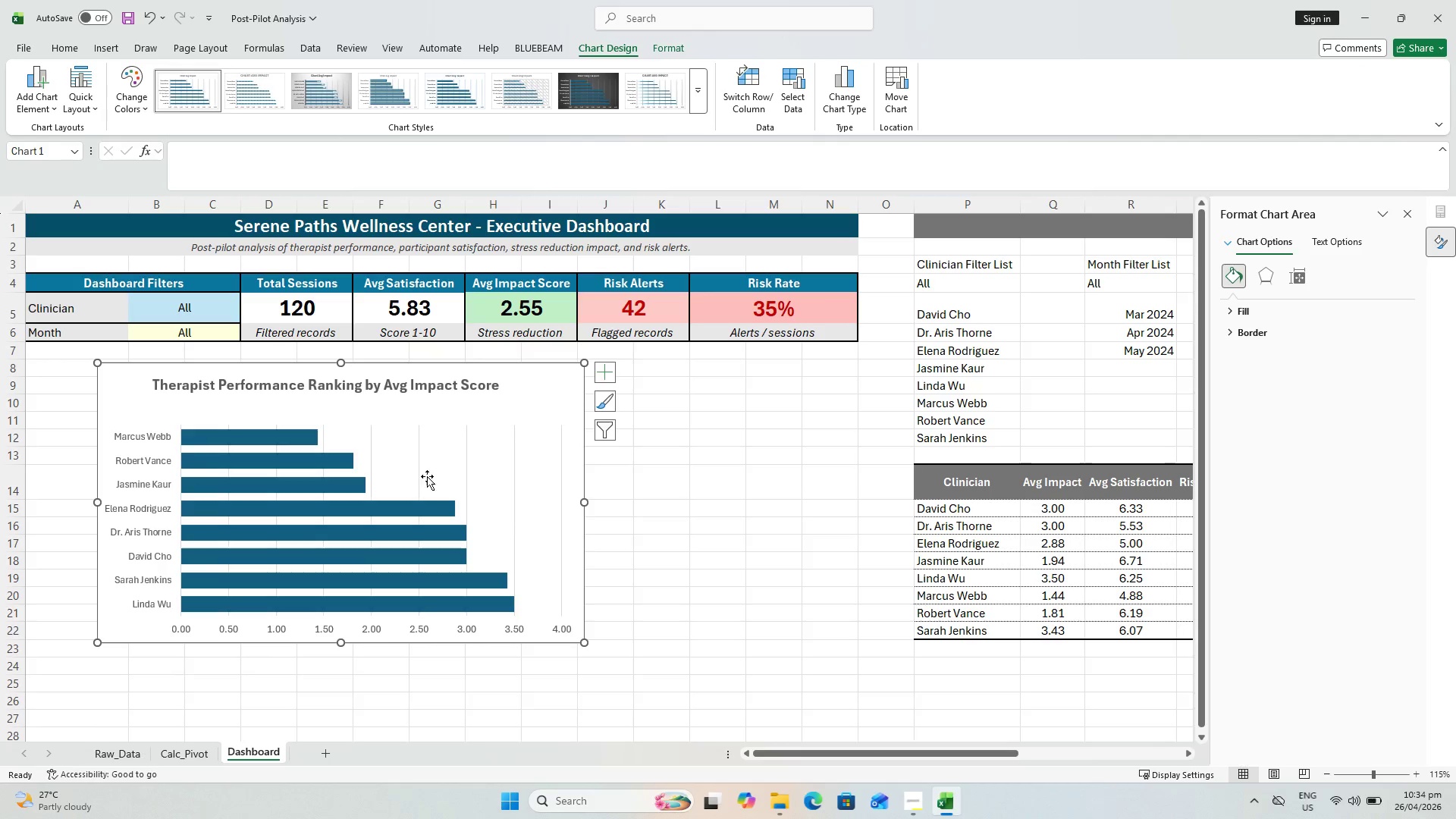 
hold_key(key=ControlLeft, duration=0.42)
scroll: coordinate [334, 425], scroll_direction: up, amount: 1.0
 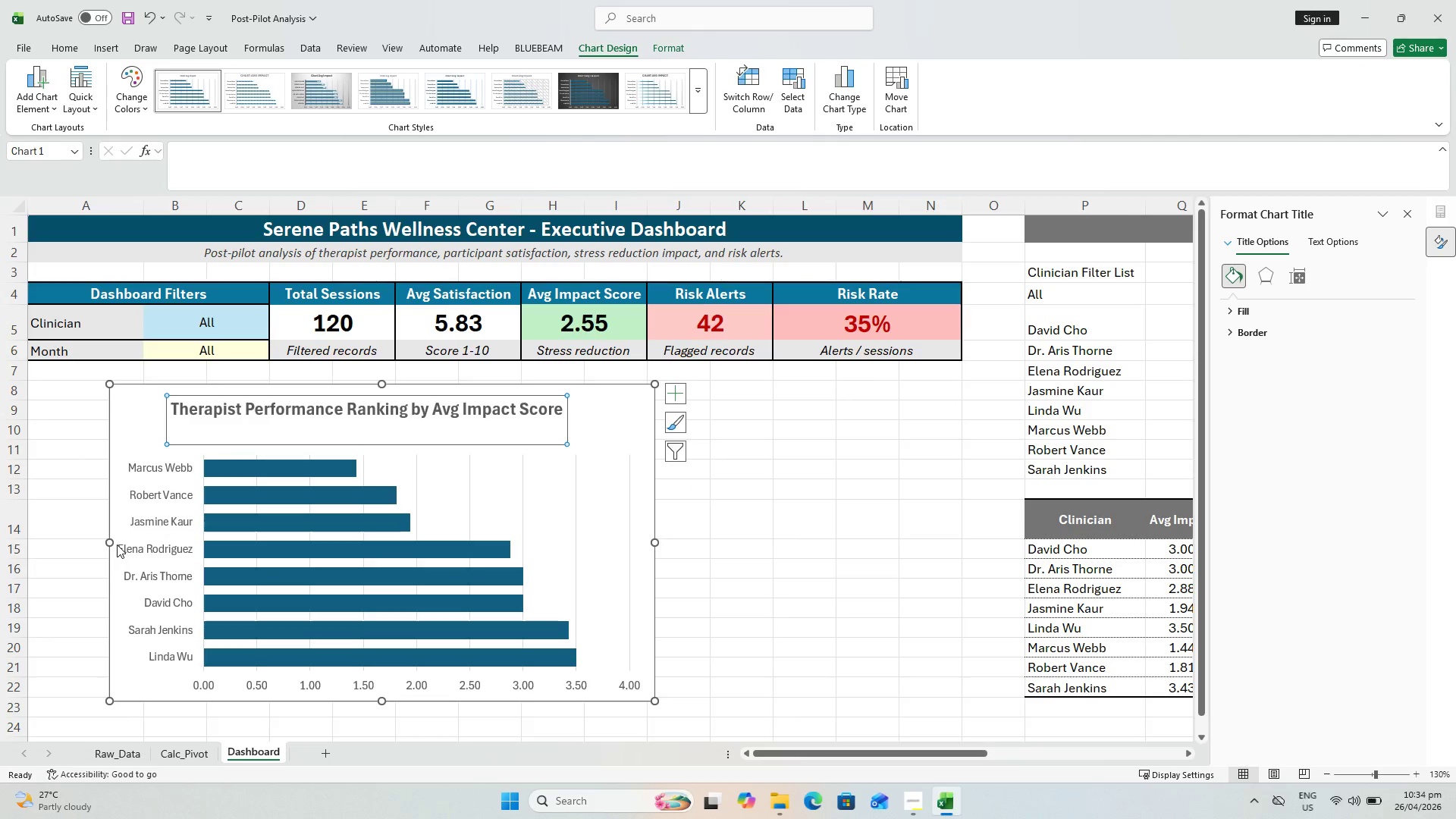 
hold_key(key=ControlLeft, duration=0.7)
scroll: coordinate [892, 633], scroll_direction: down, amount: 2.0
 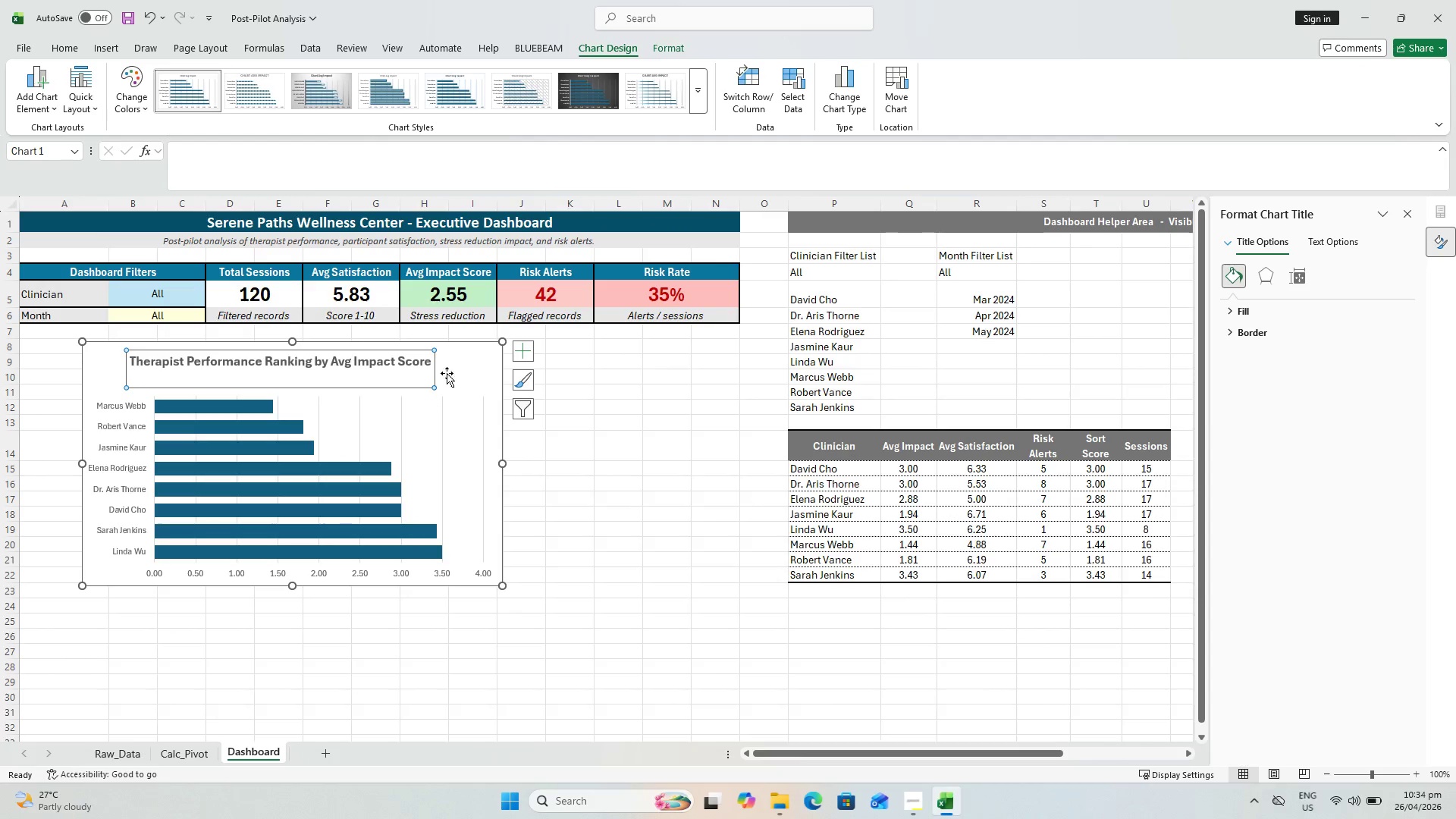 
left_click_drag(start_coordinate=[456, 359], to_coordinate=[372, 362])
 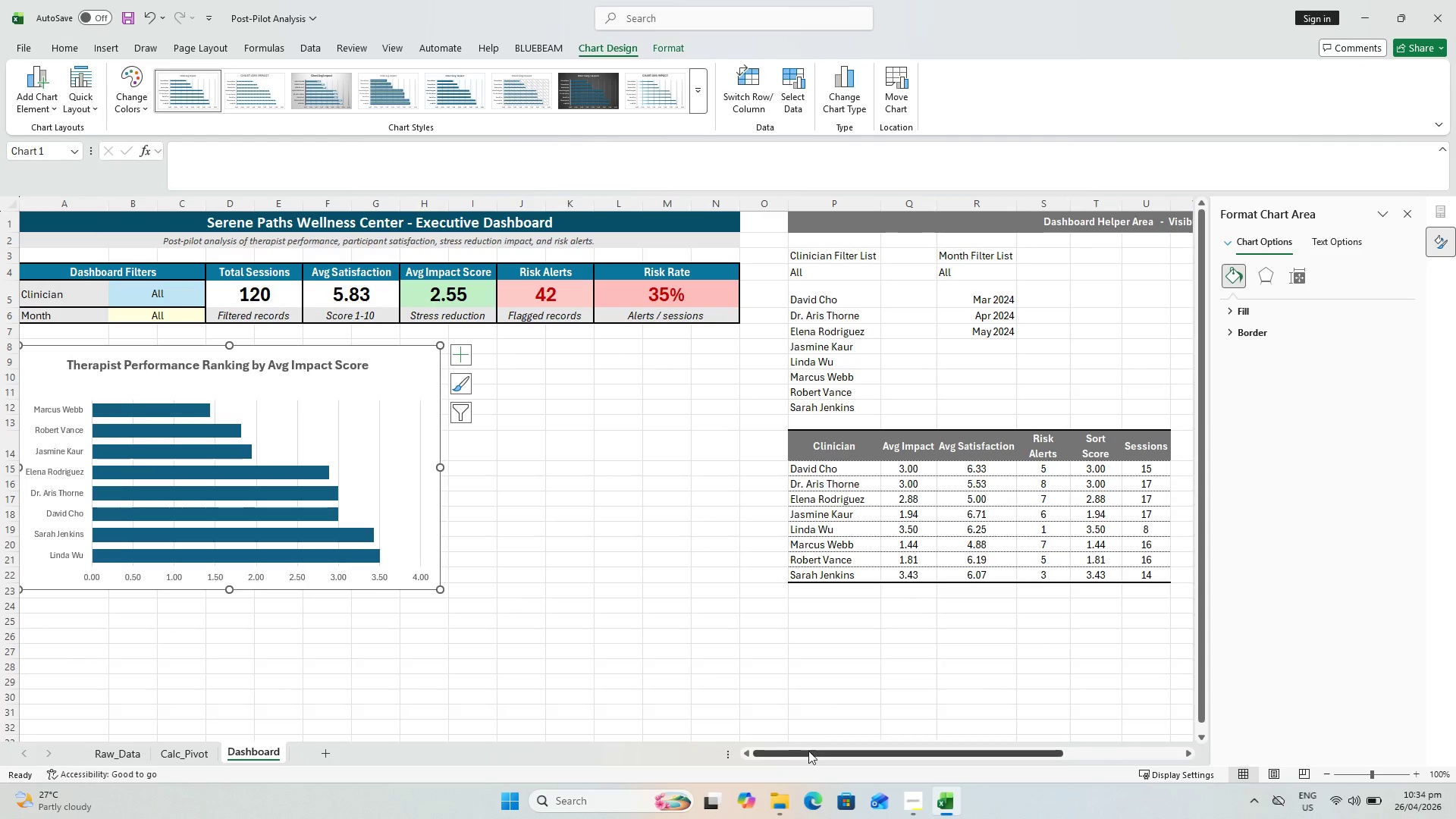 
left_click_drag(start_coordinate=[809, 752], to_coordinate=[542, 711])
 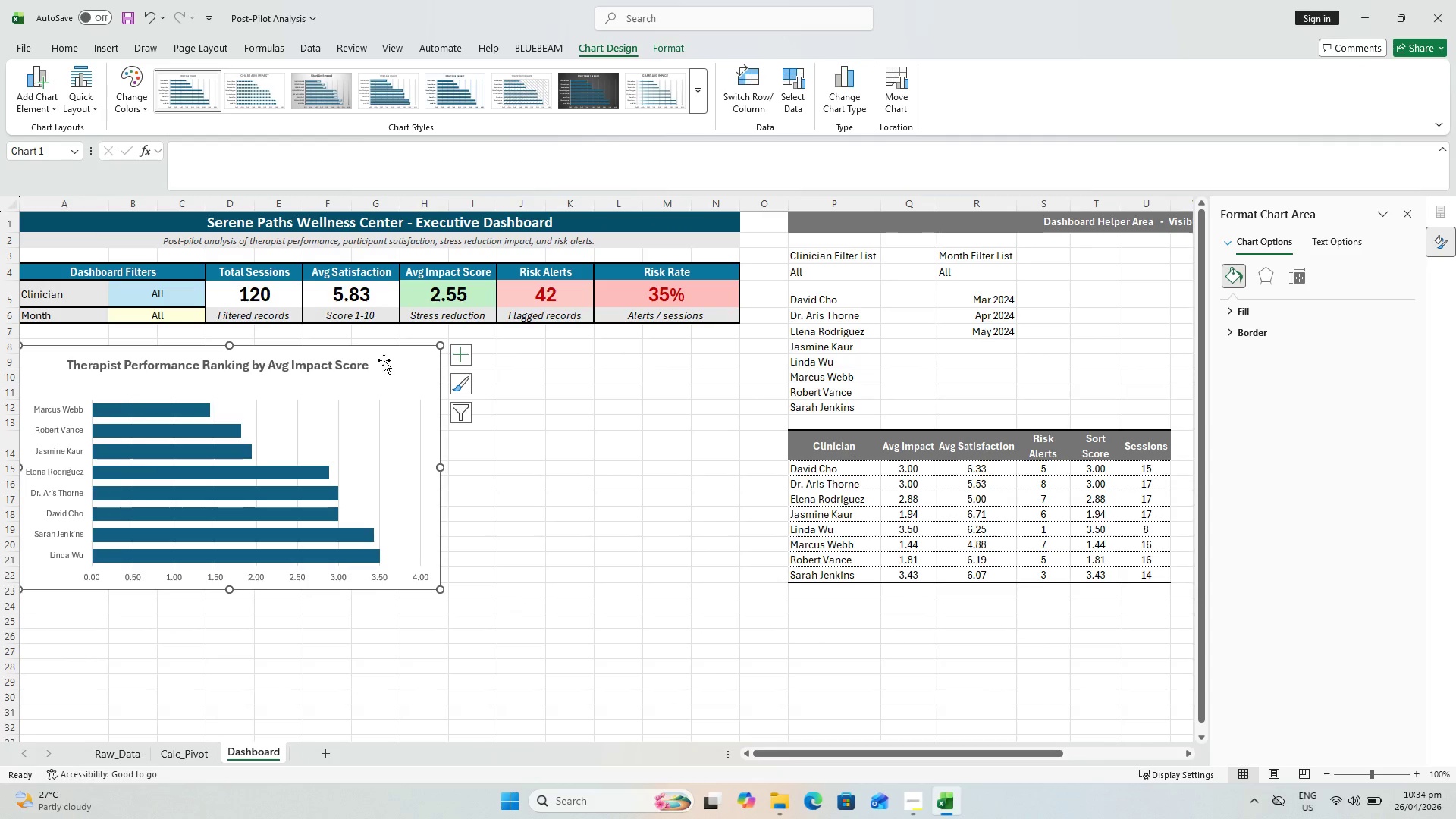 
left_click_drag(start_coordinate=[391, 356], to_coordinate=[384, 350])
 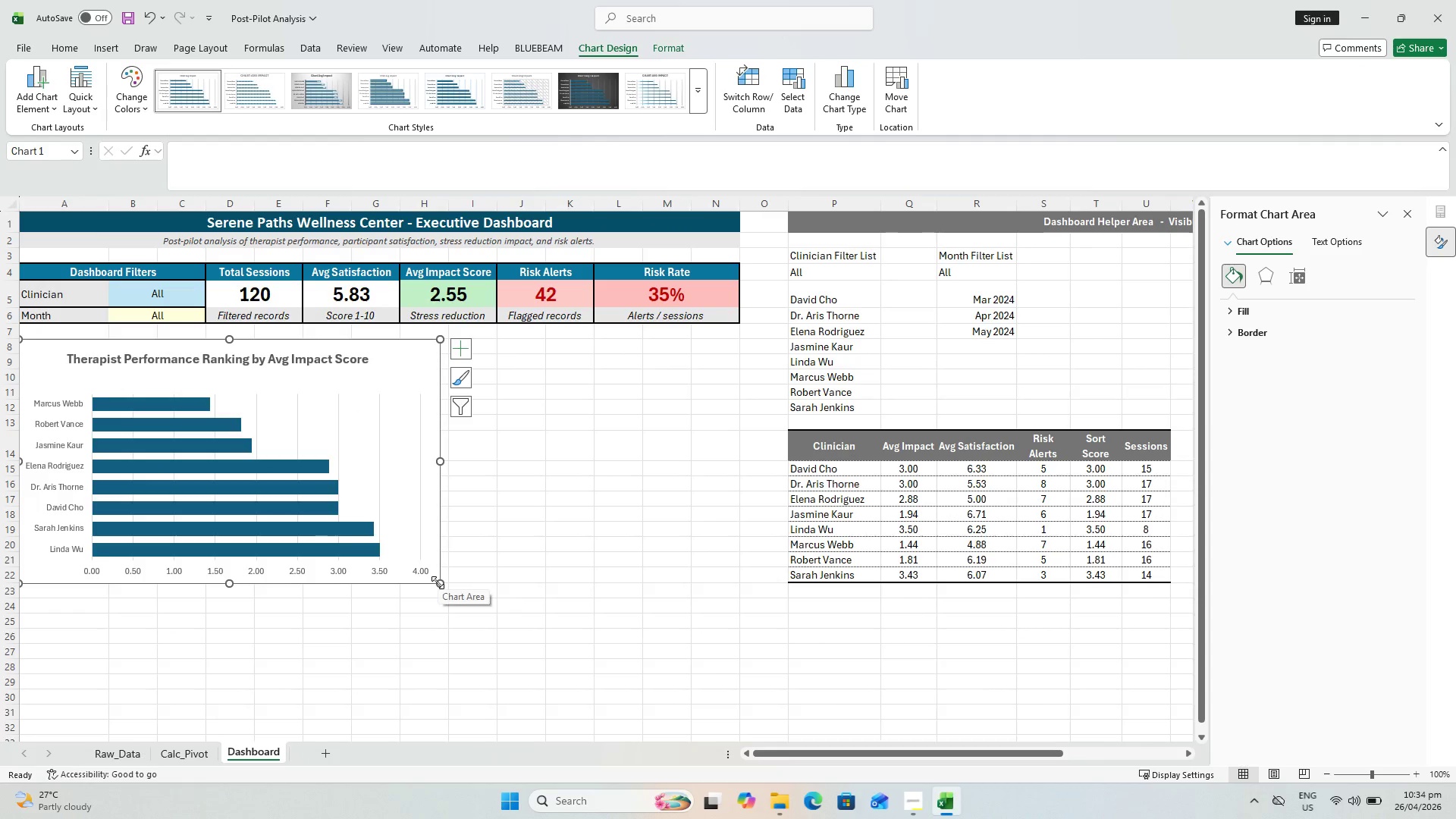 
left_click([394, 510])
 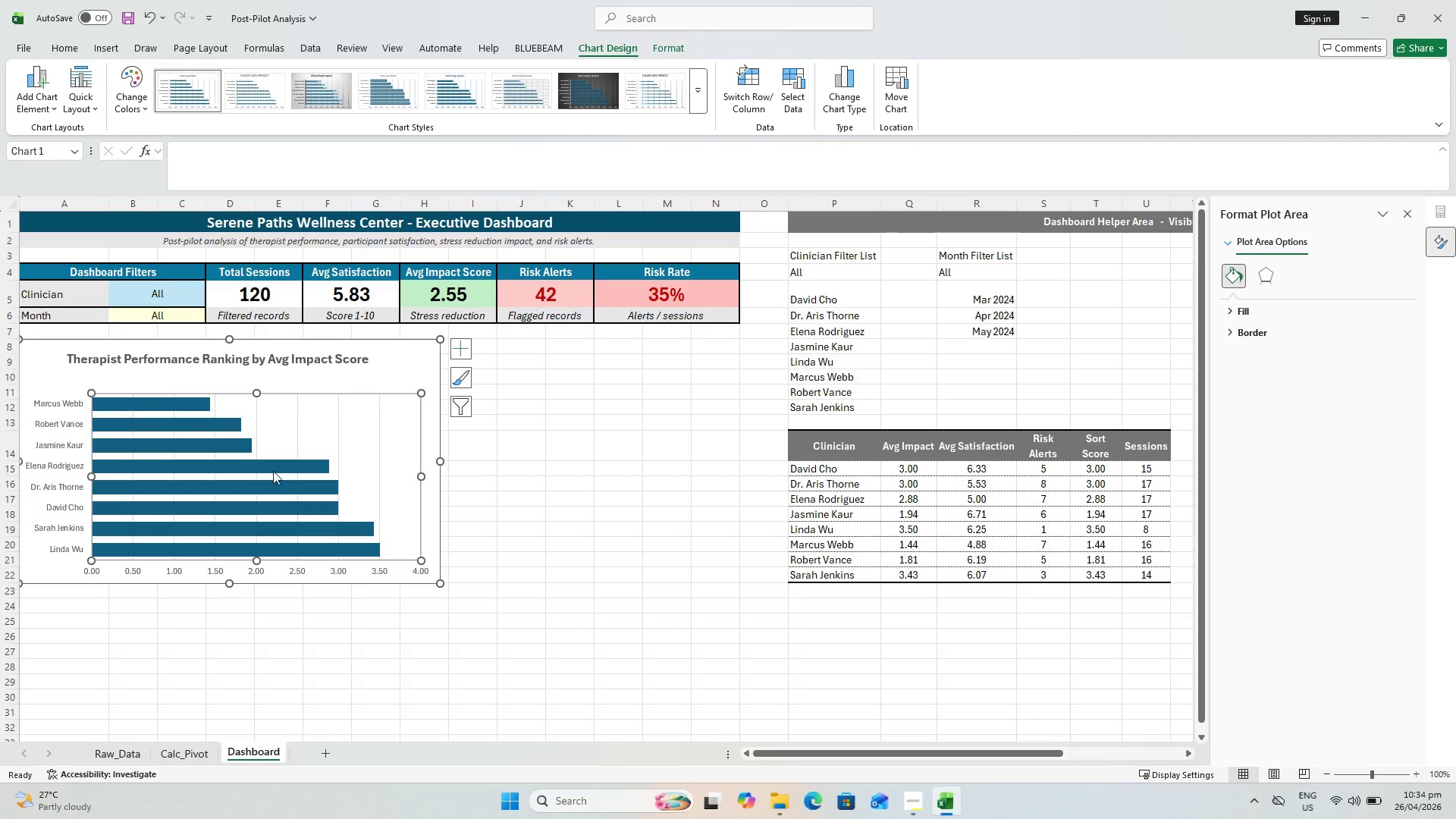 
left_click([200, 364])
 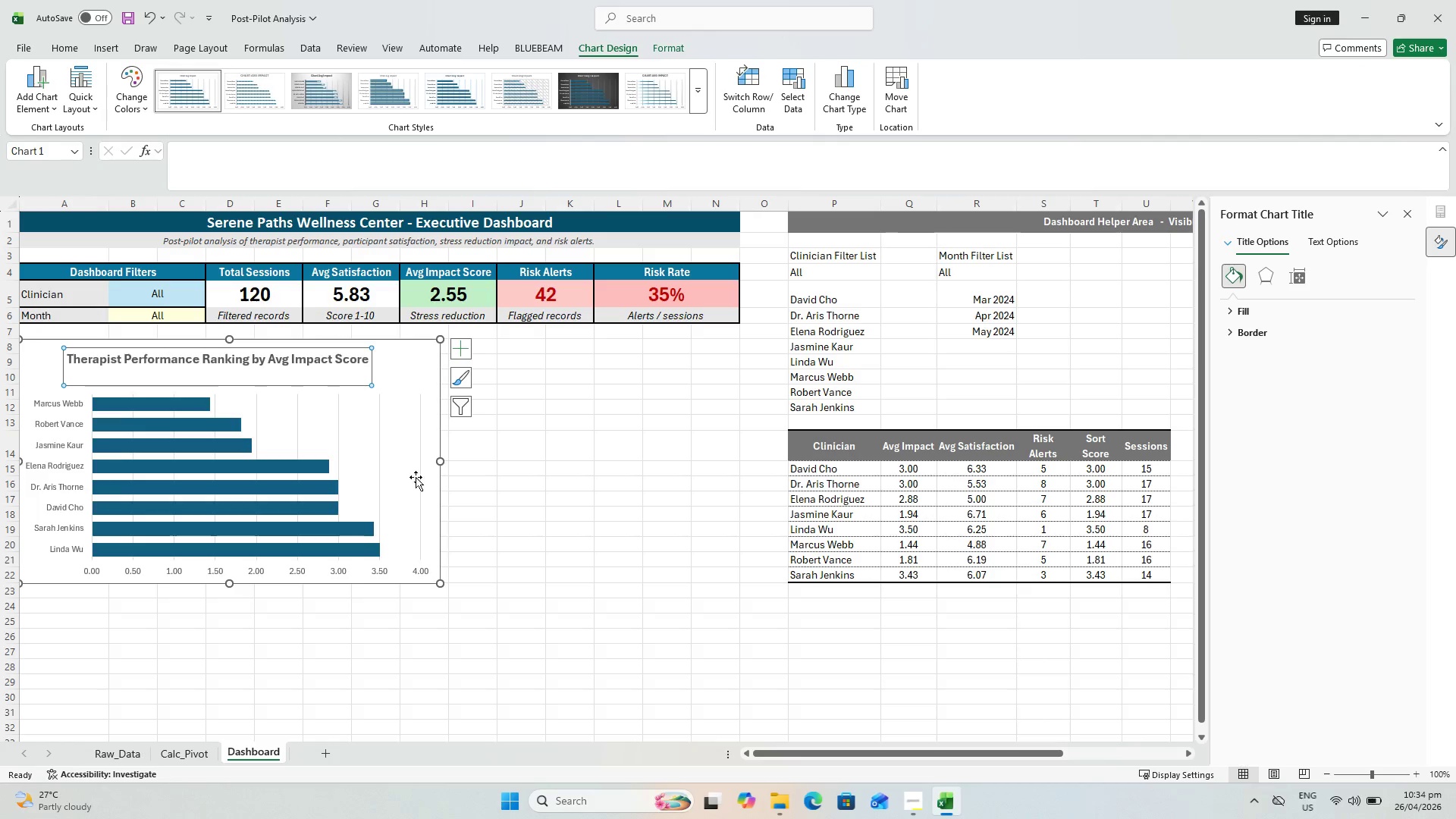 
left_click_drag(start_coordinate=[437, 463], to_coordinate=[351, 441])
 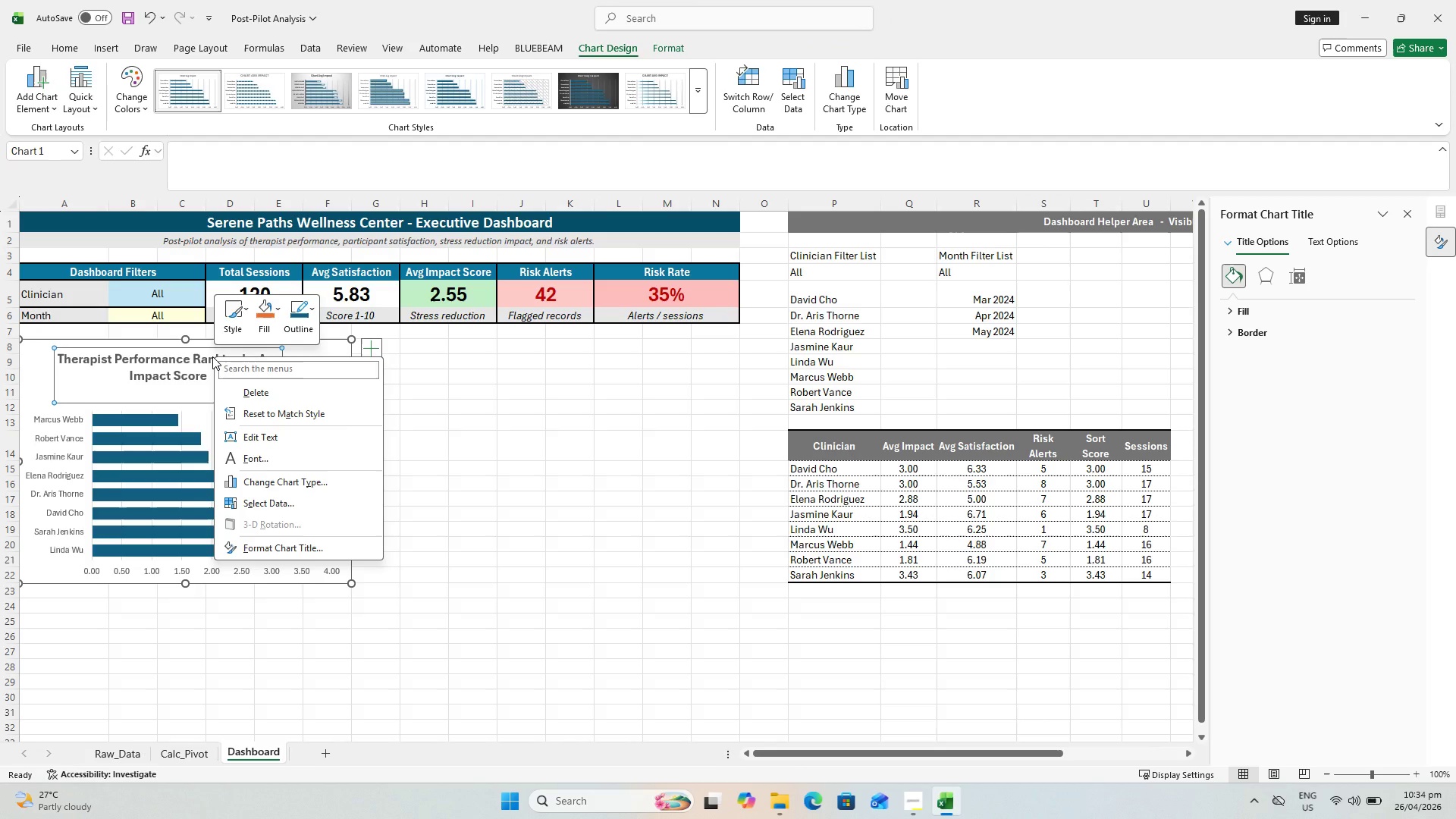 
left_click([270, 444])
 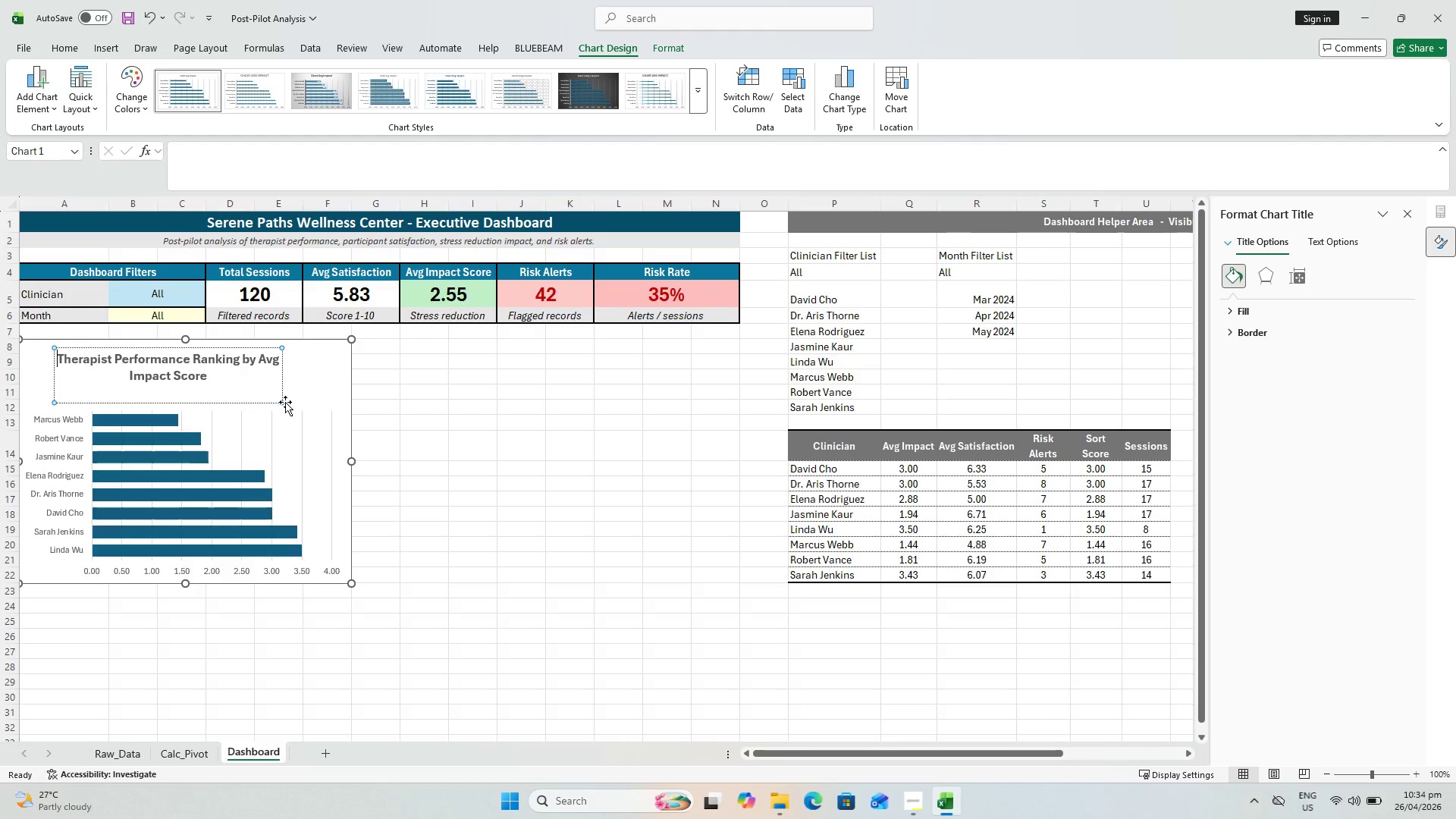 
mouse_move([256, 389])
 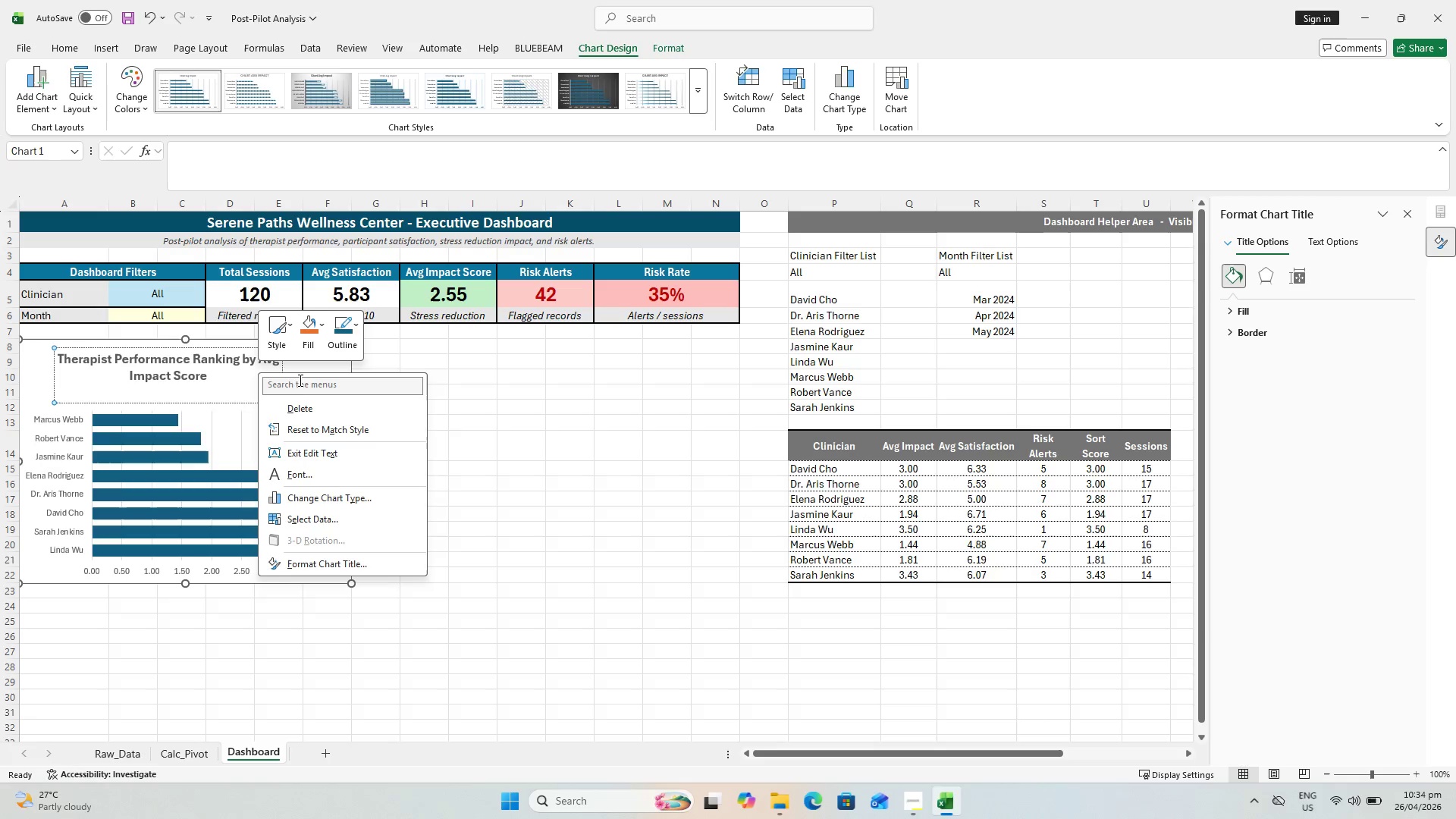 
left_click([278, 343])
 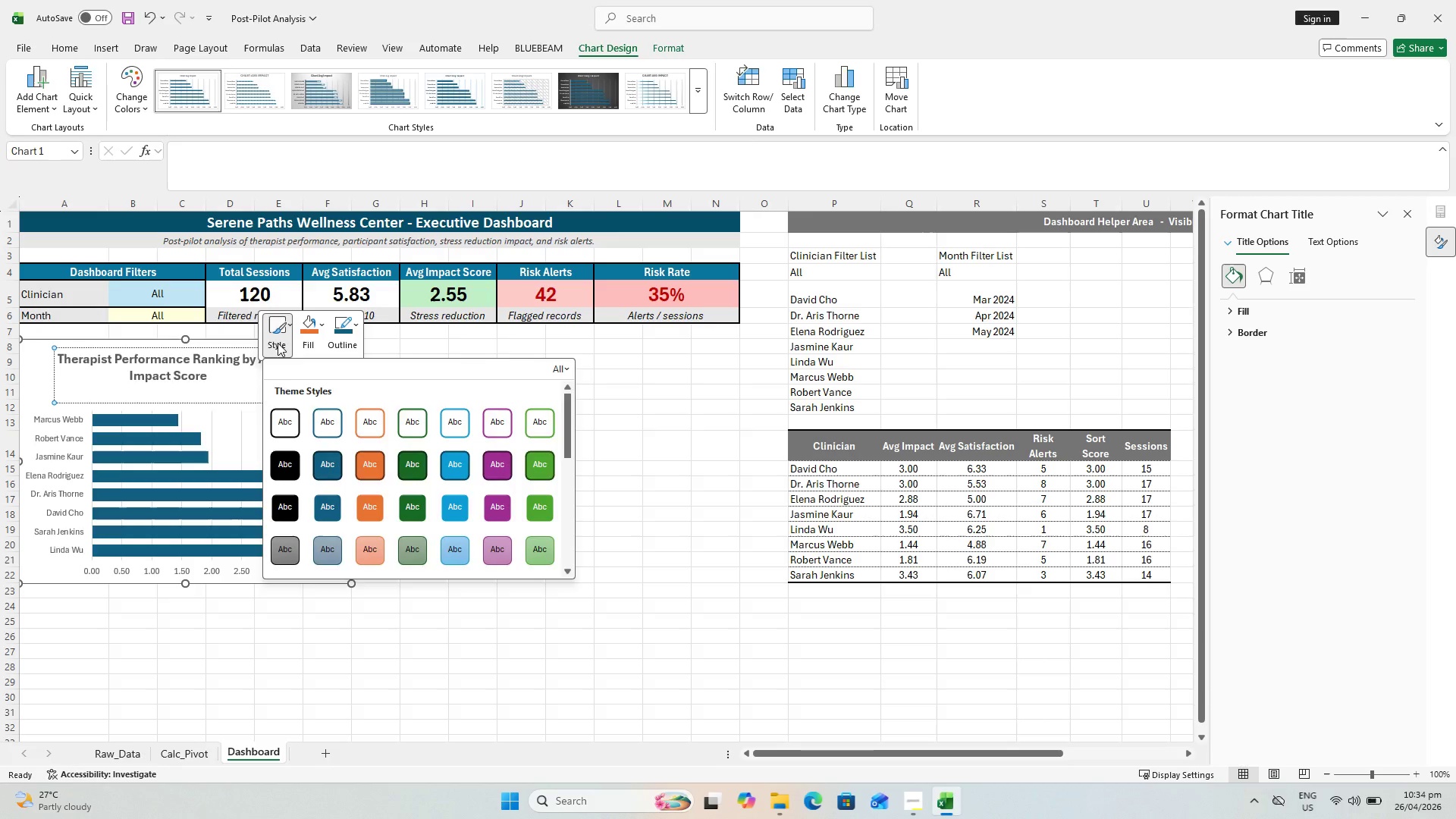 
left_click([278, 343])
 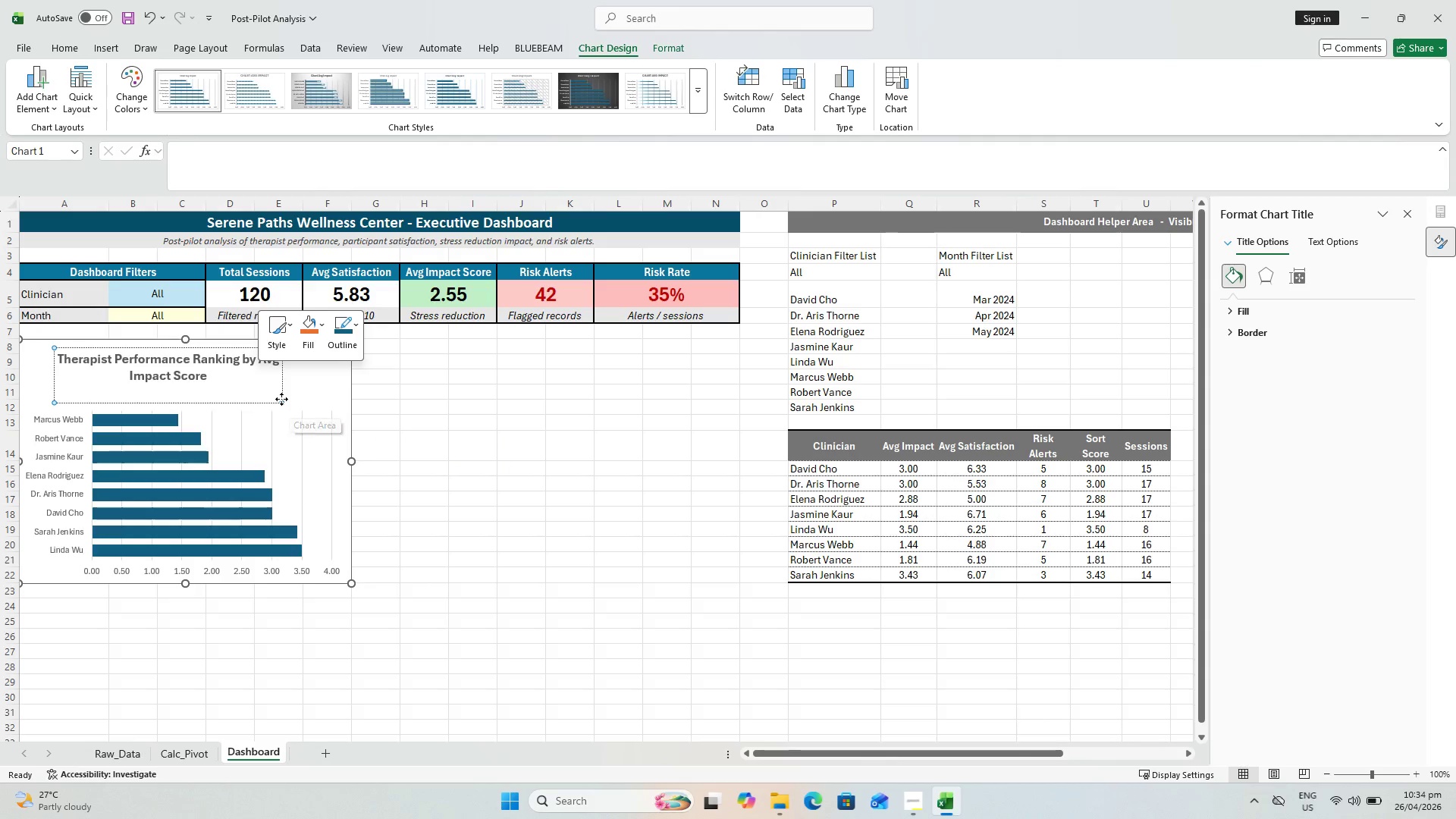 
left_click([482, 424])
 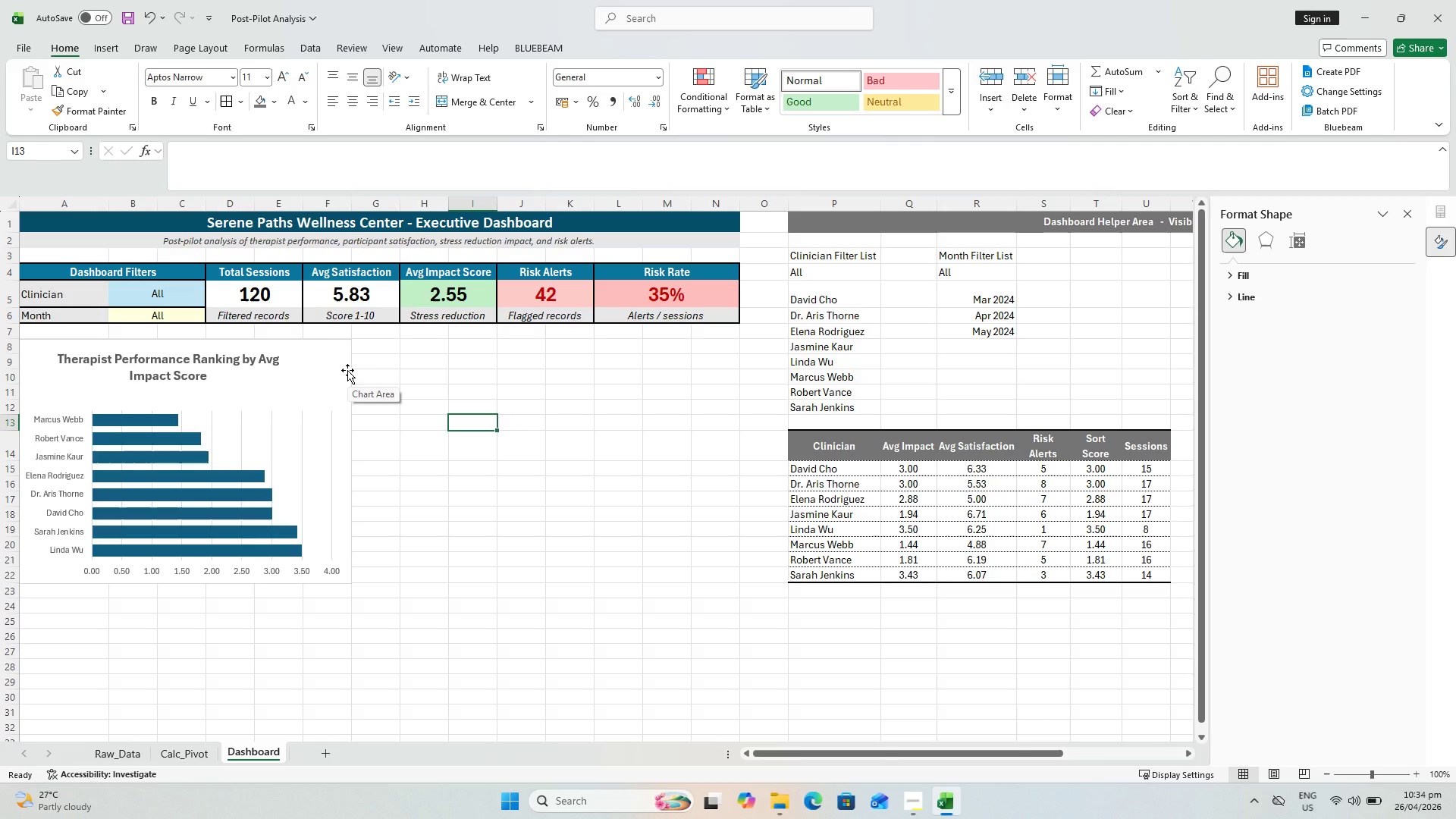 
wait(14.14)
 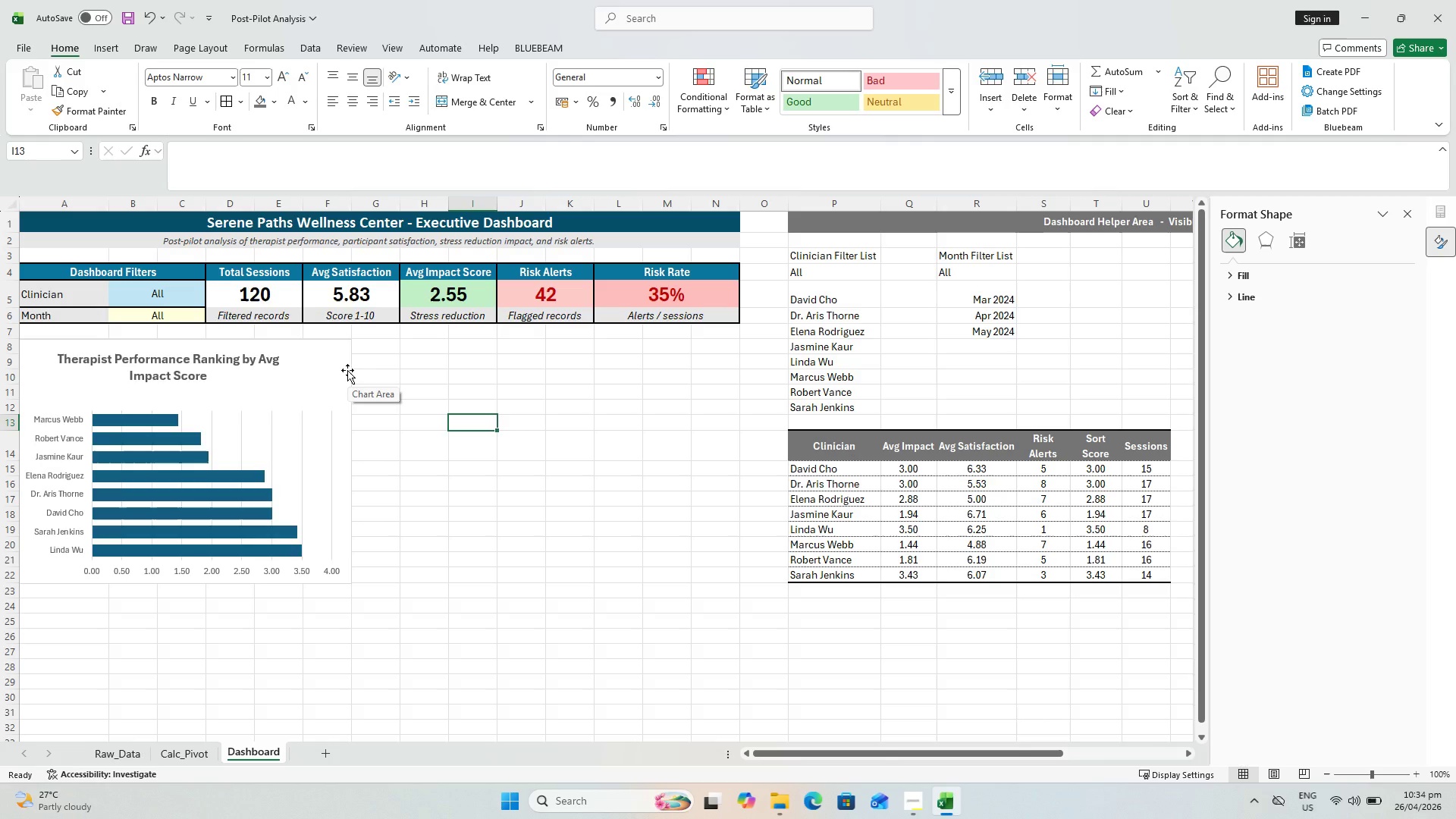 
left_click([202, 367])
 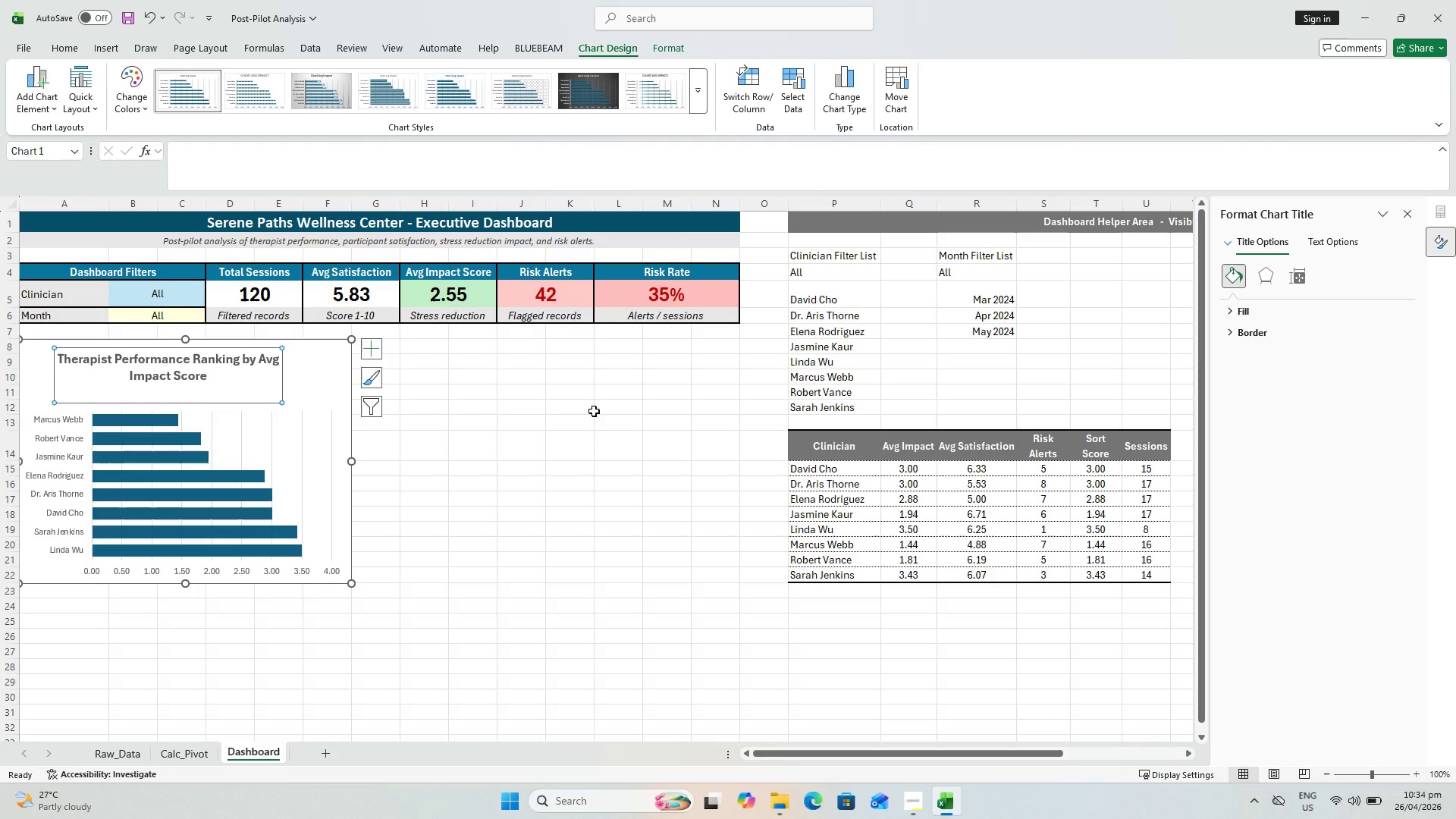 
left_click_drag(start_coordinate=[163, 369], to_coordinate=[256, 339])
 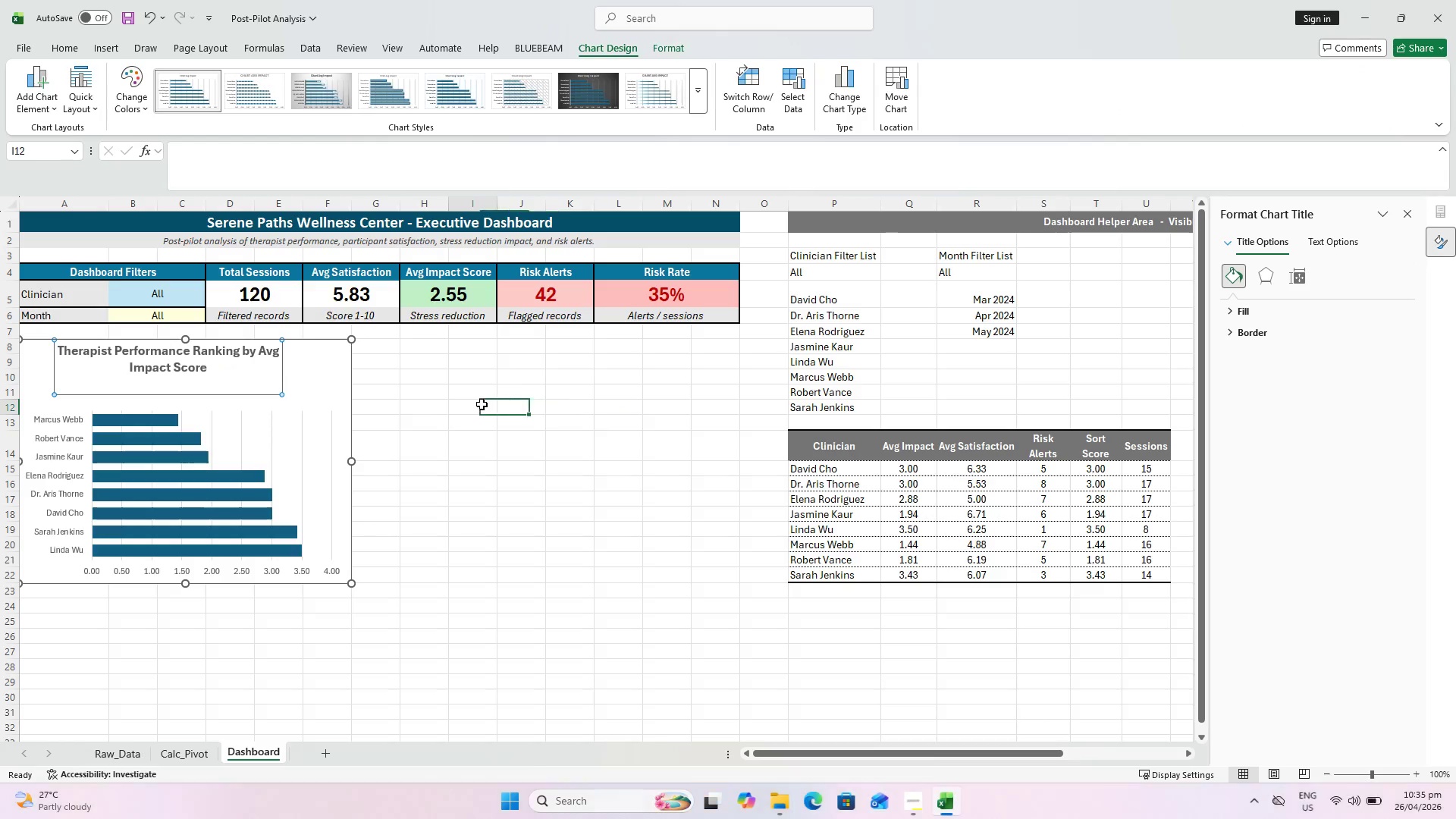 
key(ArrowUp)
 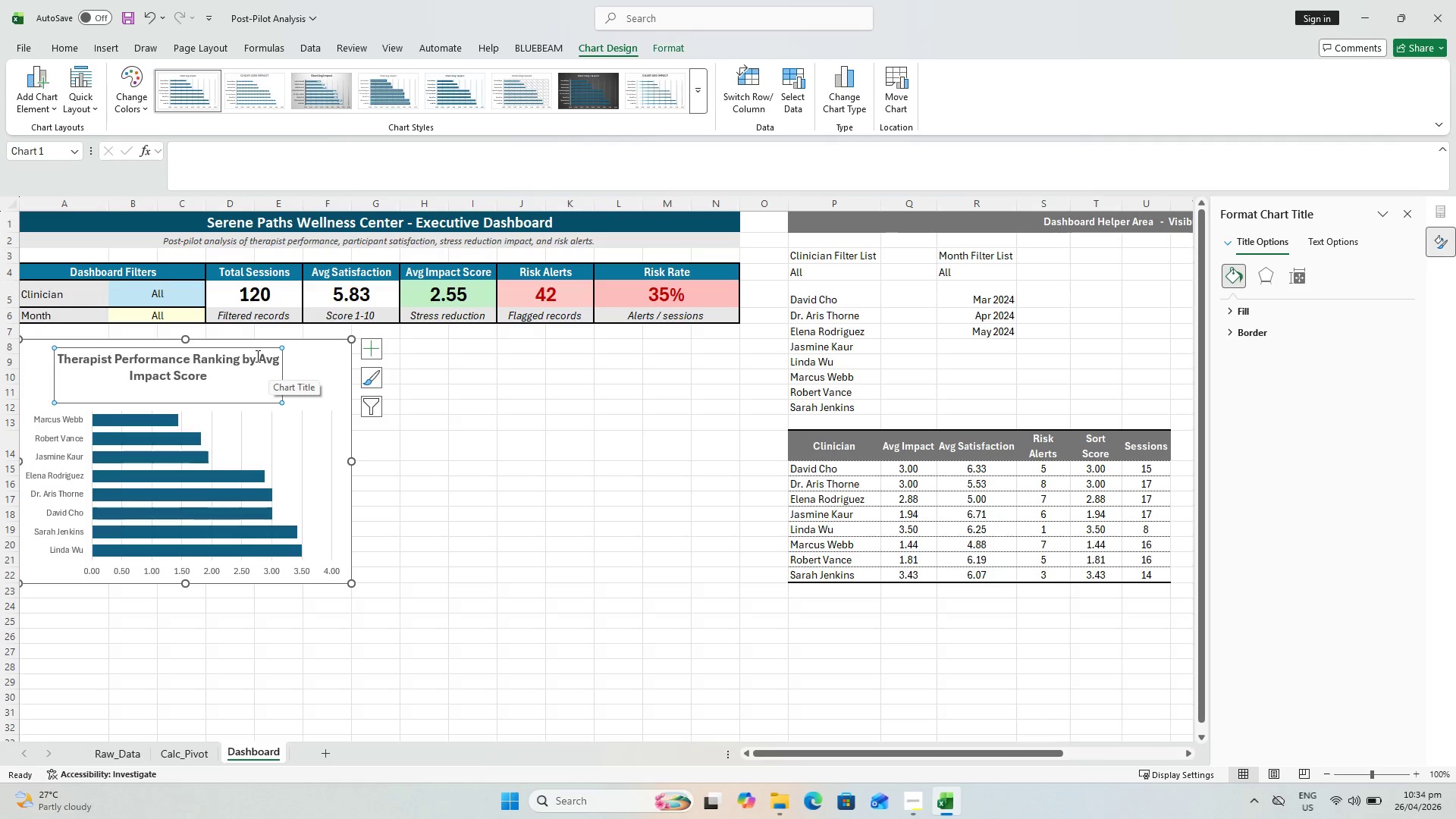 
key(ArrowUp)
 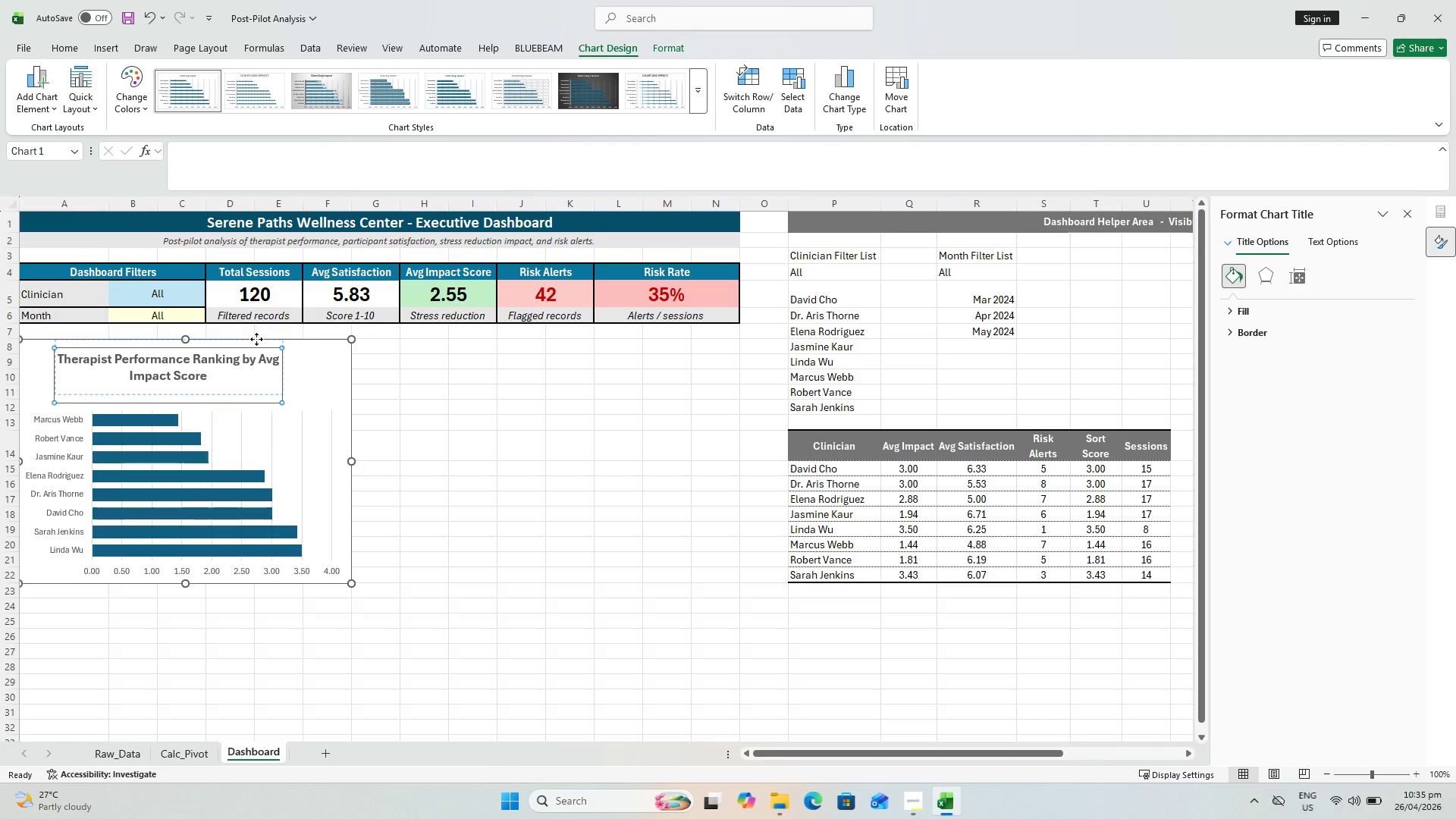 
left_click([482, 404])
 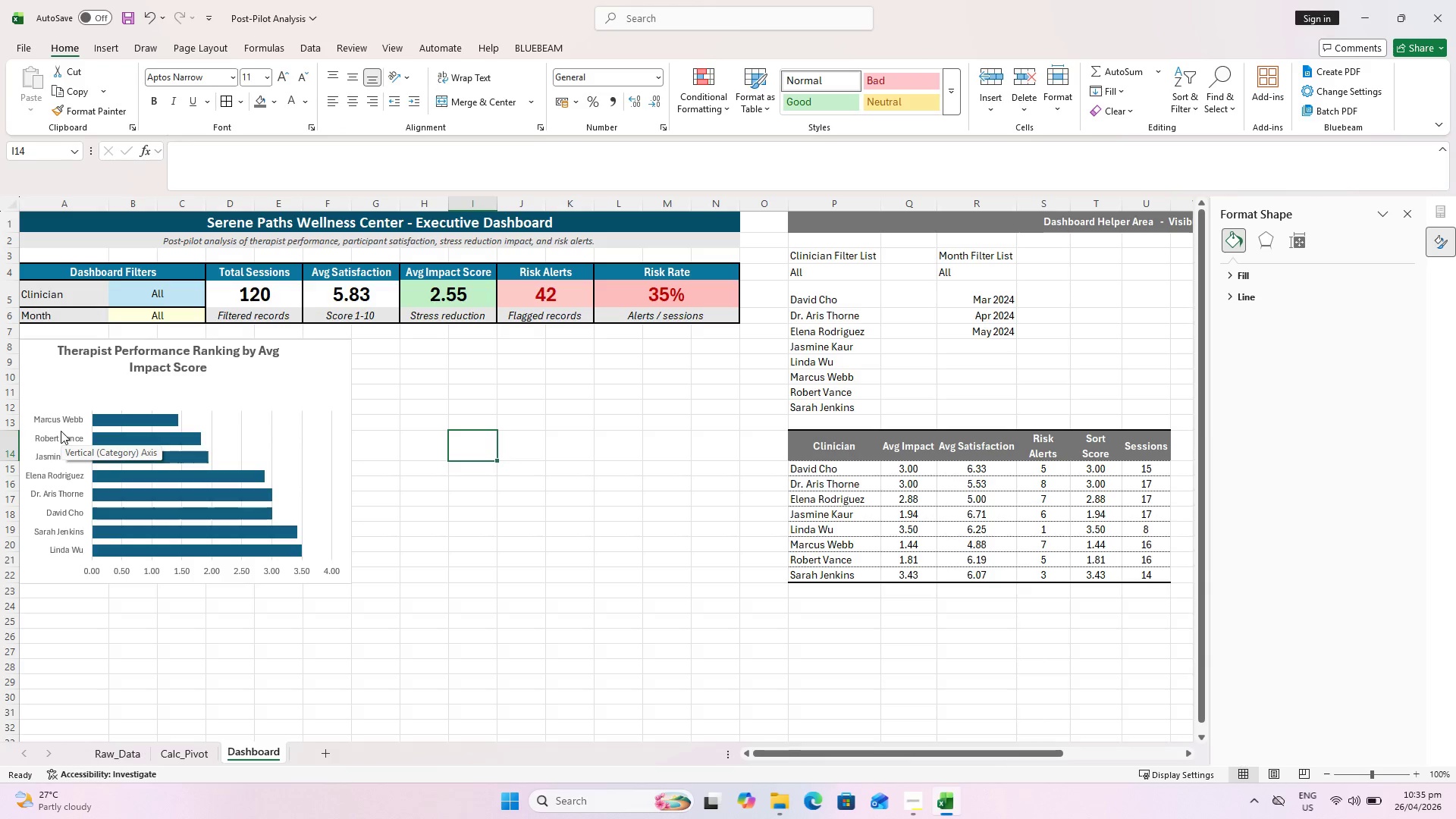 
wait(16.59)
 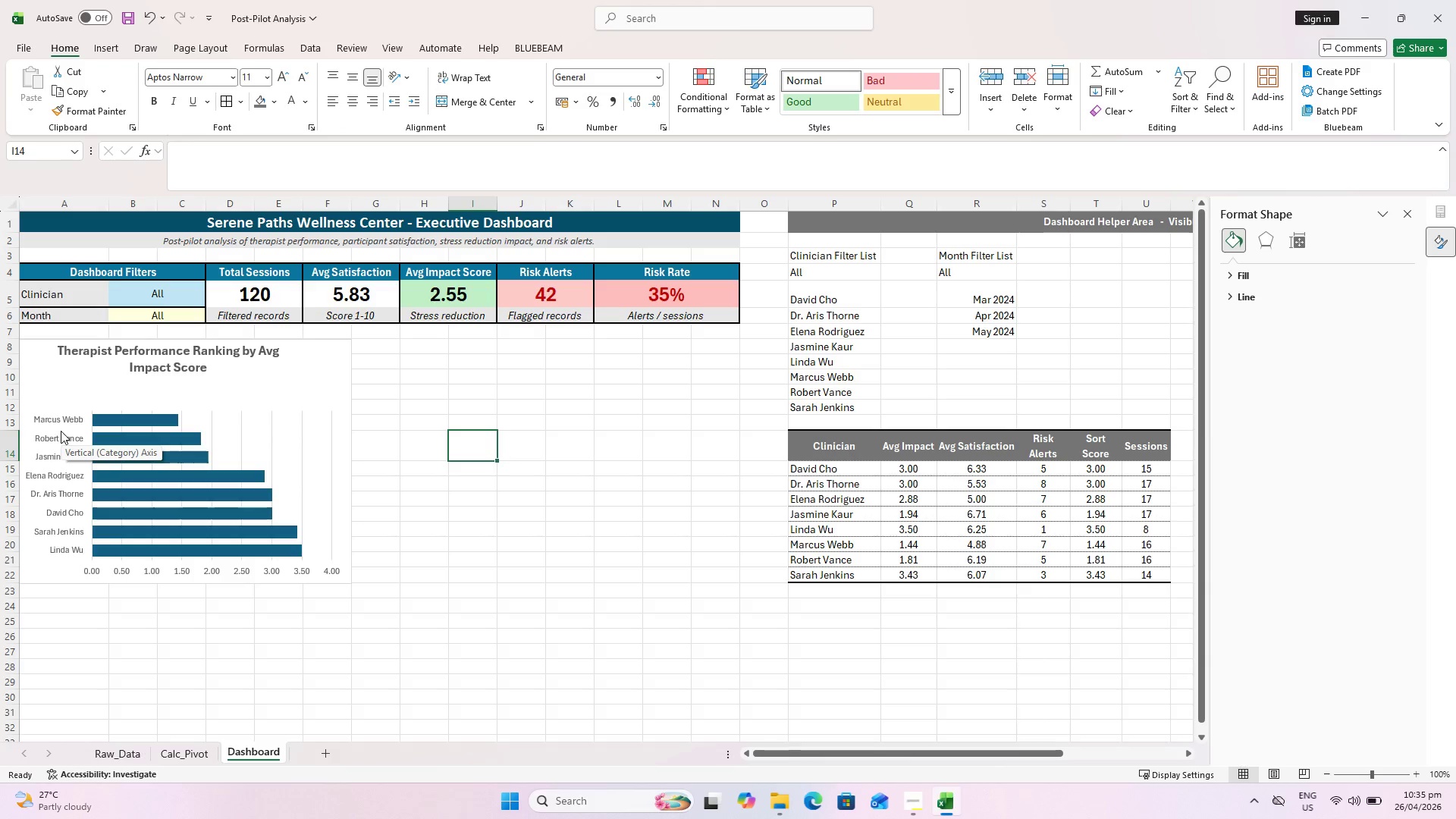 
mouse_move([233, 464])
 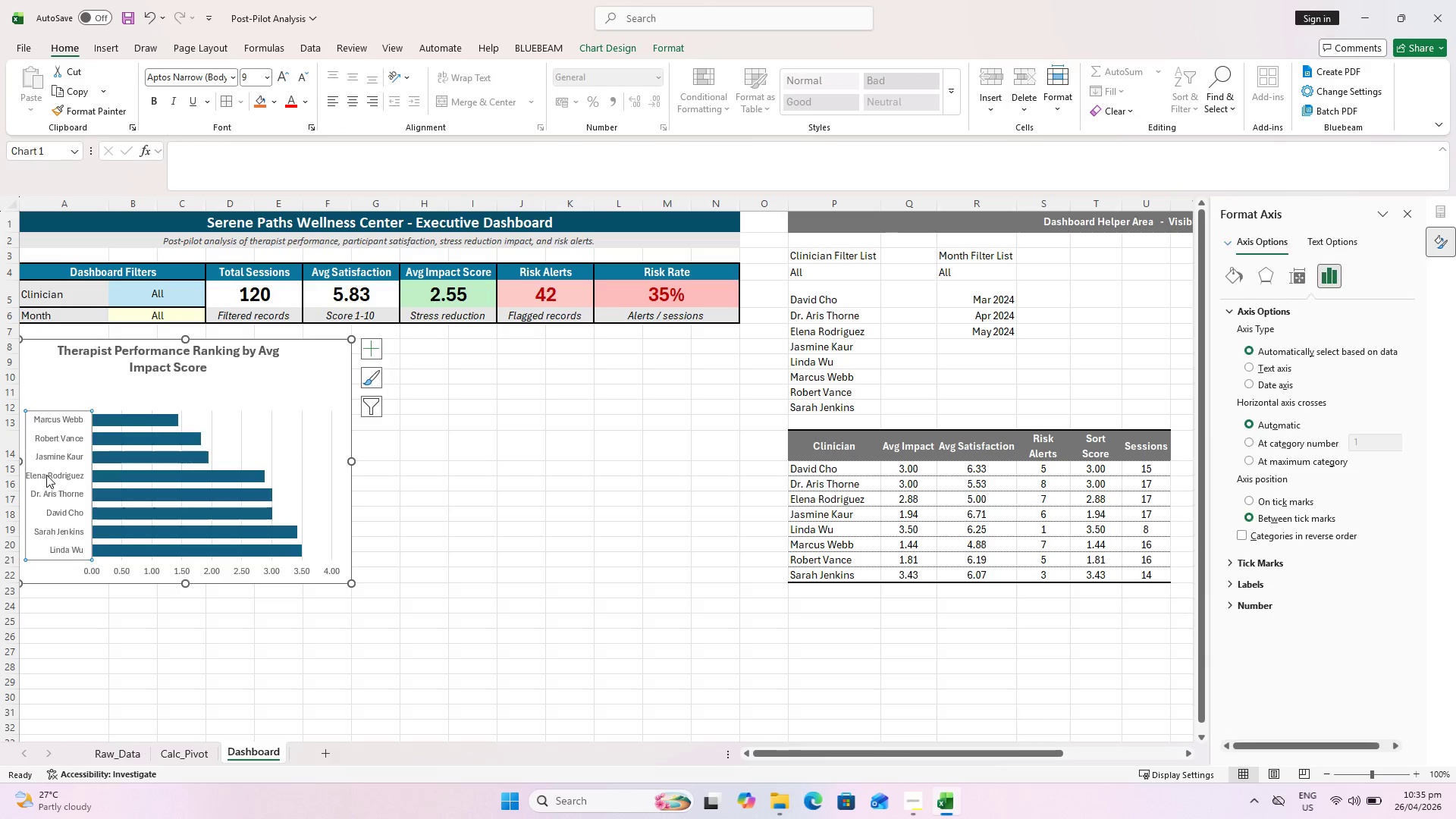 
right_click([69, 460])
 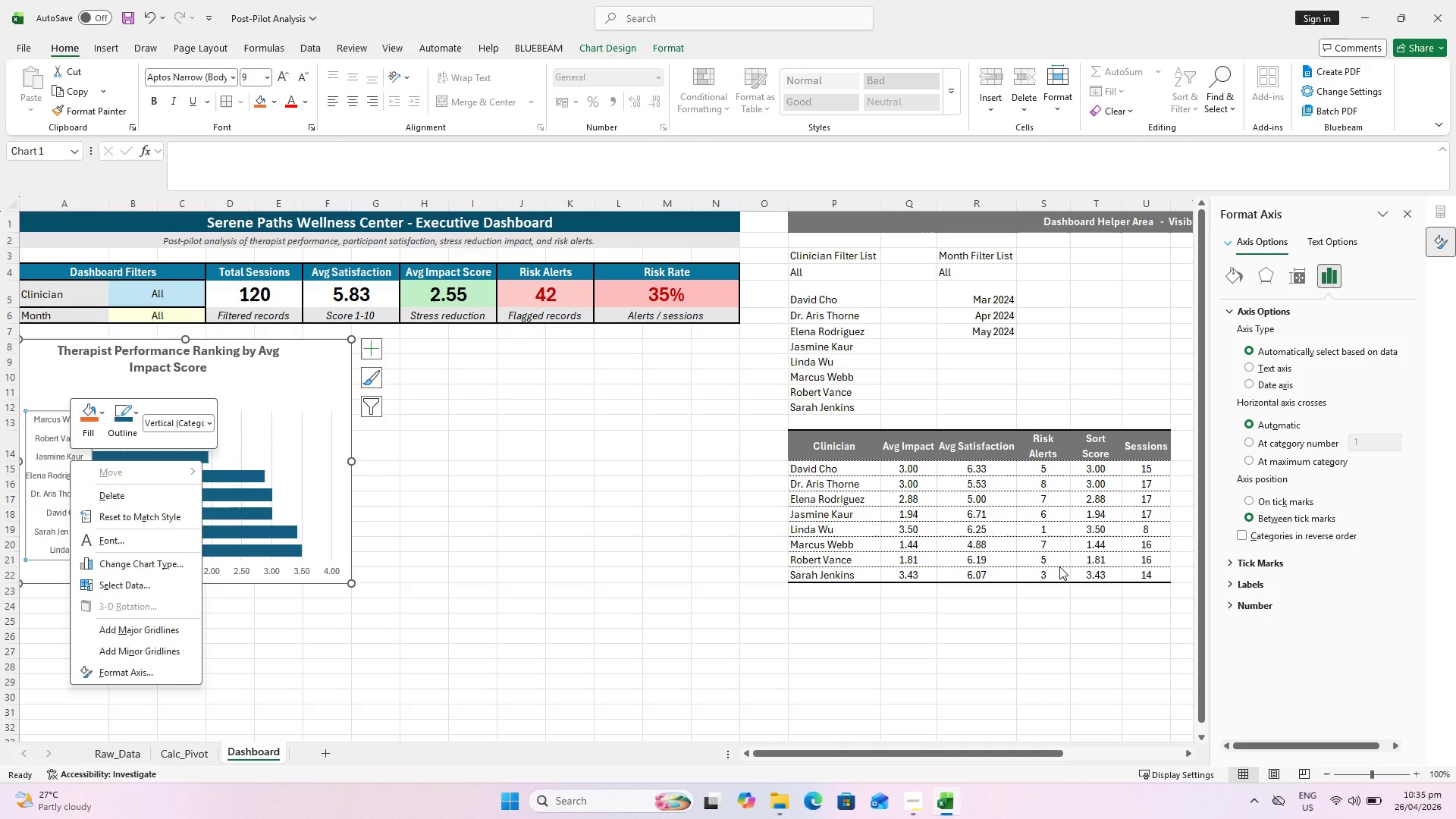 
wait(6.58)
 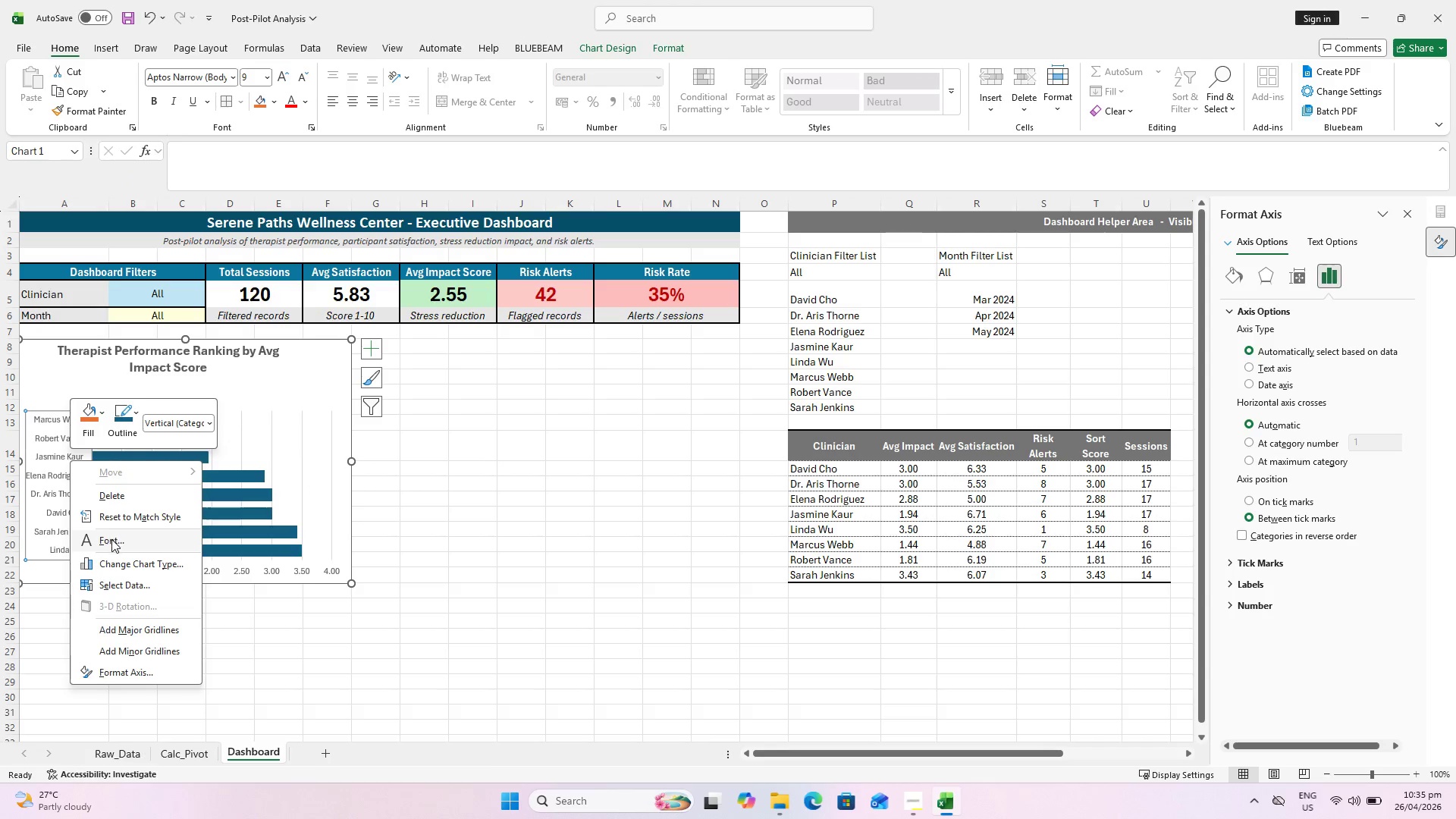 
key(Escape)
 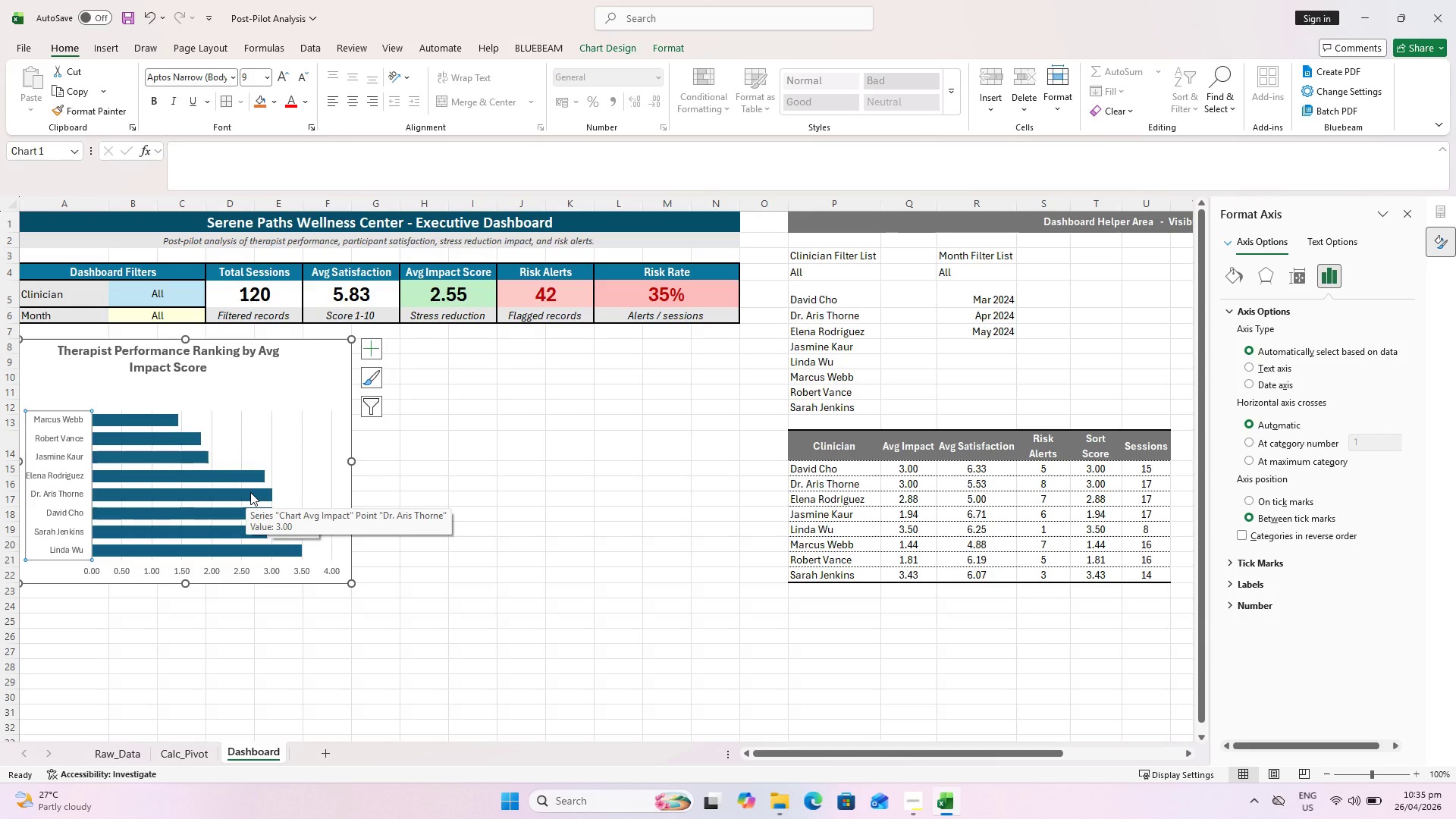 
mouse_move([108, 472])
 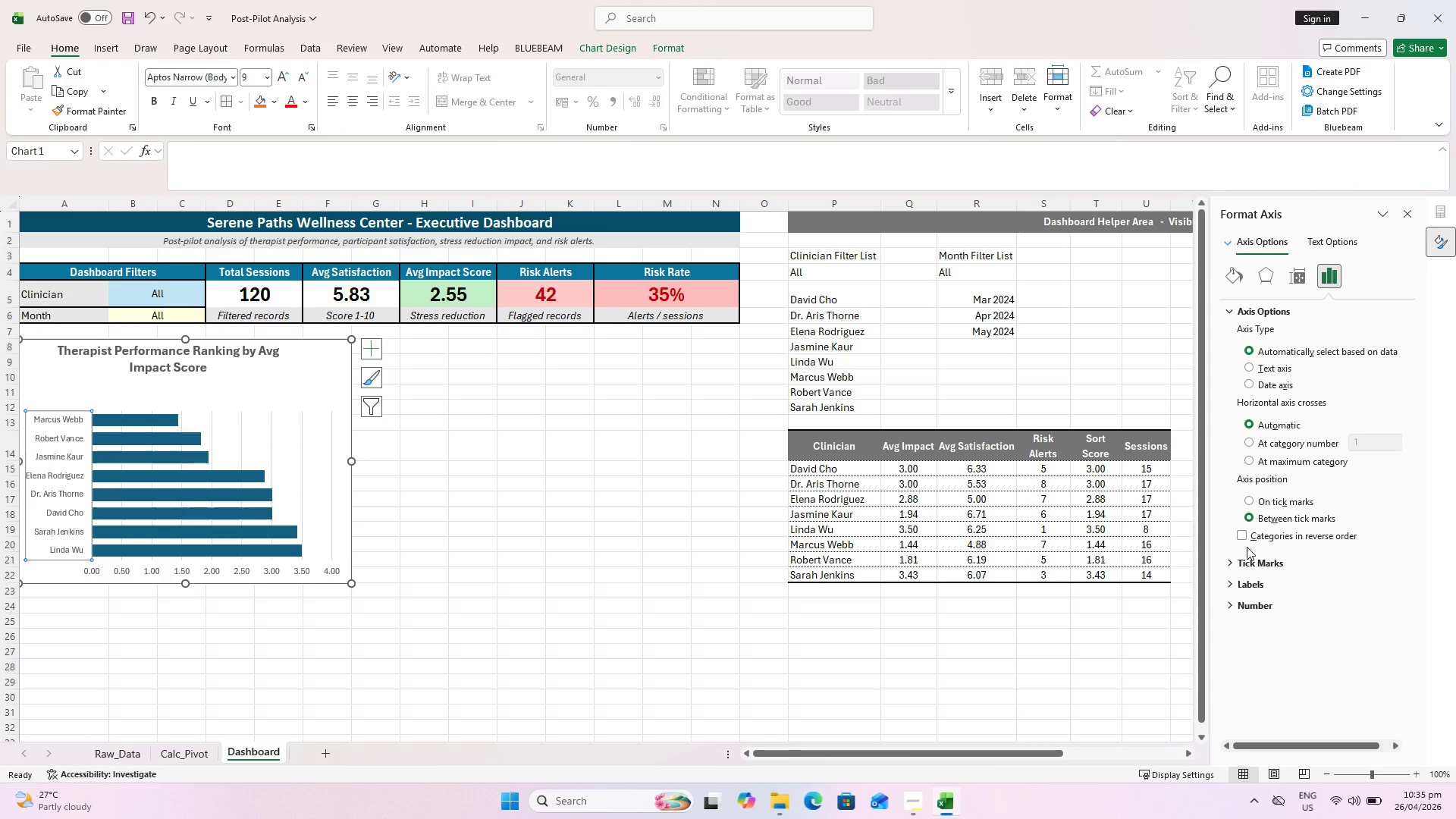 
wait(19.81)
 